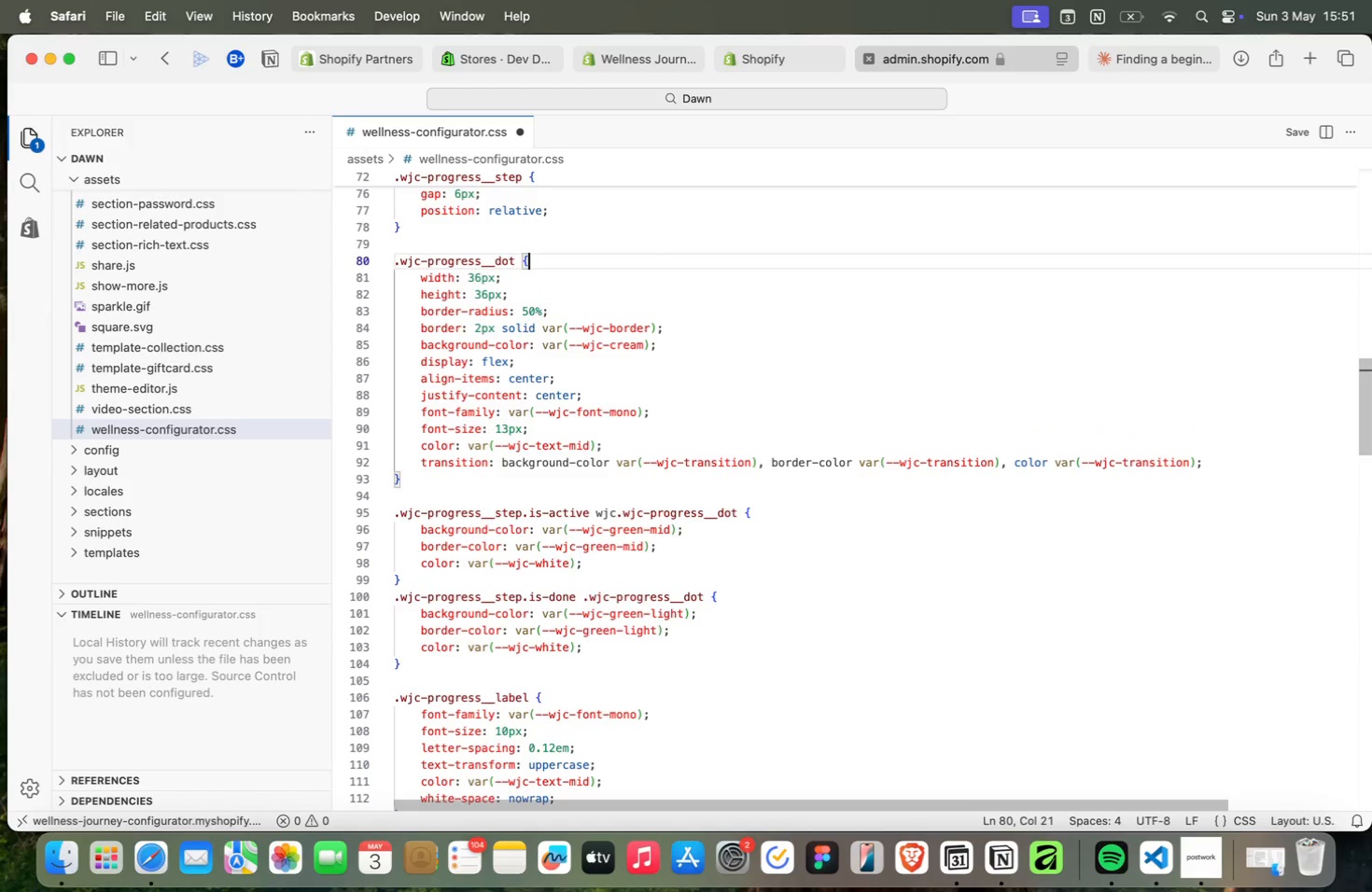 
key(ArrowUp)
 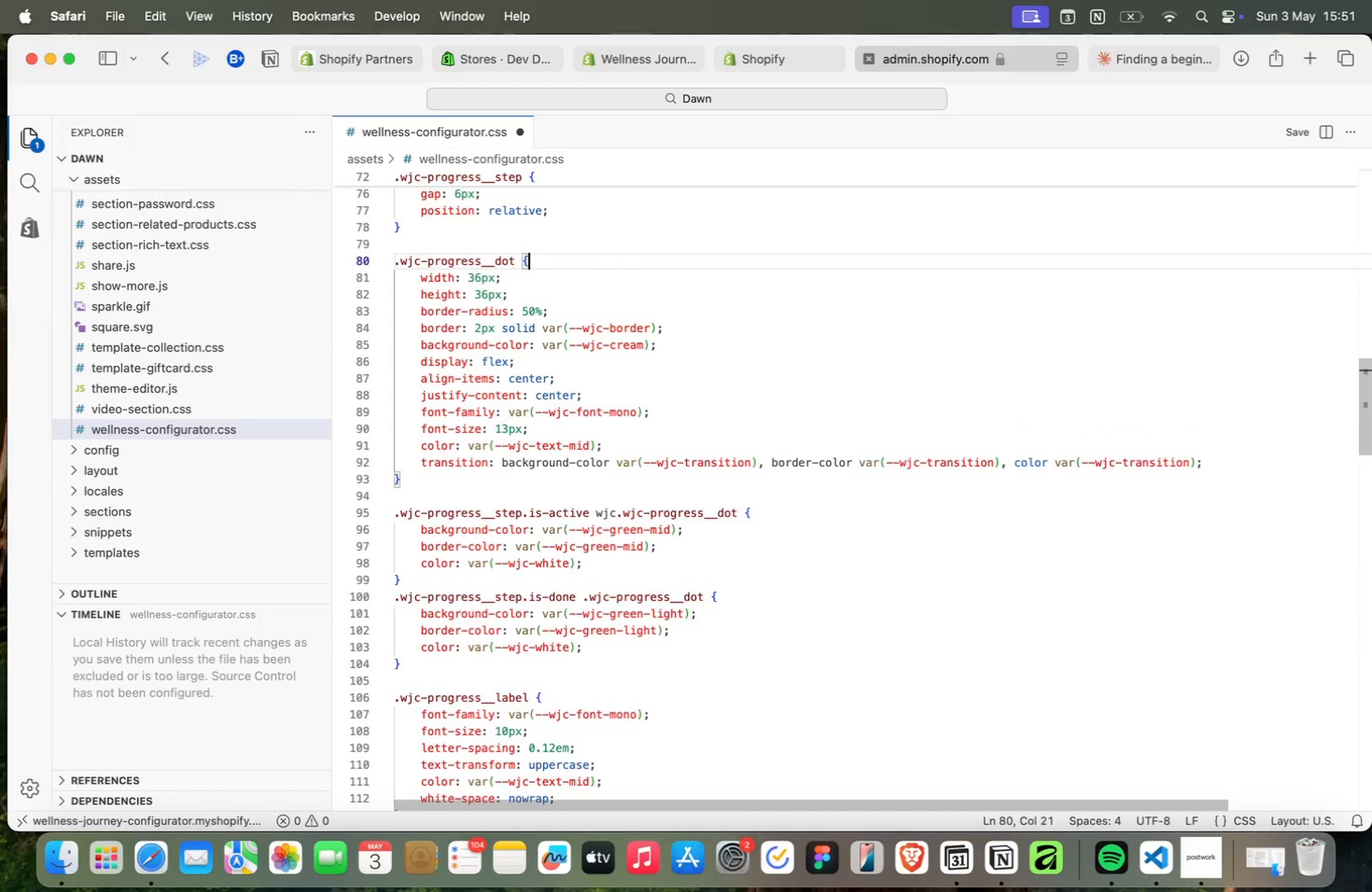 
key(ArrowUp)
 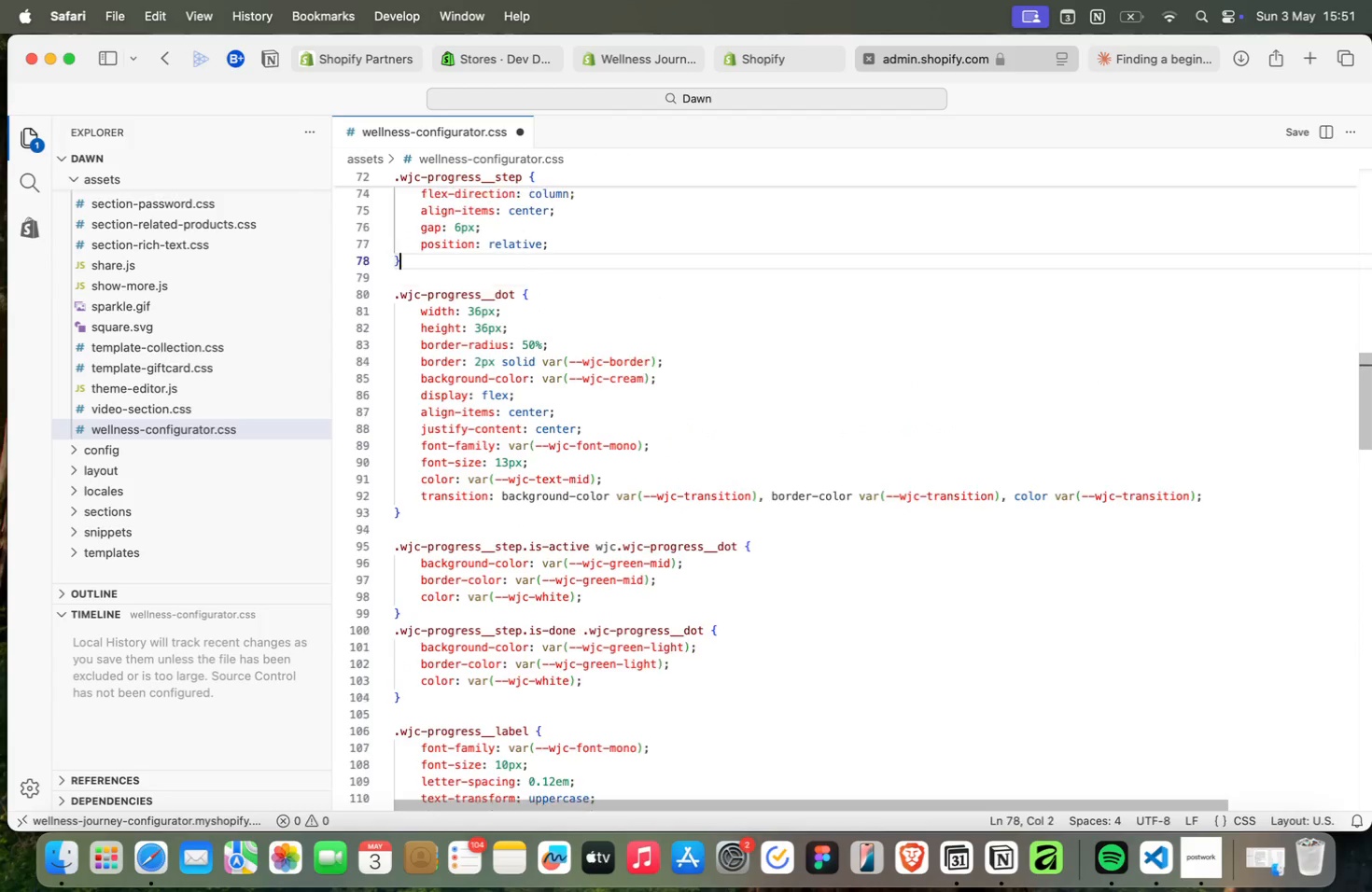 
key(ArrowUp)
 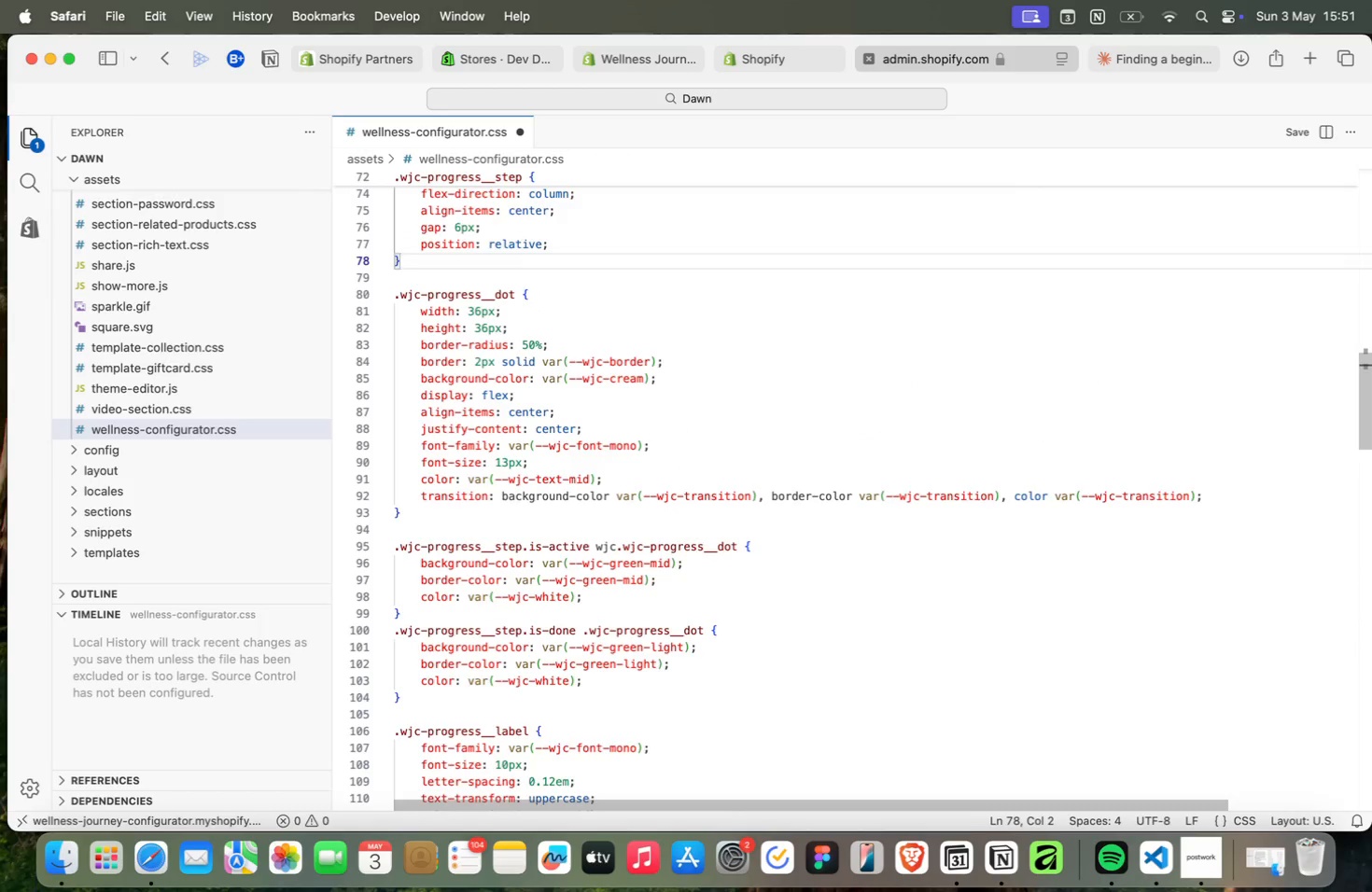 
key(ArrowUp)
 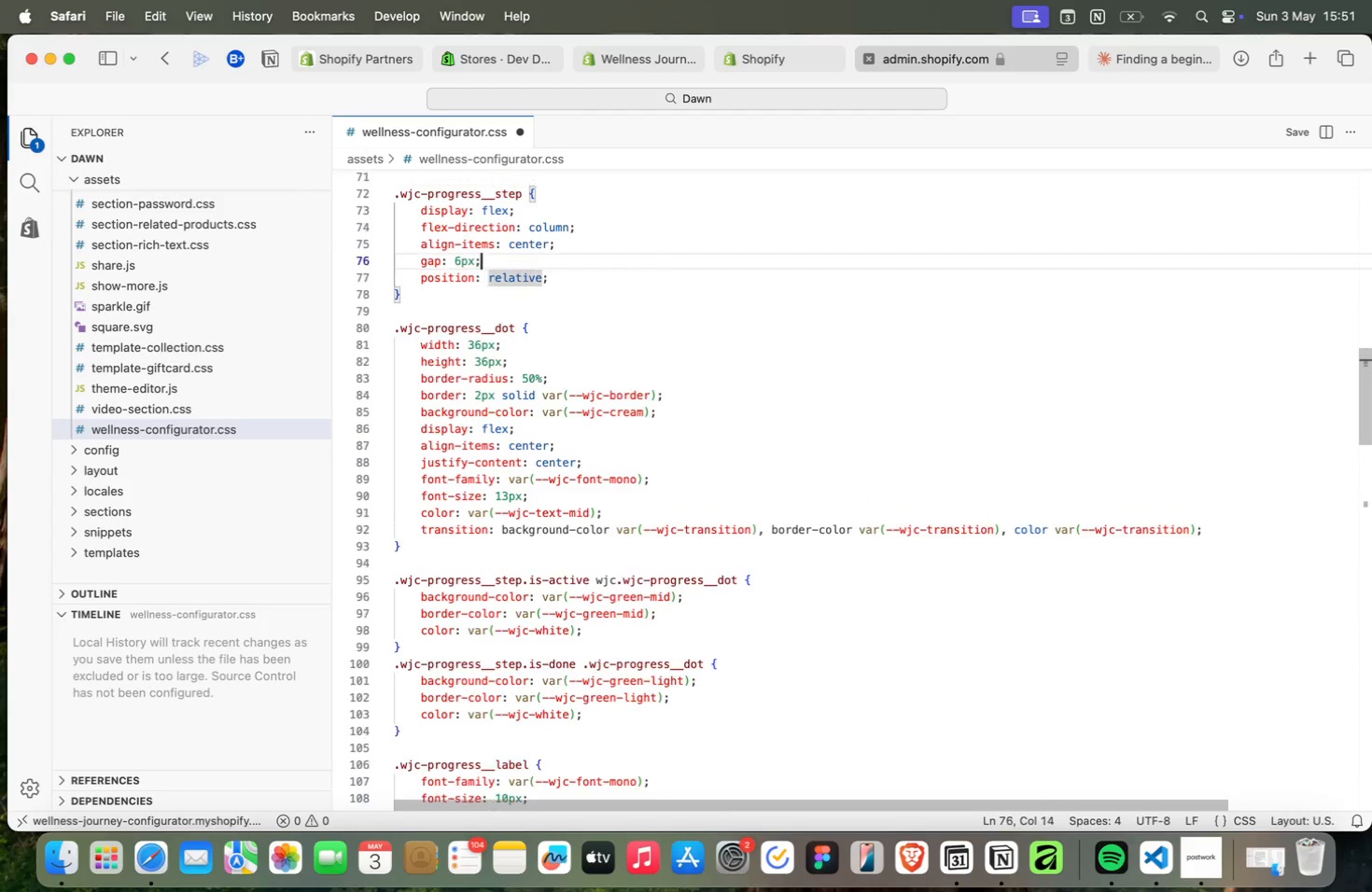 
key(ArrowUp)
 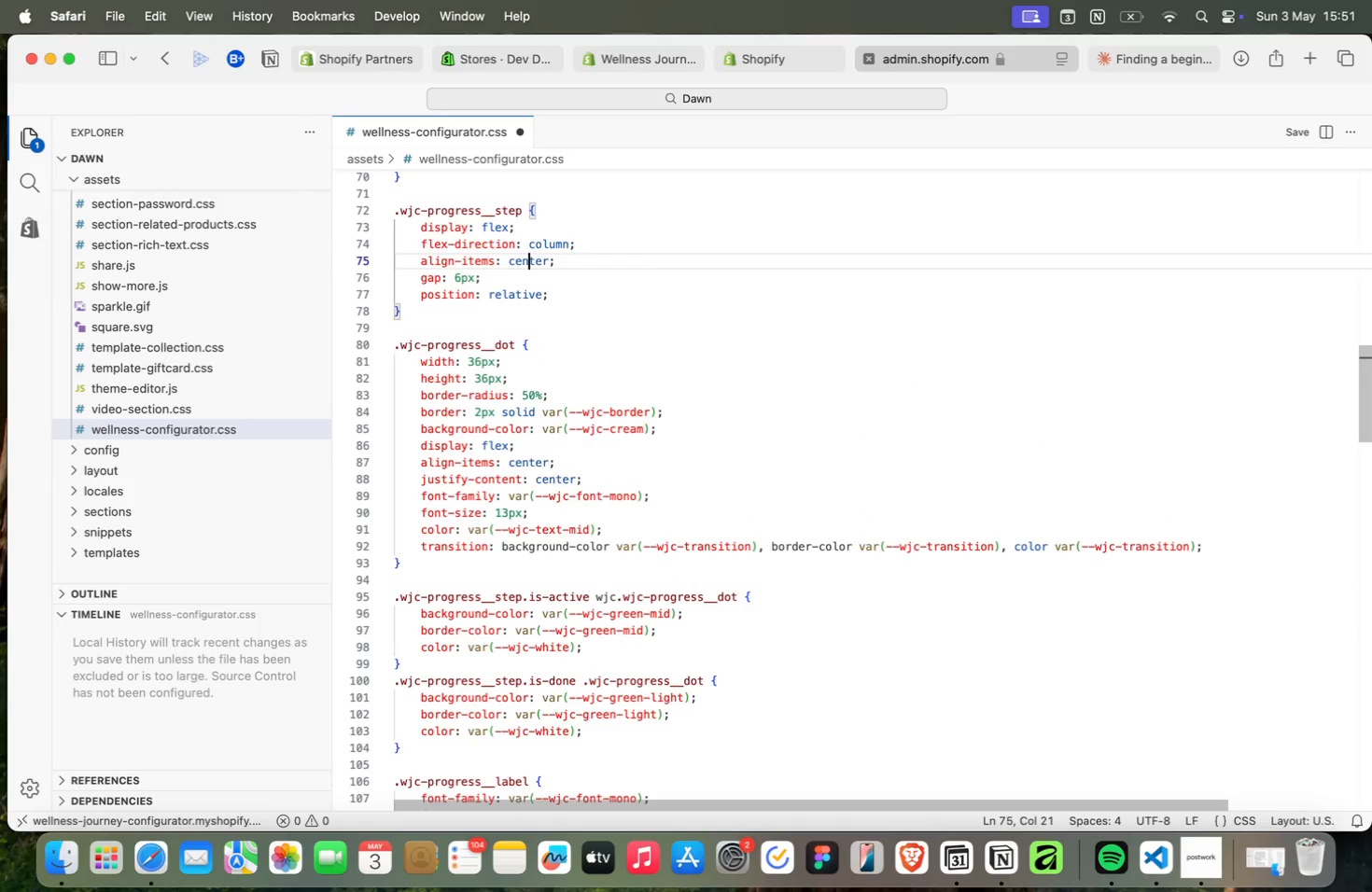 
key(ArrowUp)
 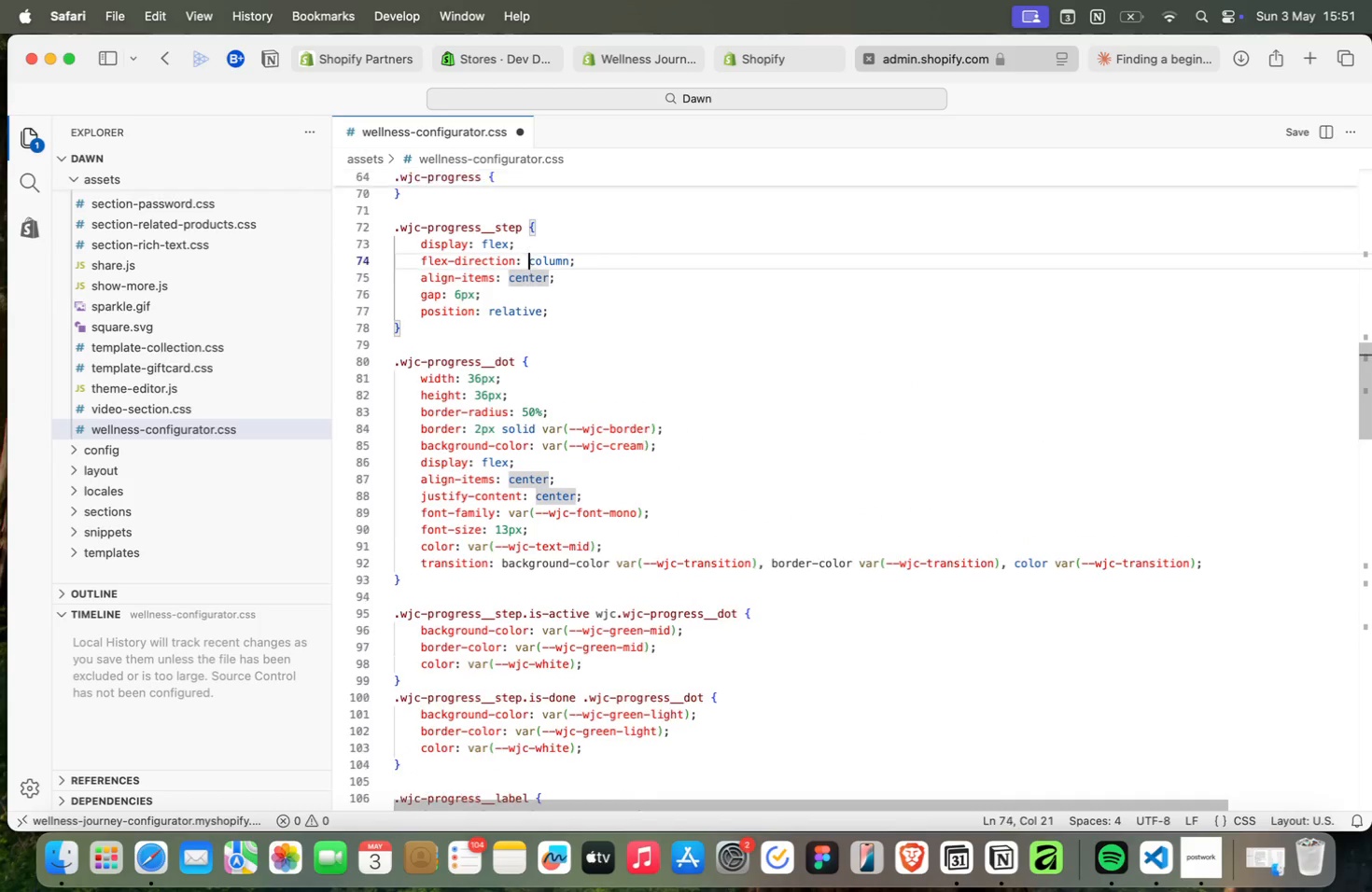 
key(ArrowUp)
 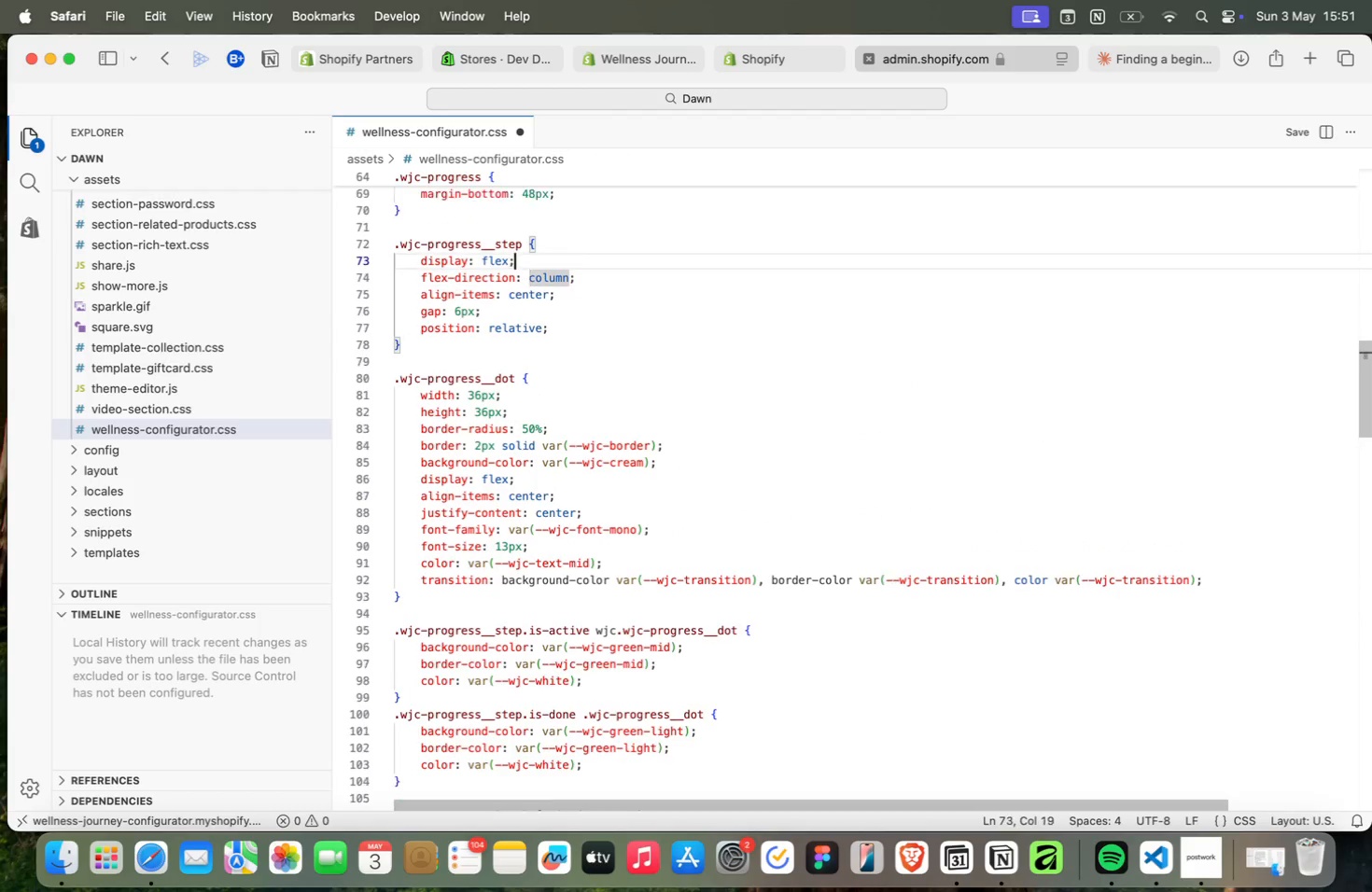 
key(ArrowUp)
 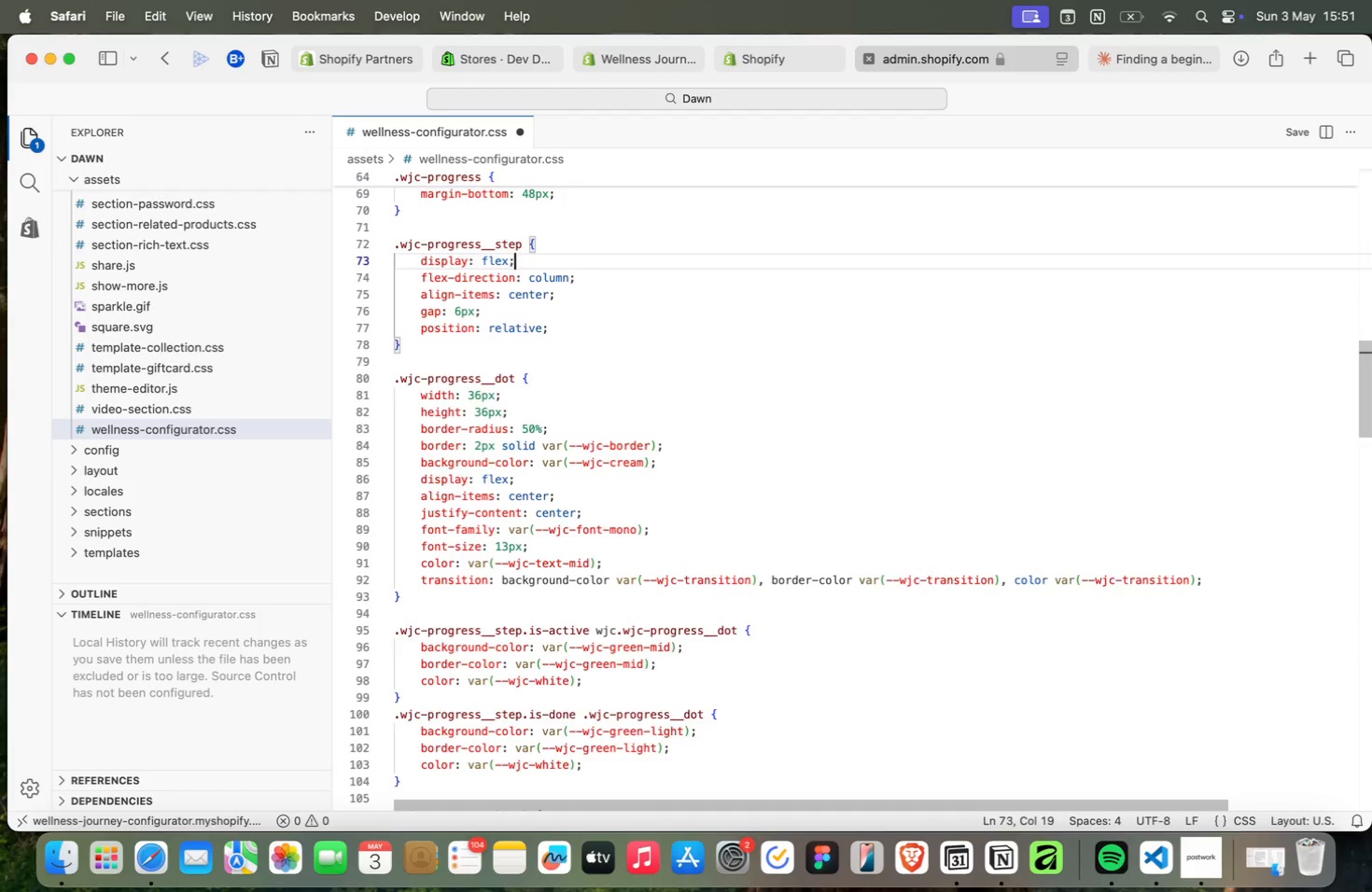 
key(ArrowUp)
 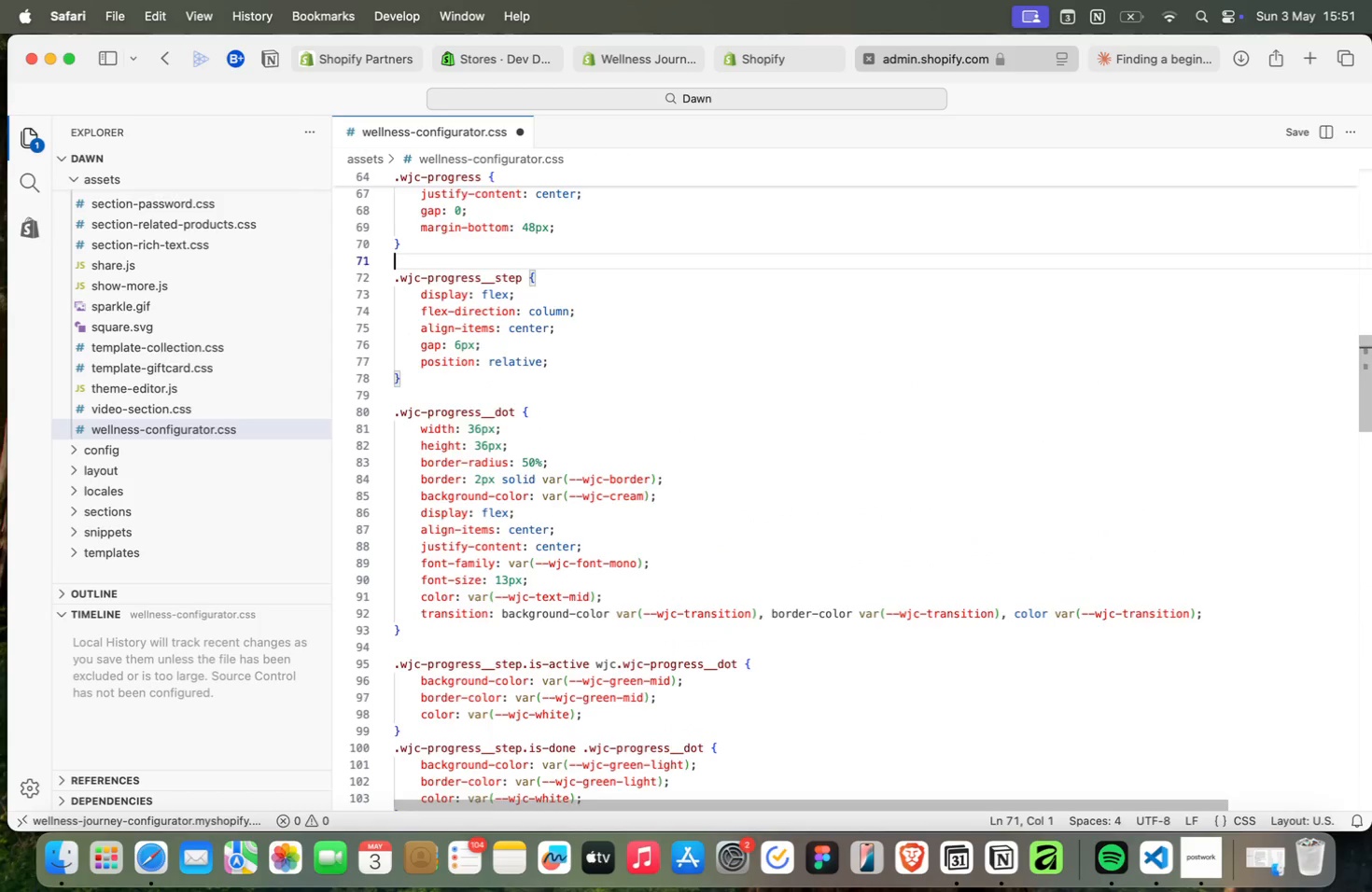 
key(ArrowUp)
 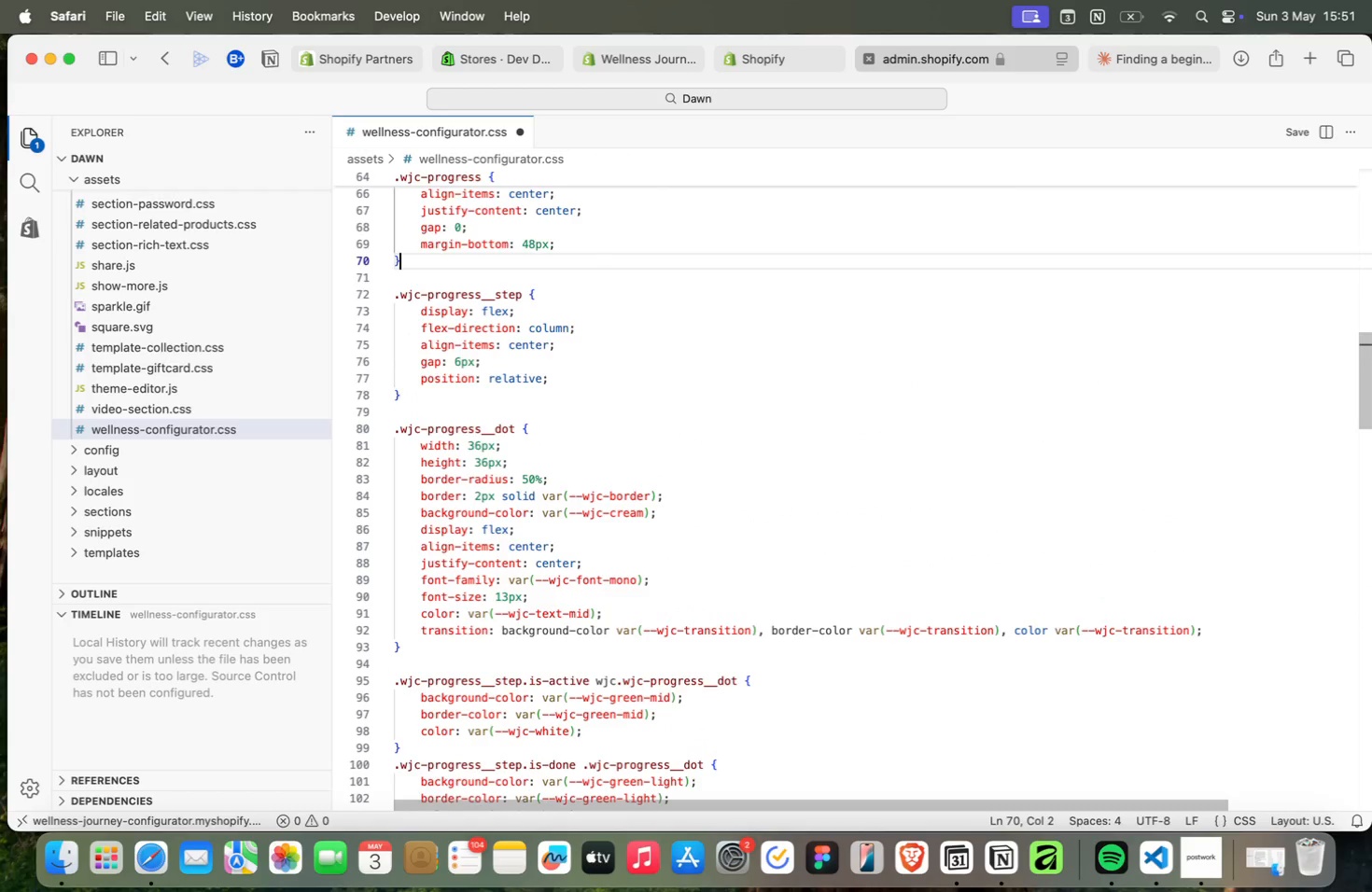 
key(ArrowUp)
 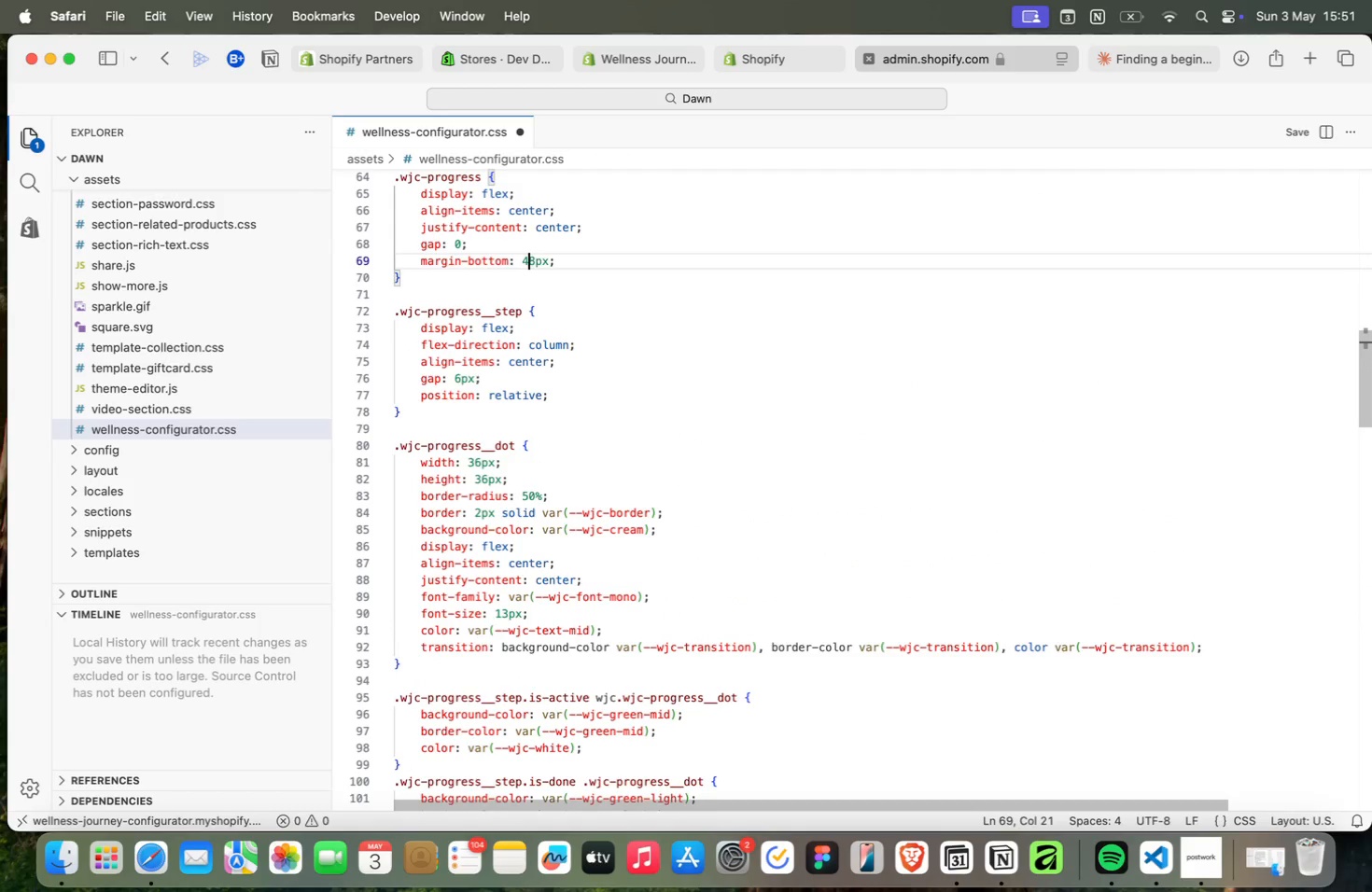 
key(ArrowUp)
 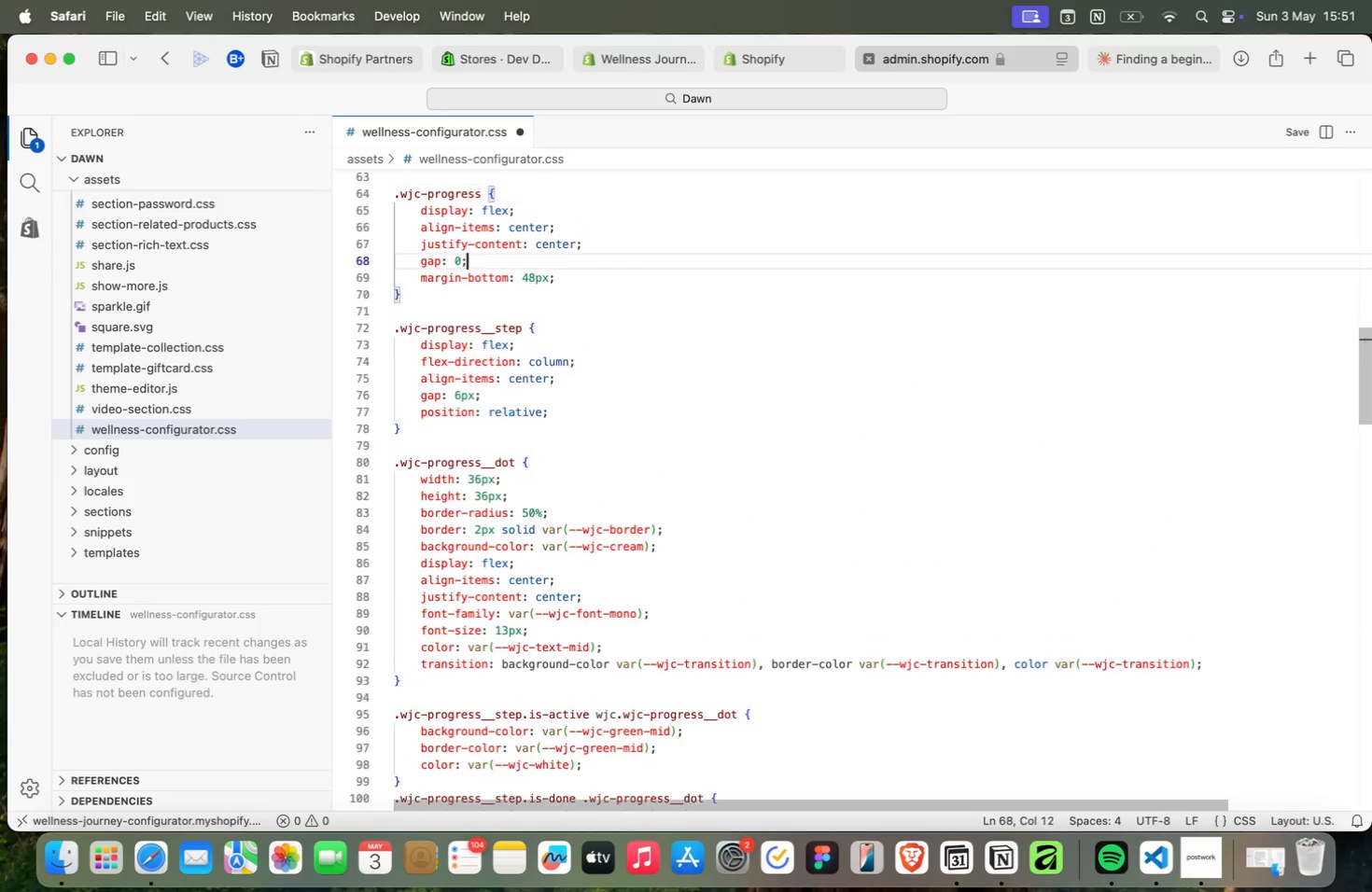 
key(ArrowUp)
 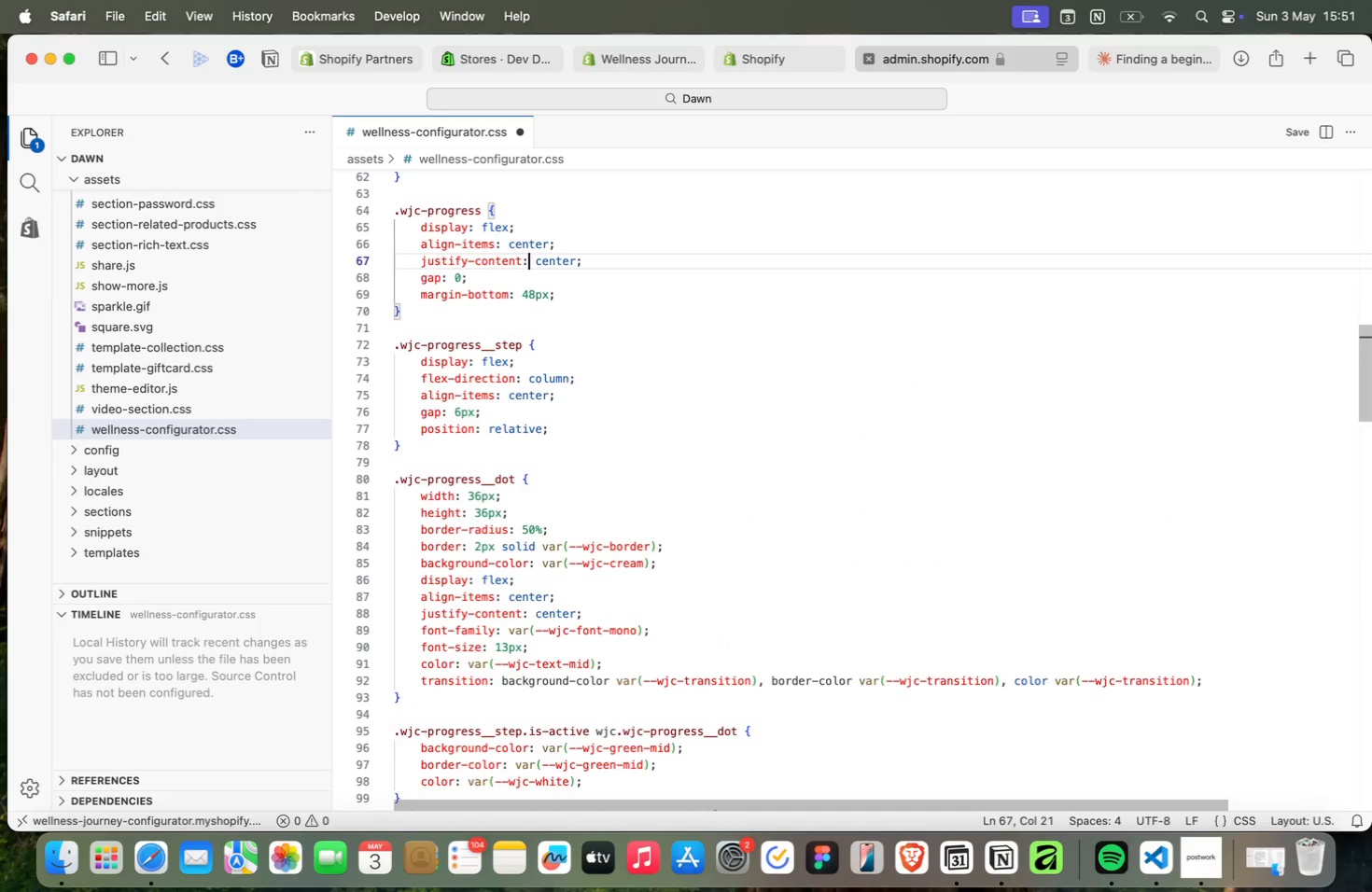 
key(ArrowUp)
 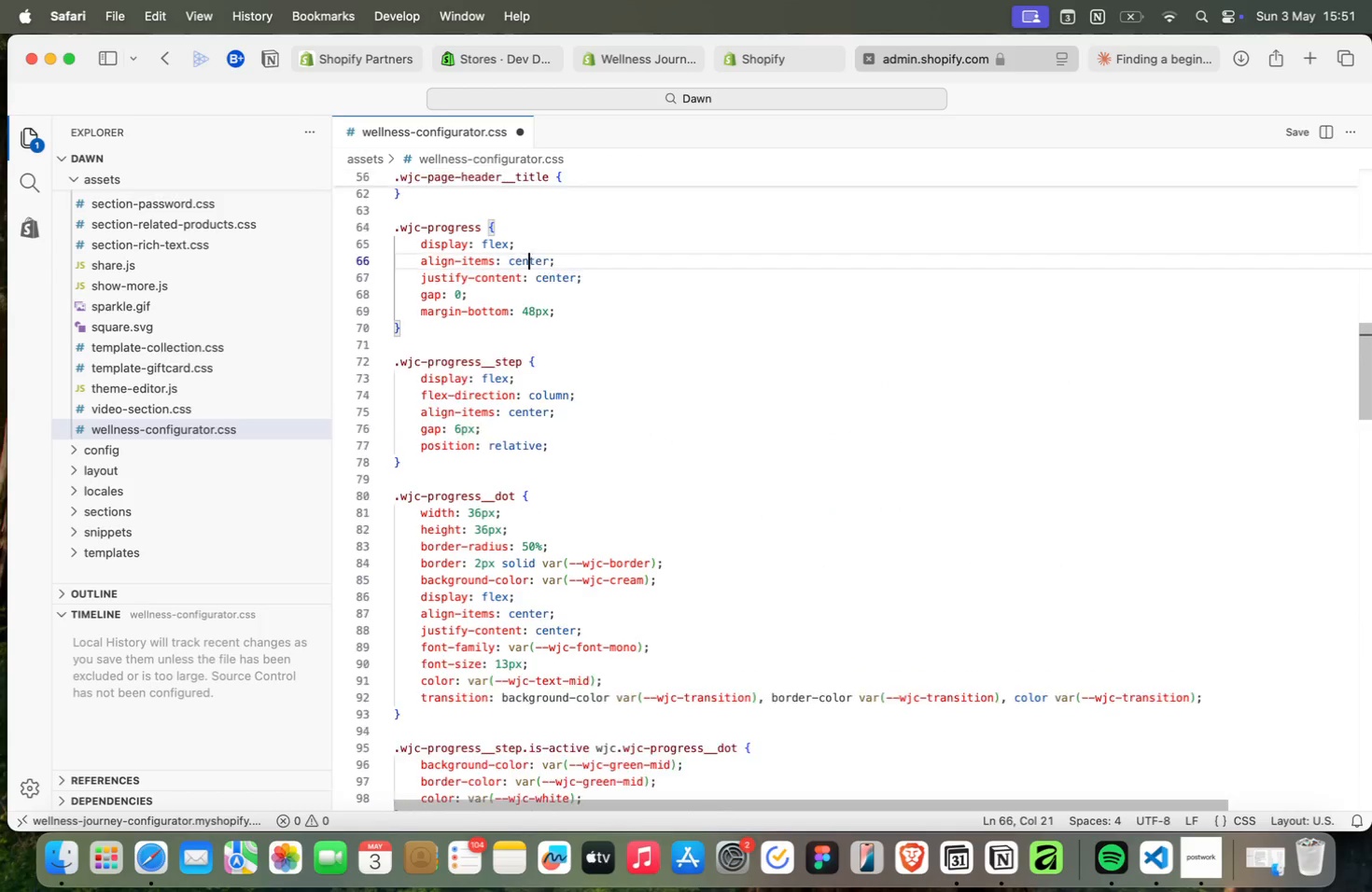 
key(ArrowUp)
 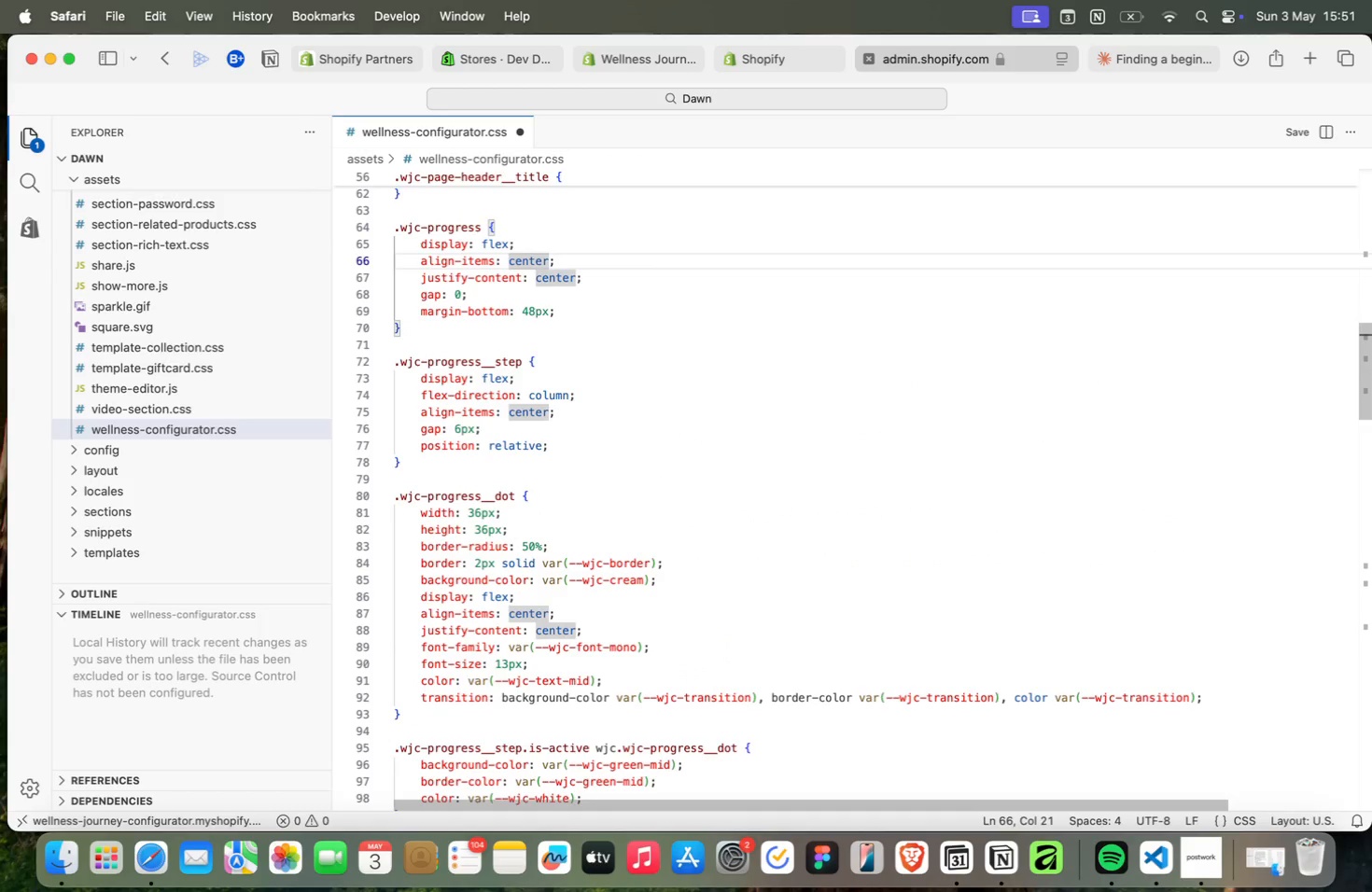 
key(ArrowUp)
 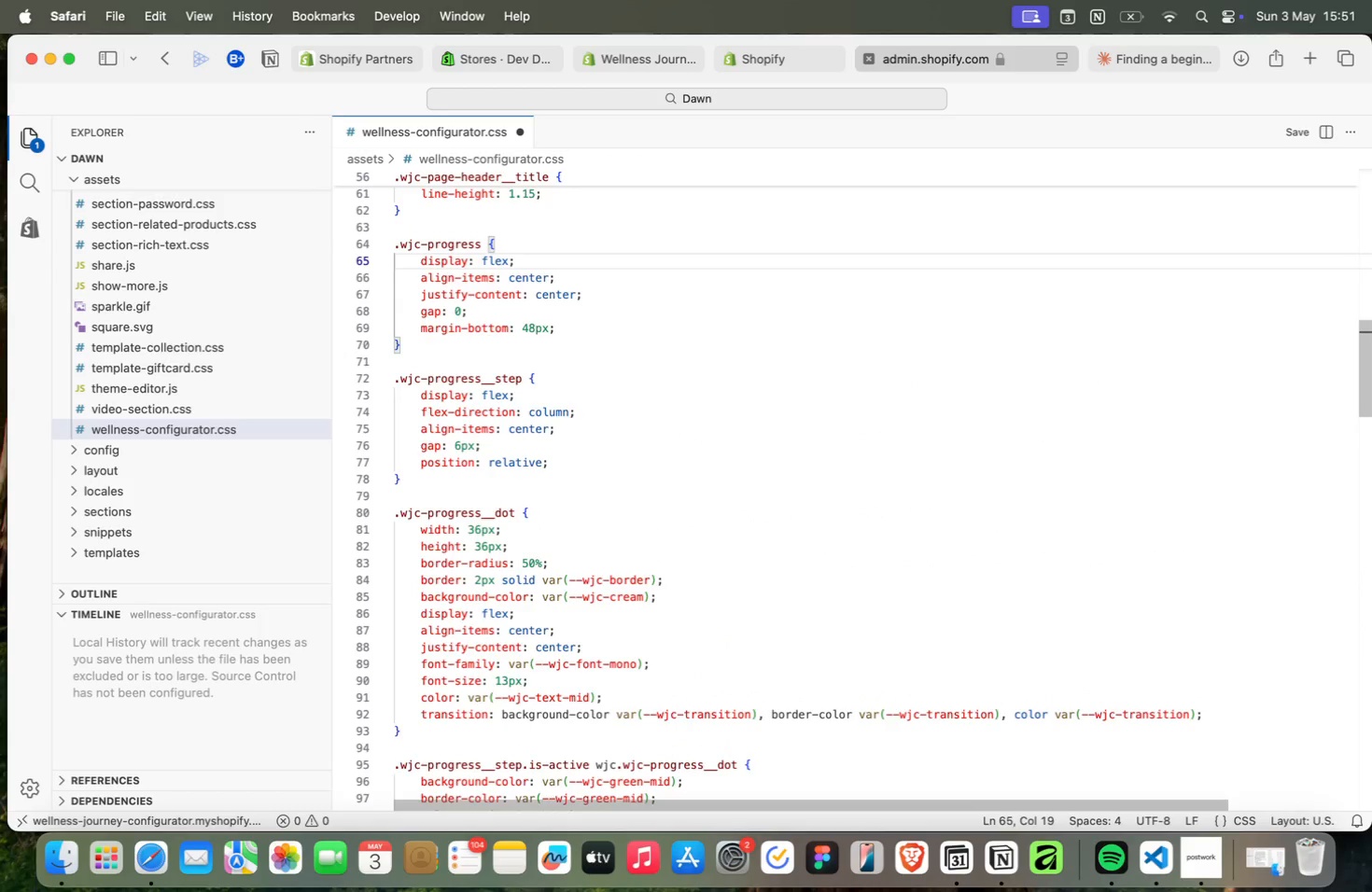 
key(ArrowUp)
 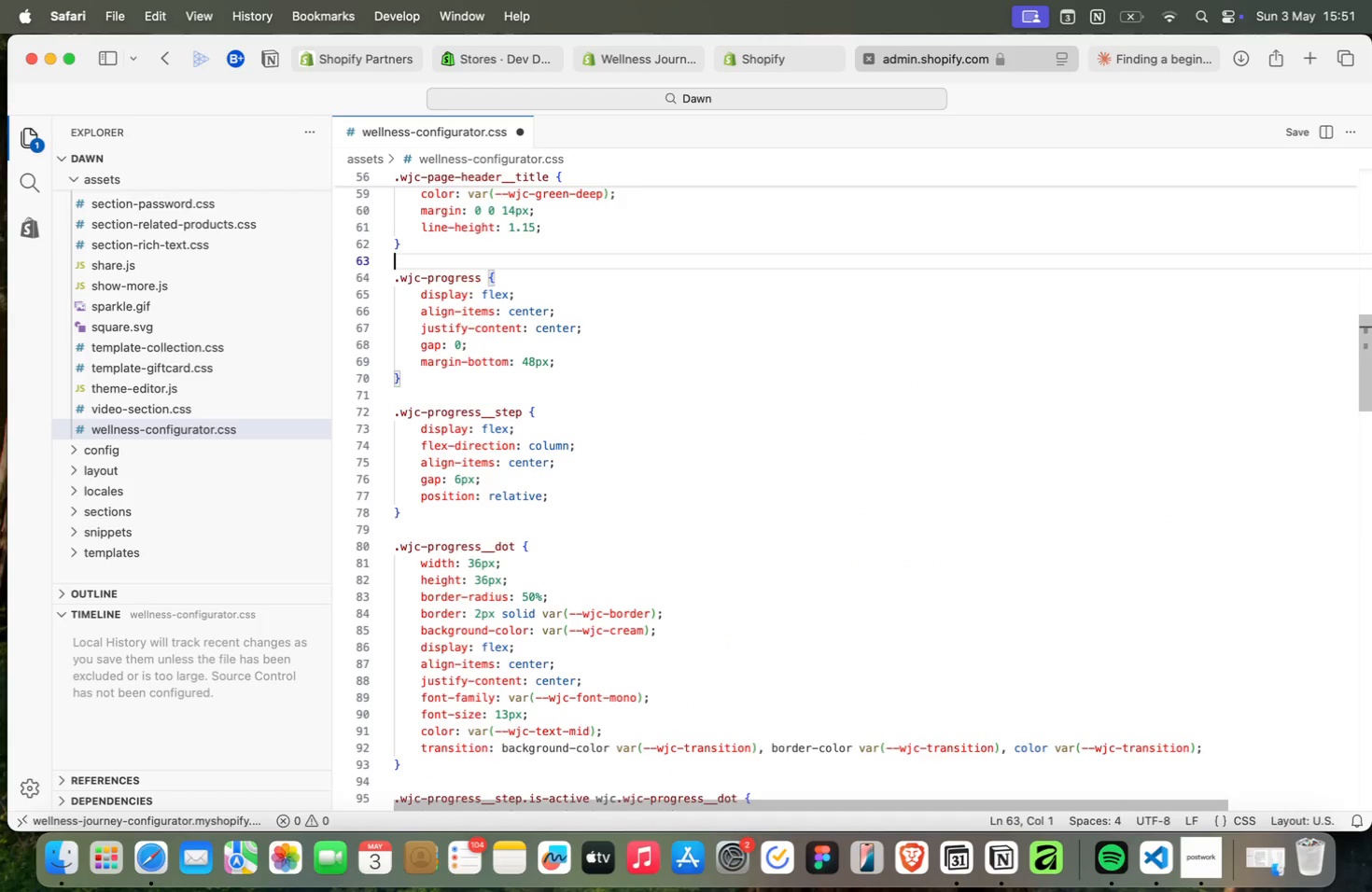 
key(ArrowUp)
 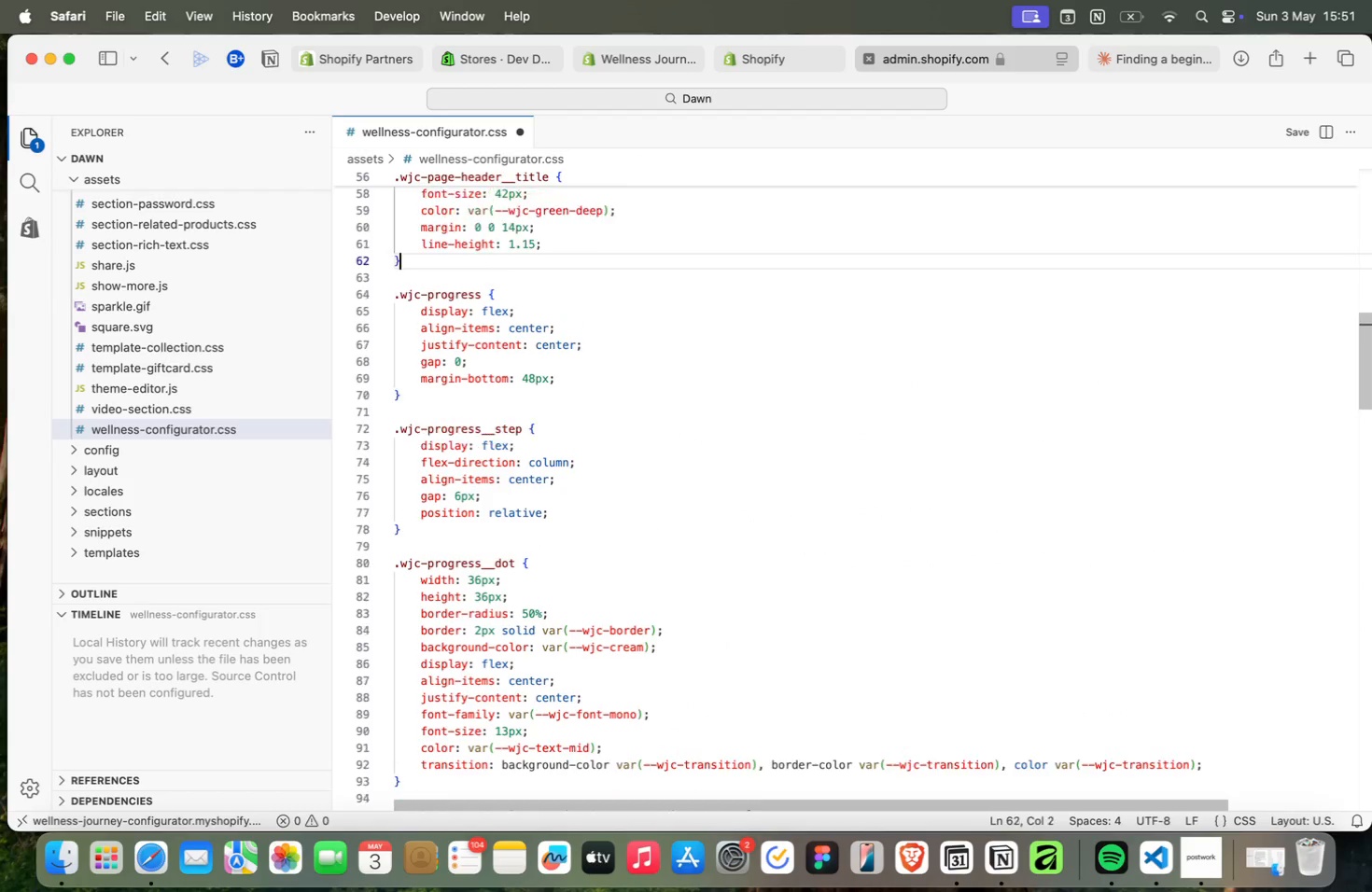 
key(ArrowUp)
 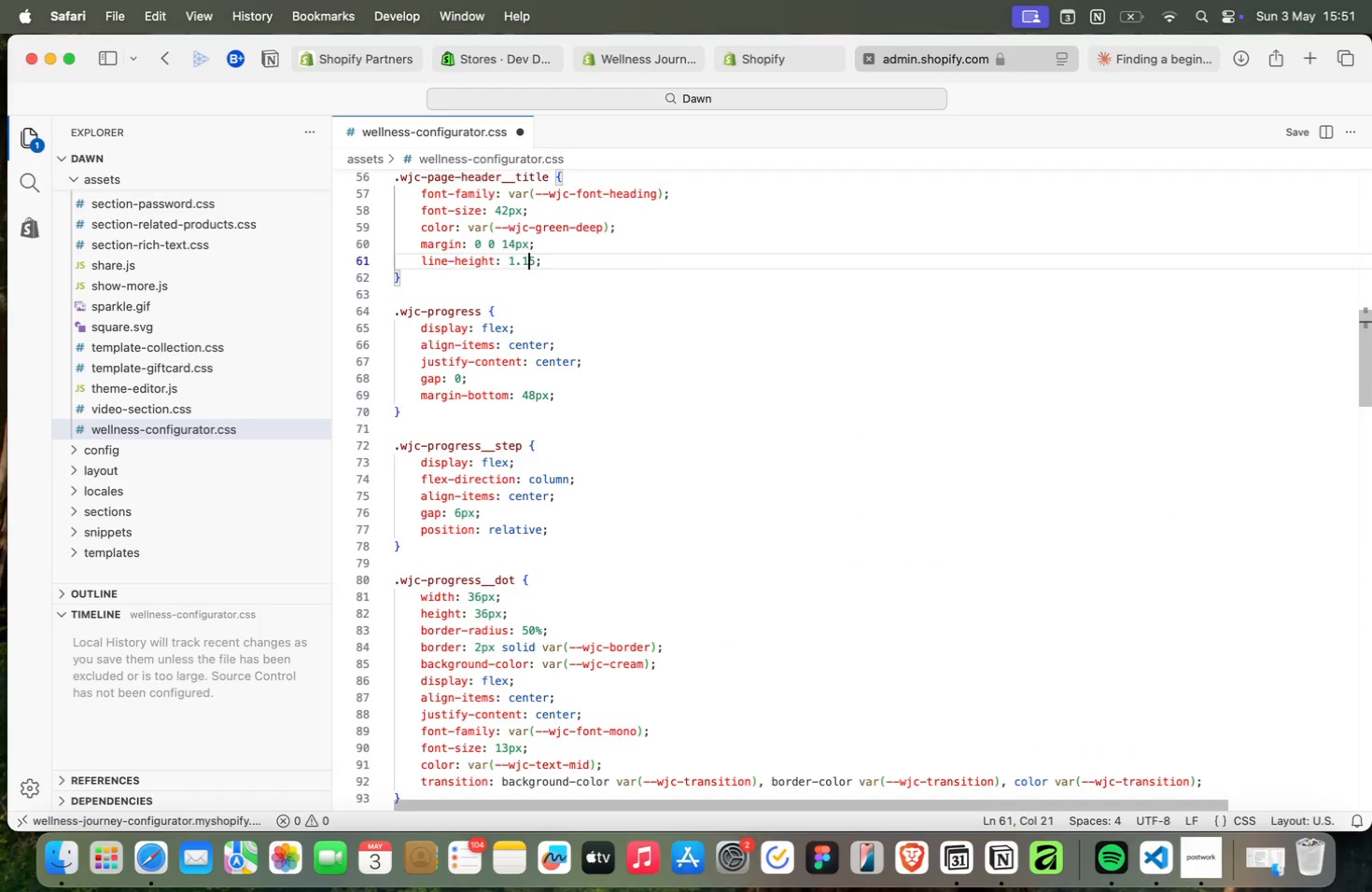 
key(ArrowUp)
 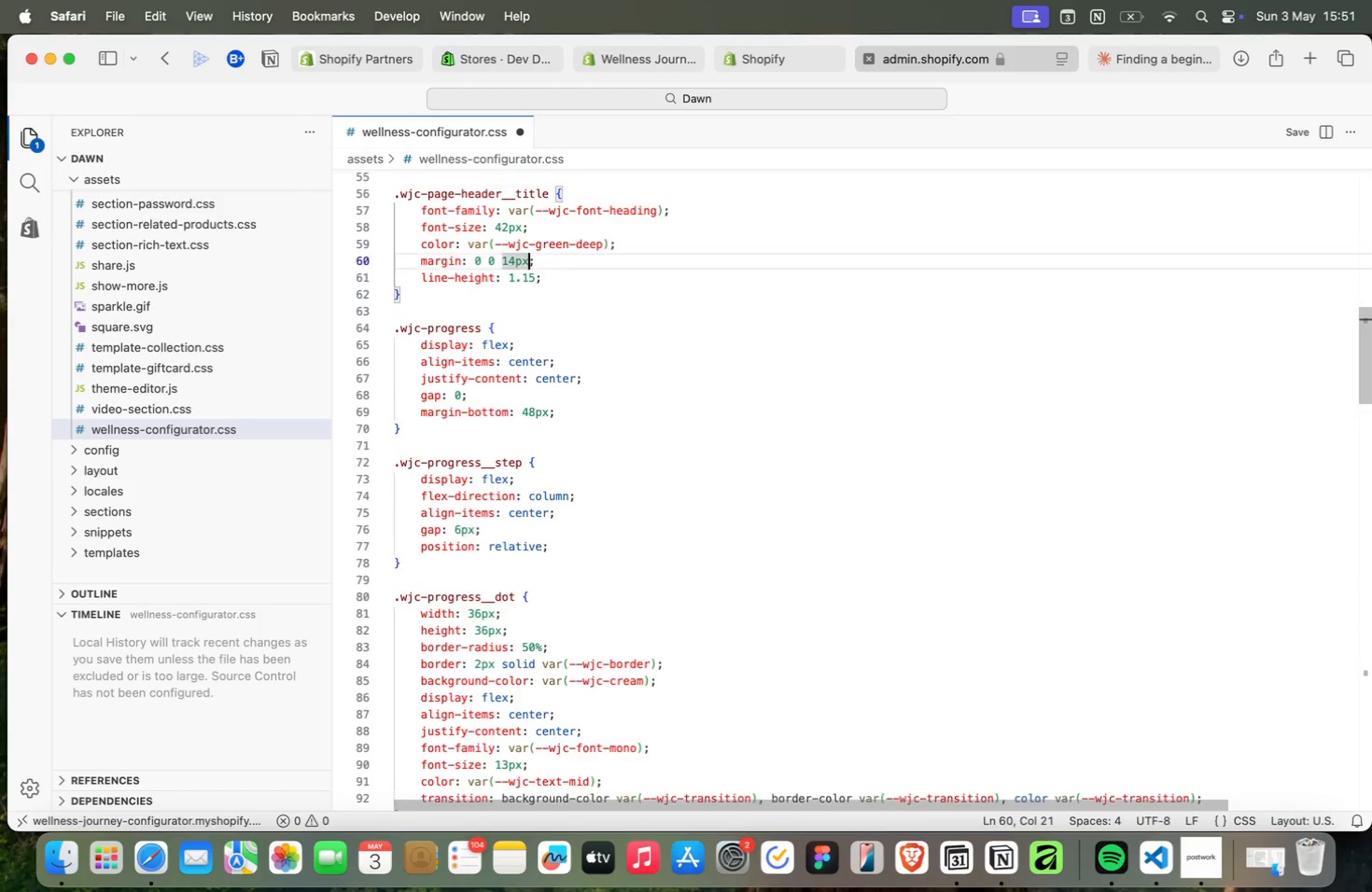 
key(ArrowUp)
 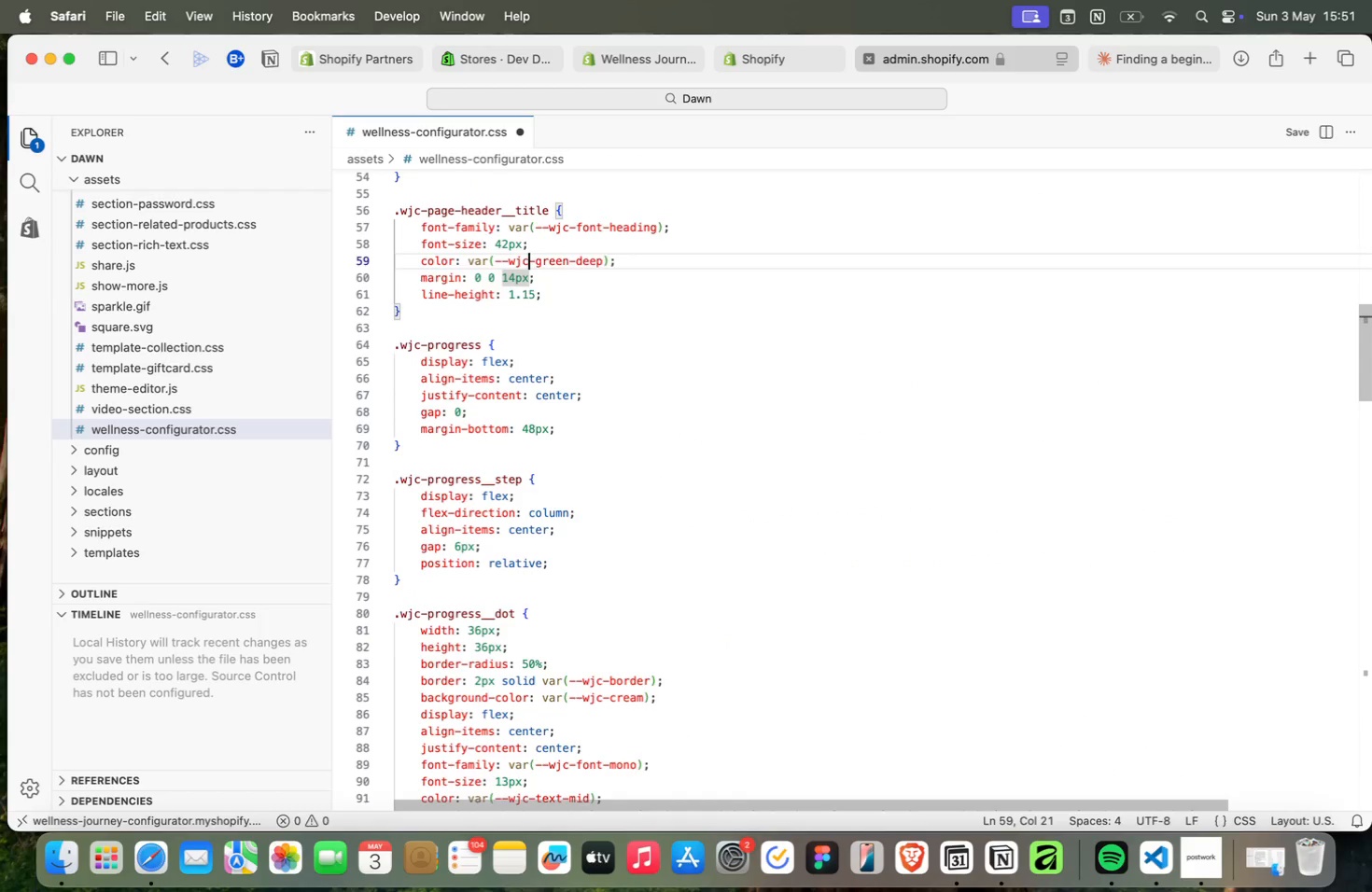 
key(ArrowUp)
 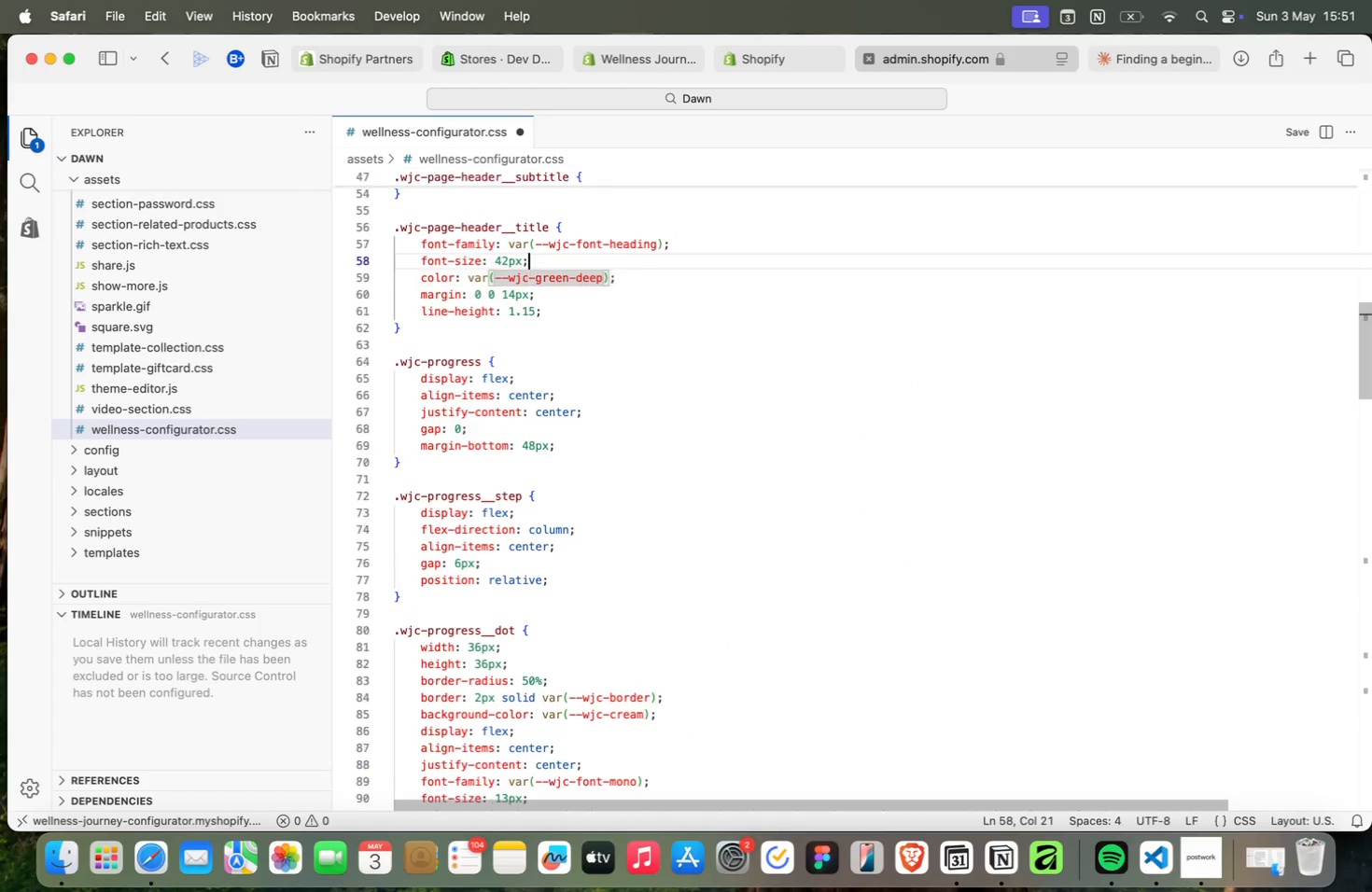 
key(ArrowUp)
 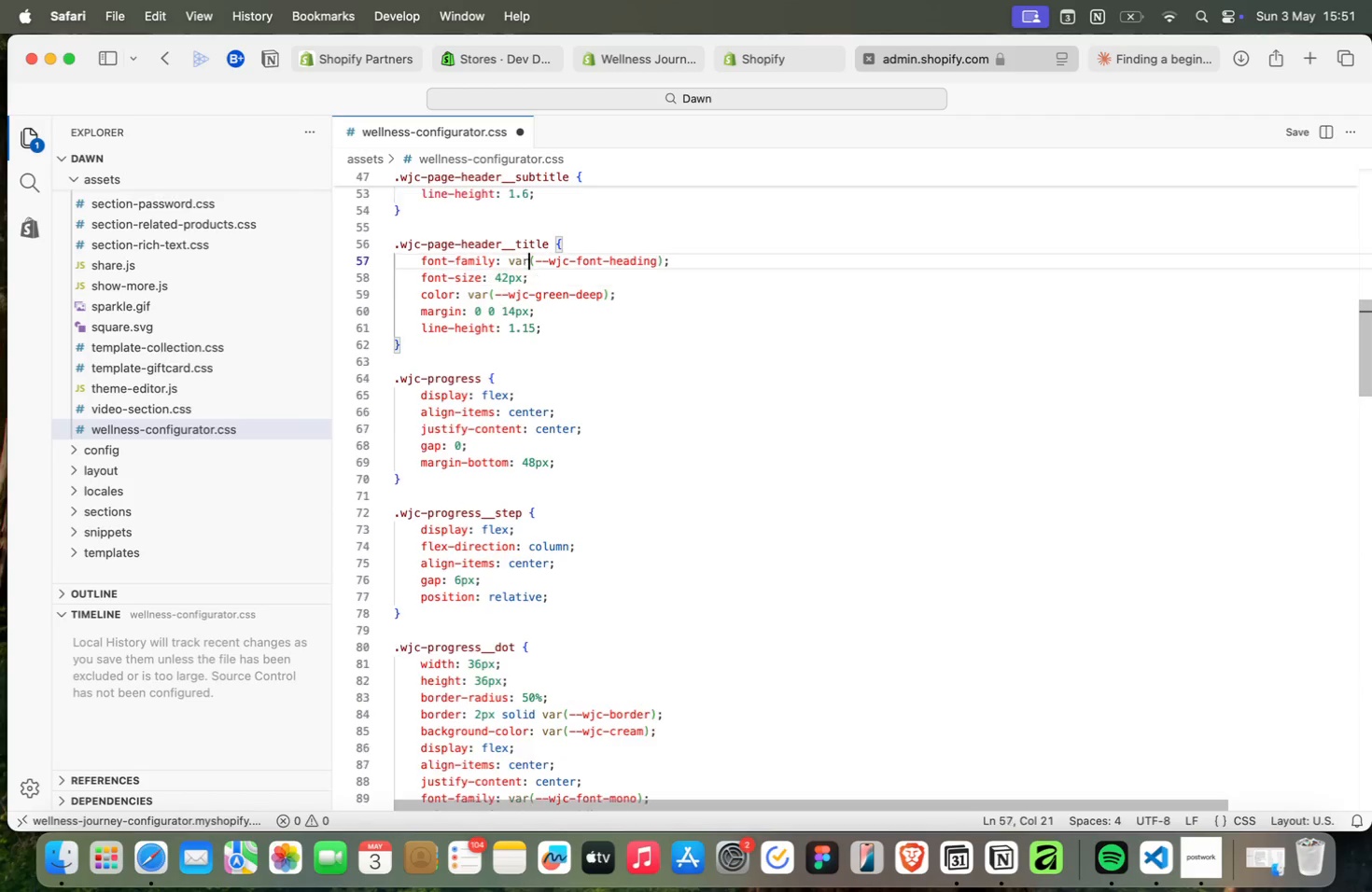 
key(ArrowUp)
 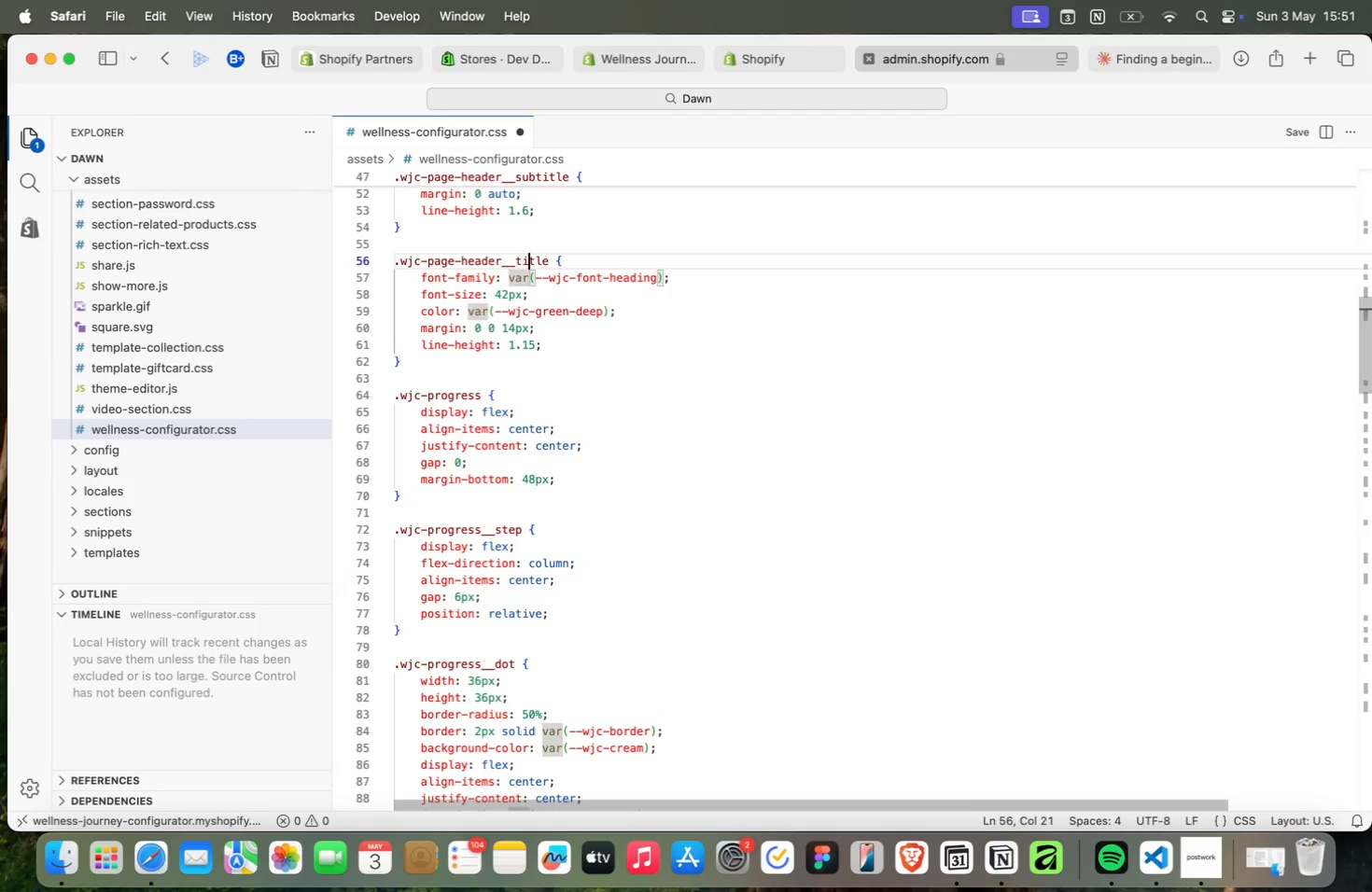 
key(ArrowUp)
 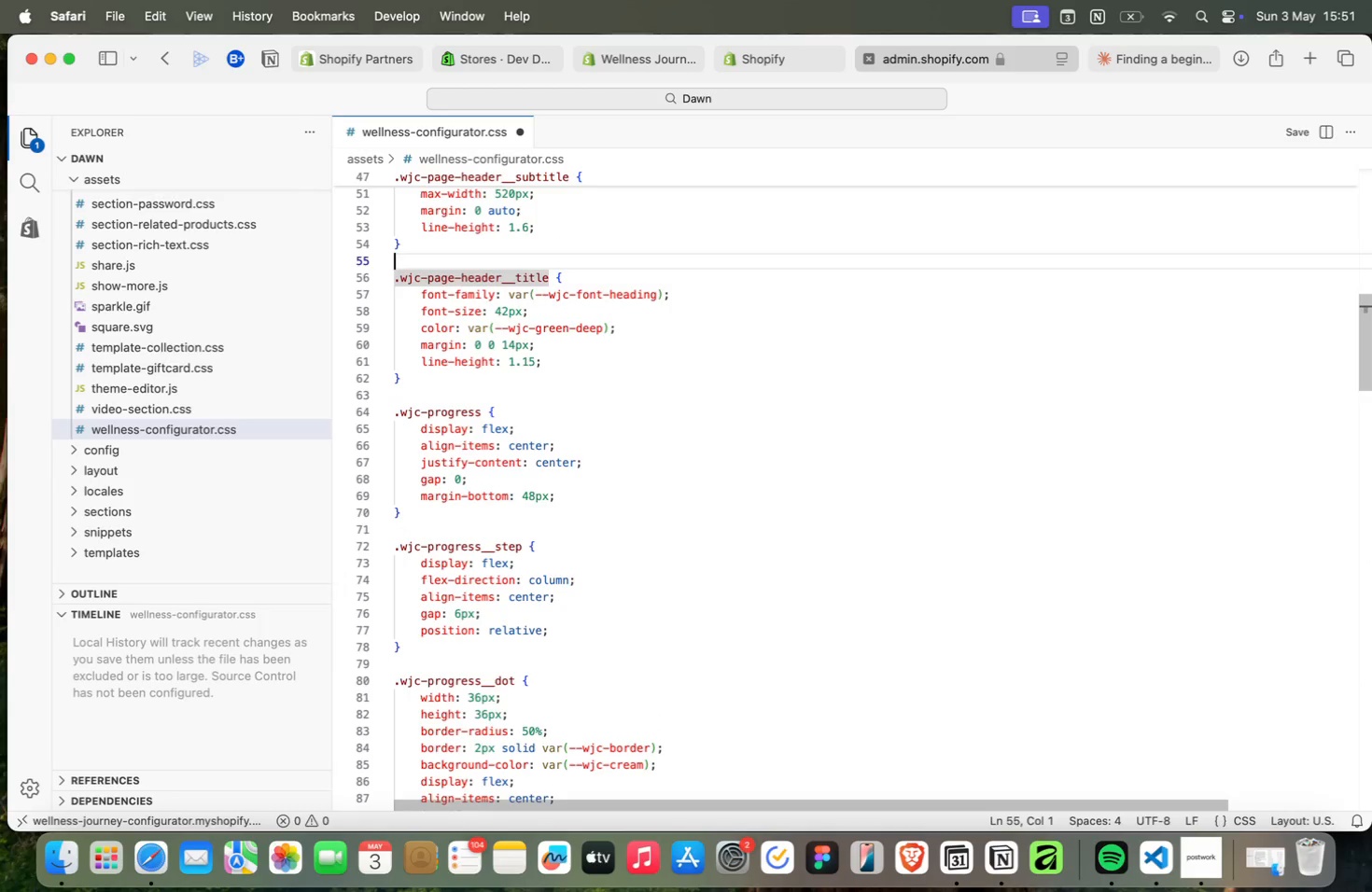 
key(ArrowUp)
 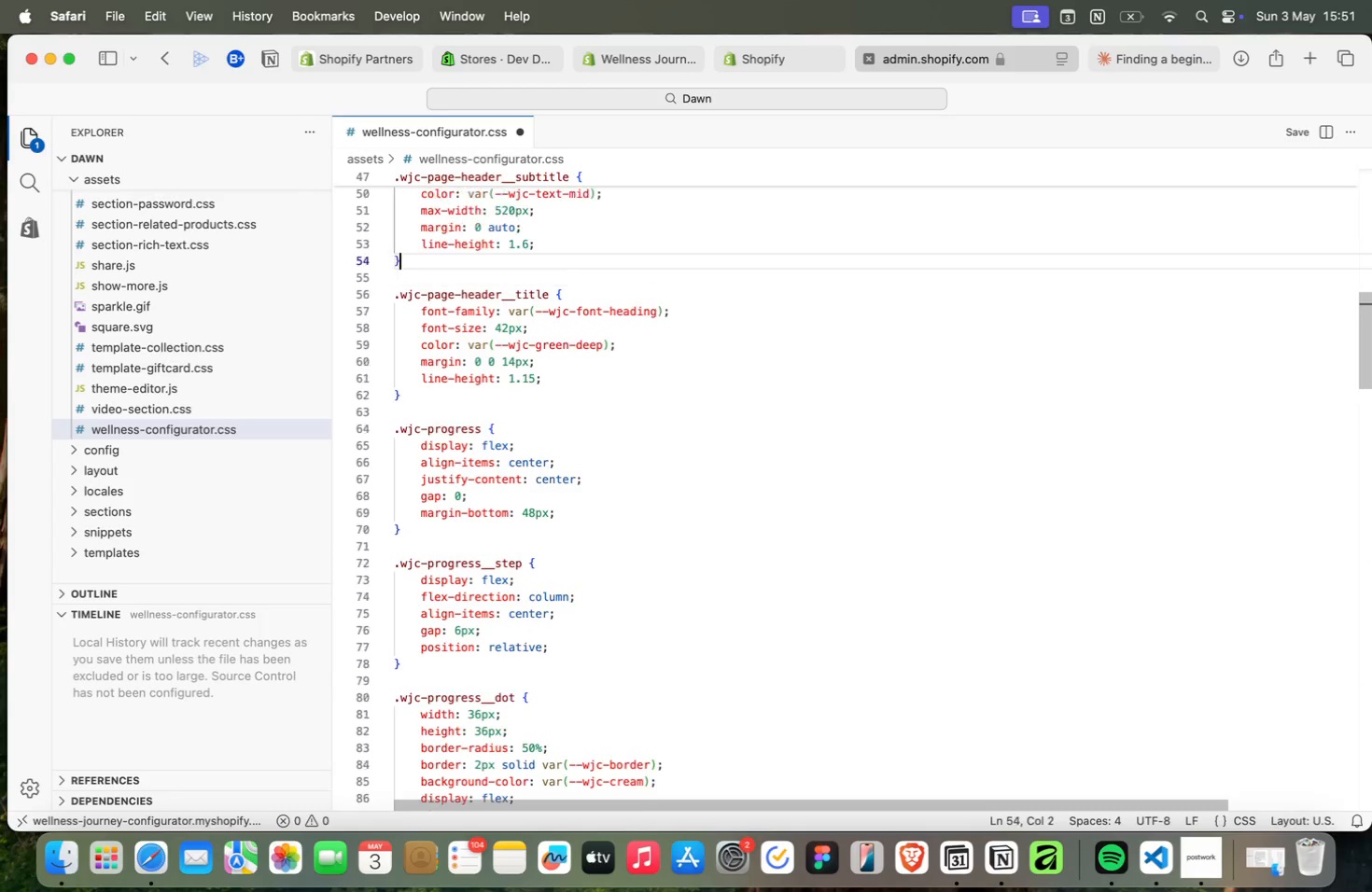 
key(ArrowUp)
 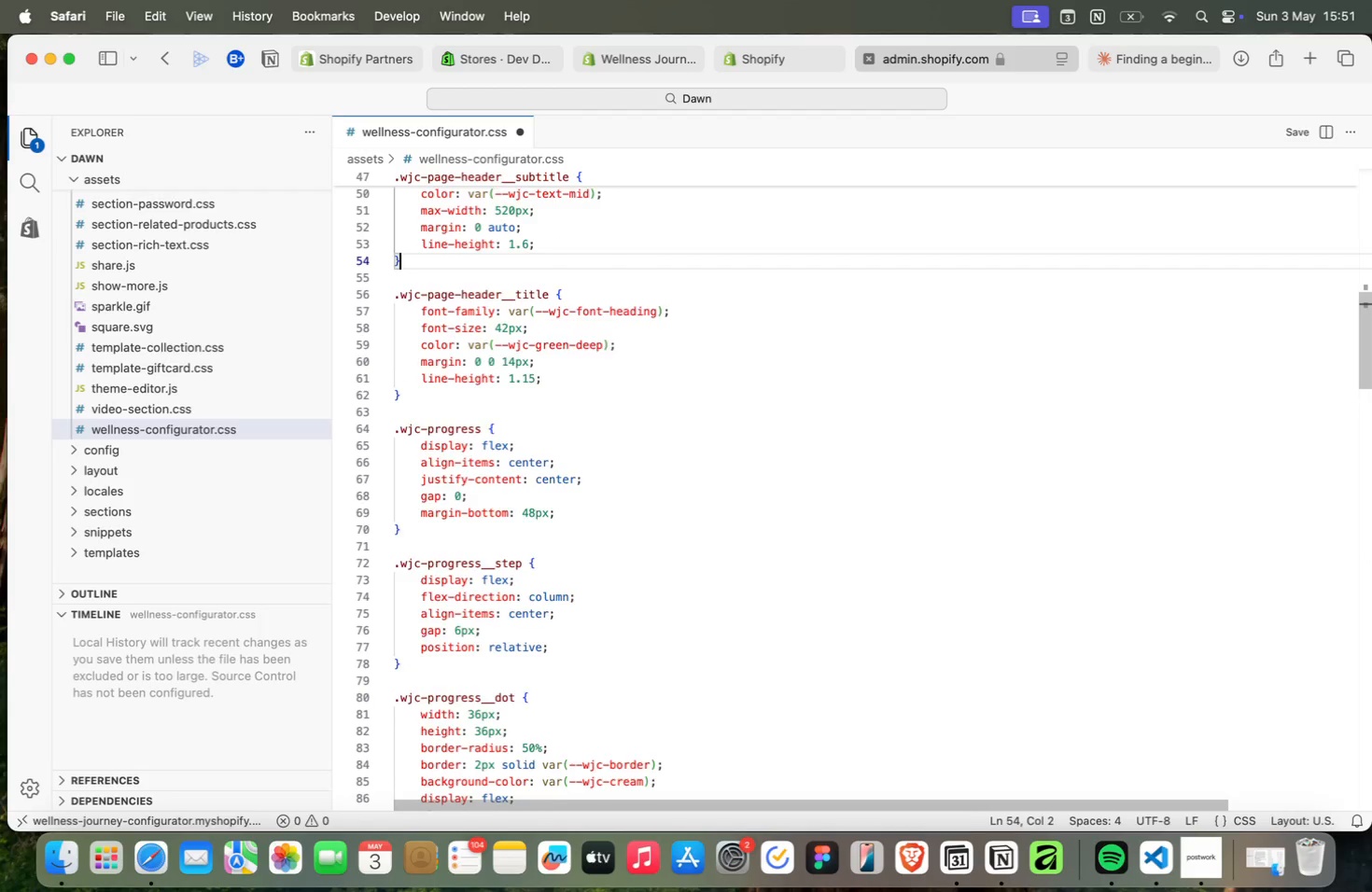 
key(ArrowUp)
 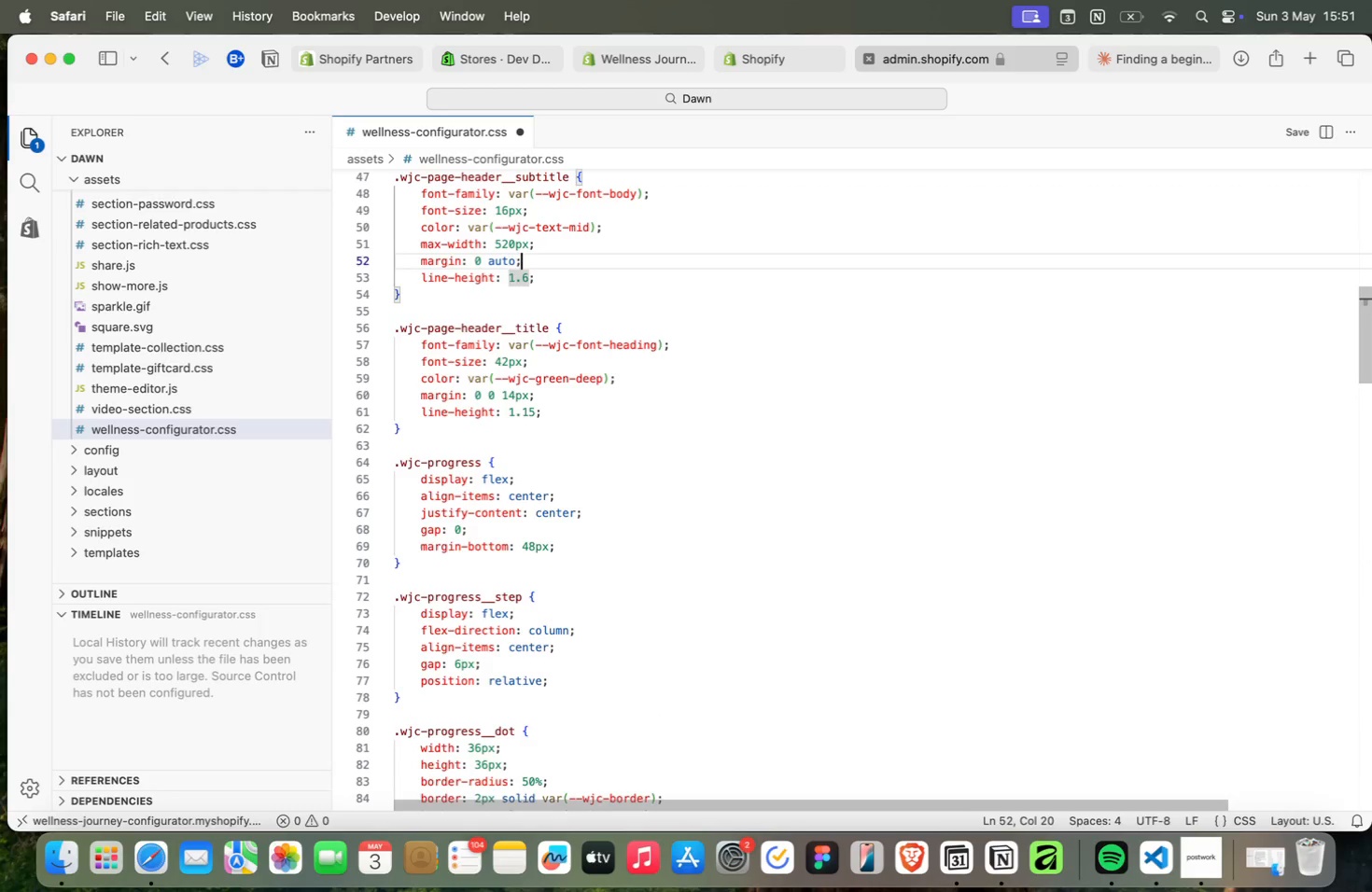 
key(ArrowUp)
 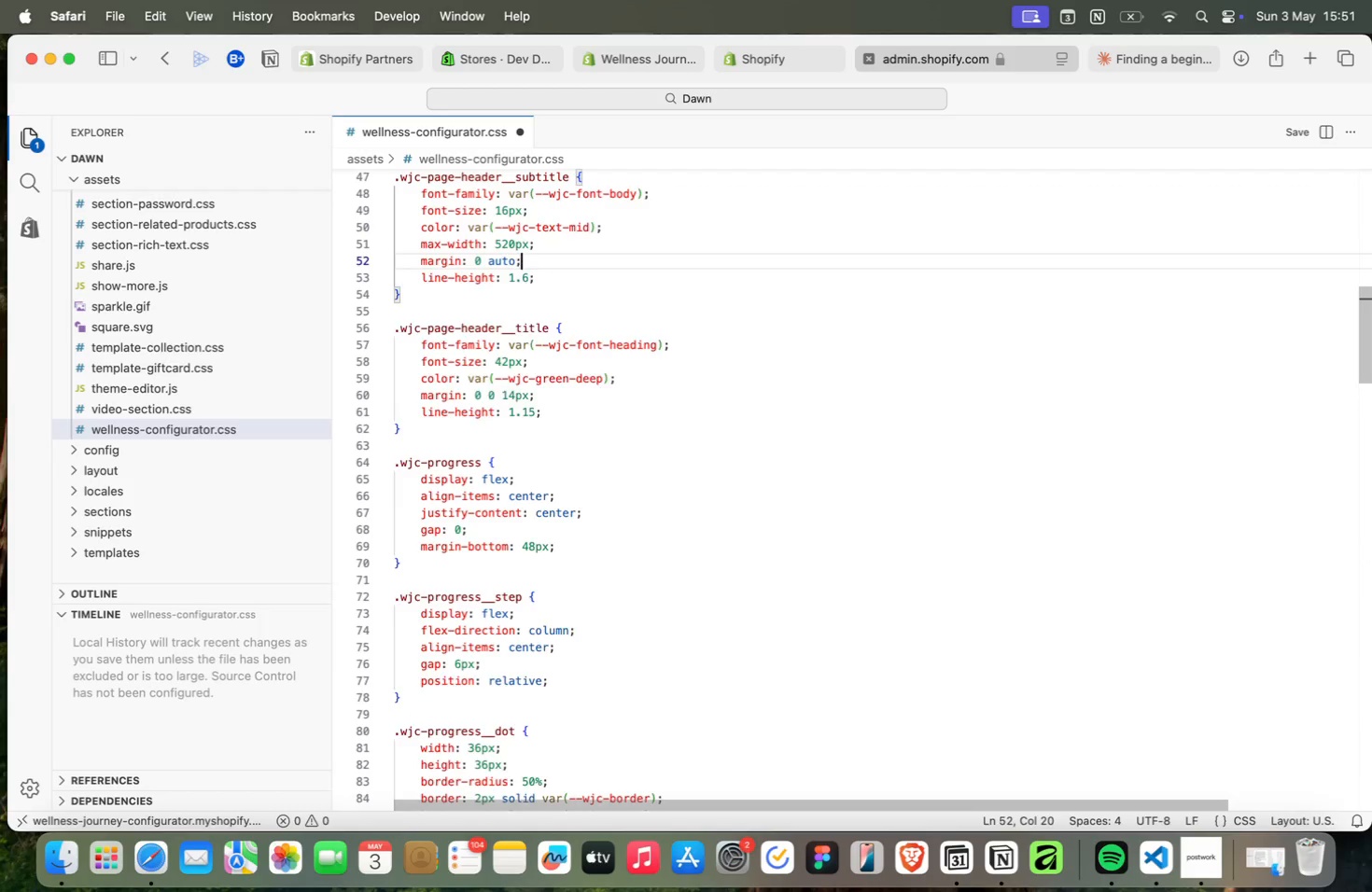 
key(ArrowUp)
 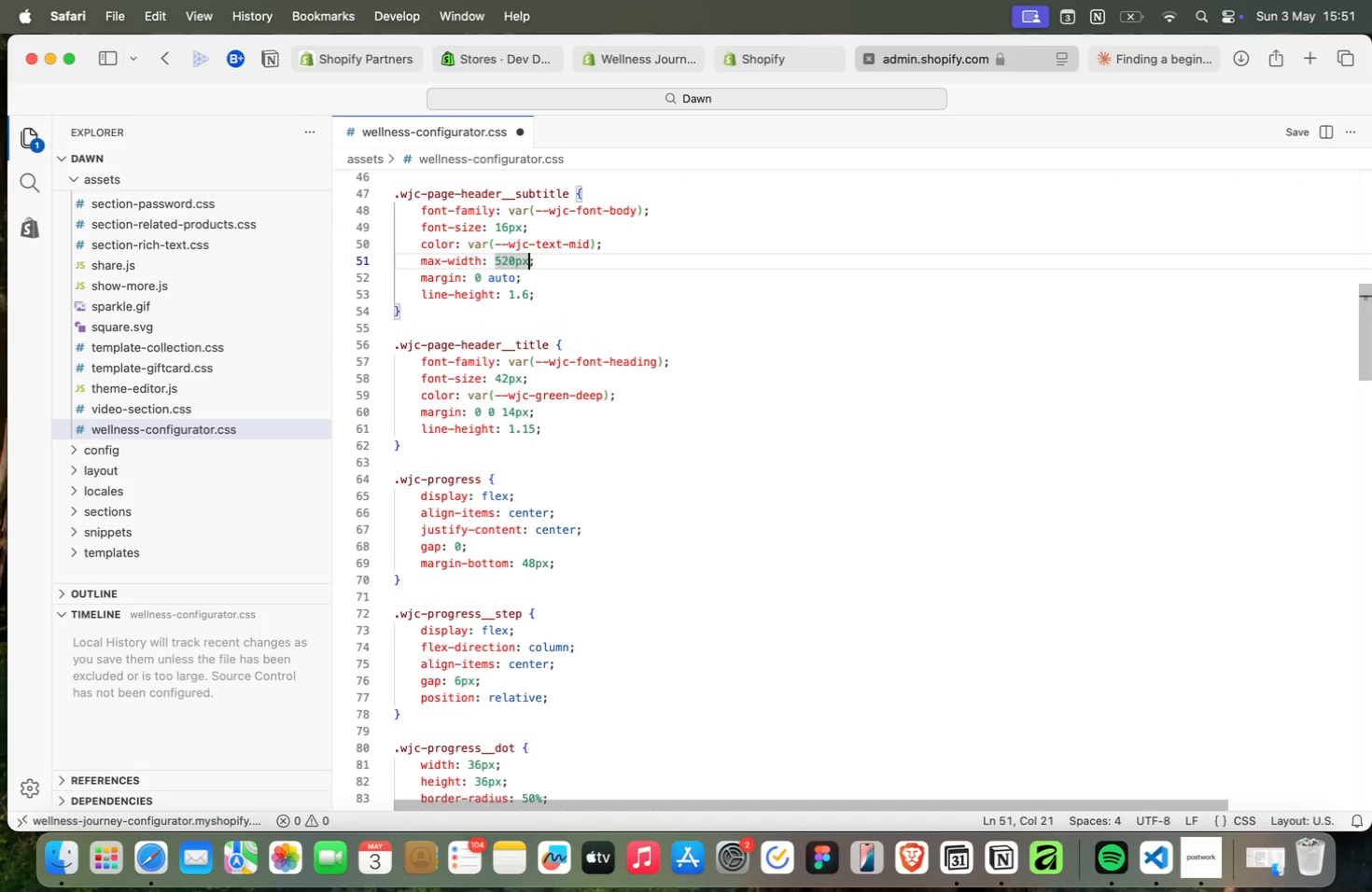 
key(ArrowUp)
 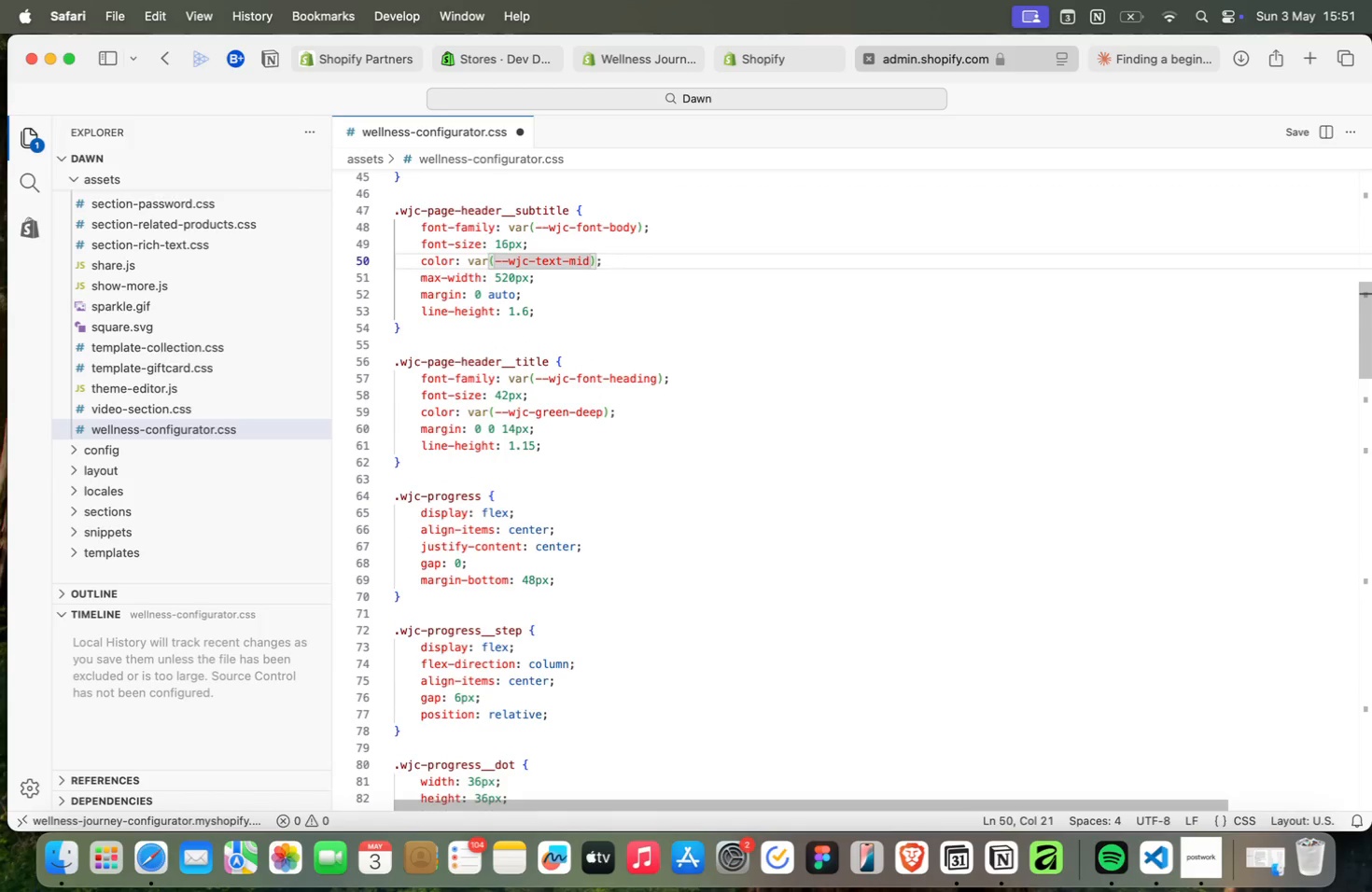 
key(ArrowUp)
 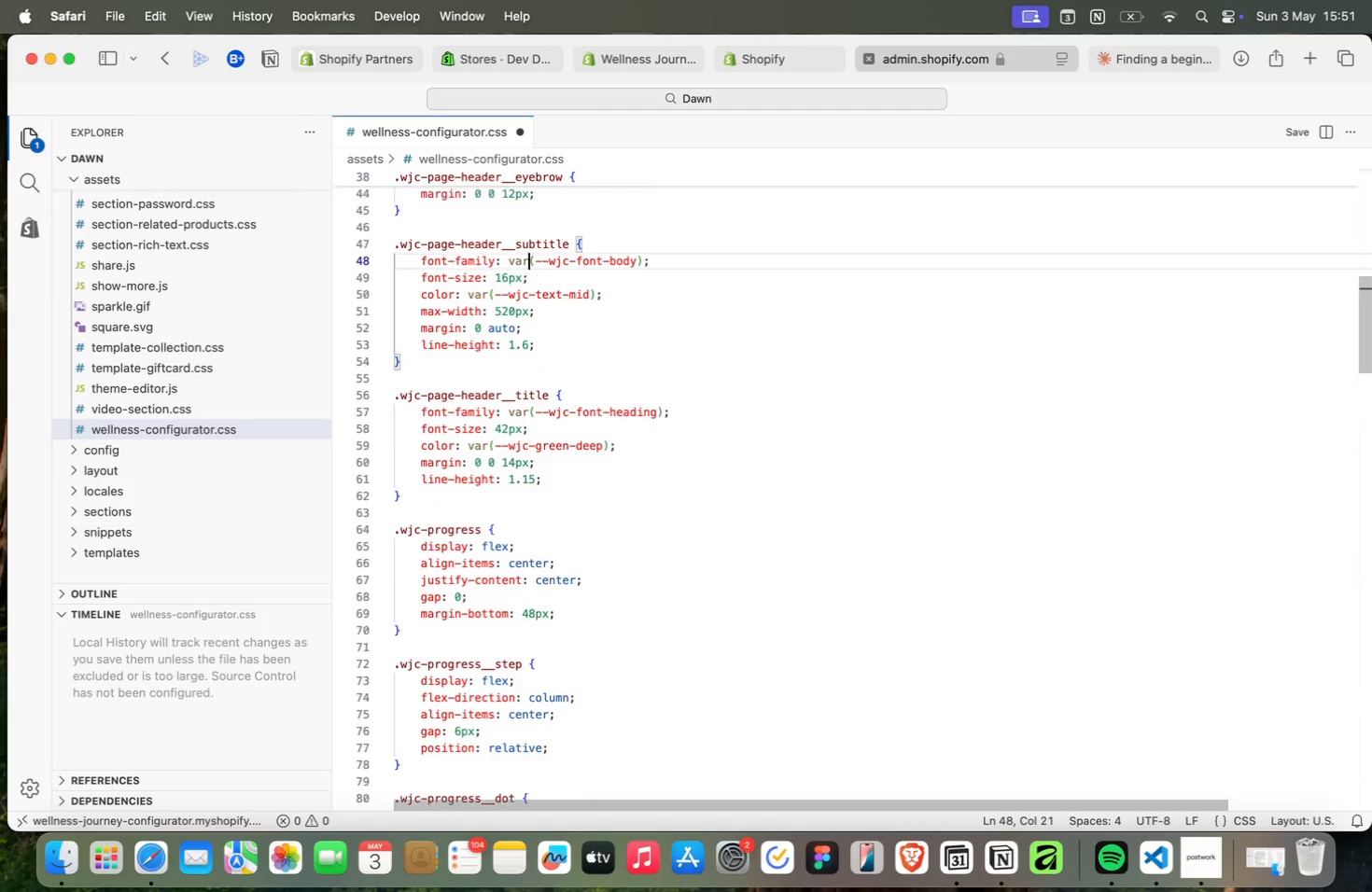 
key(ArrowUp)
 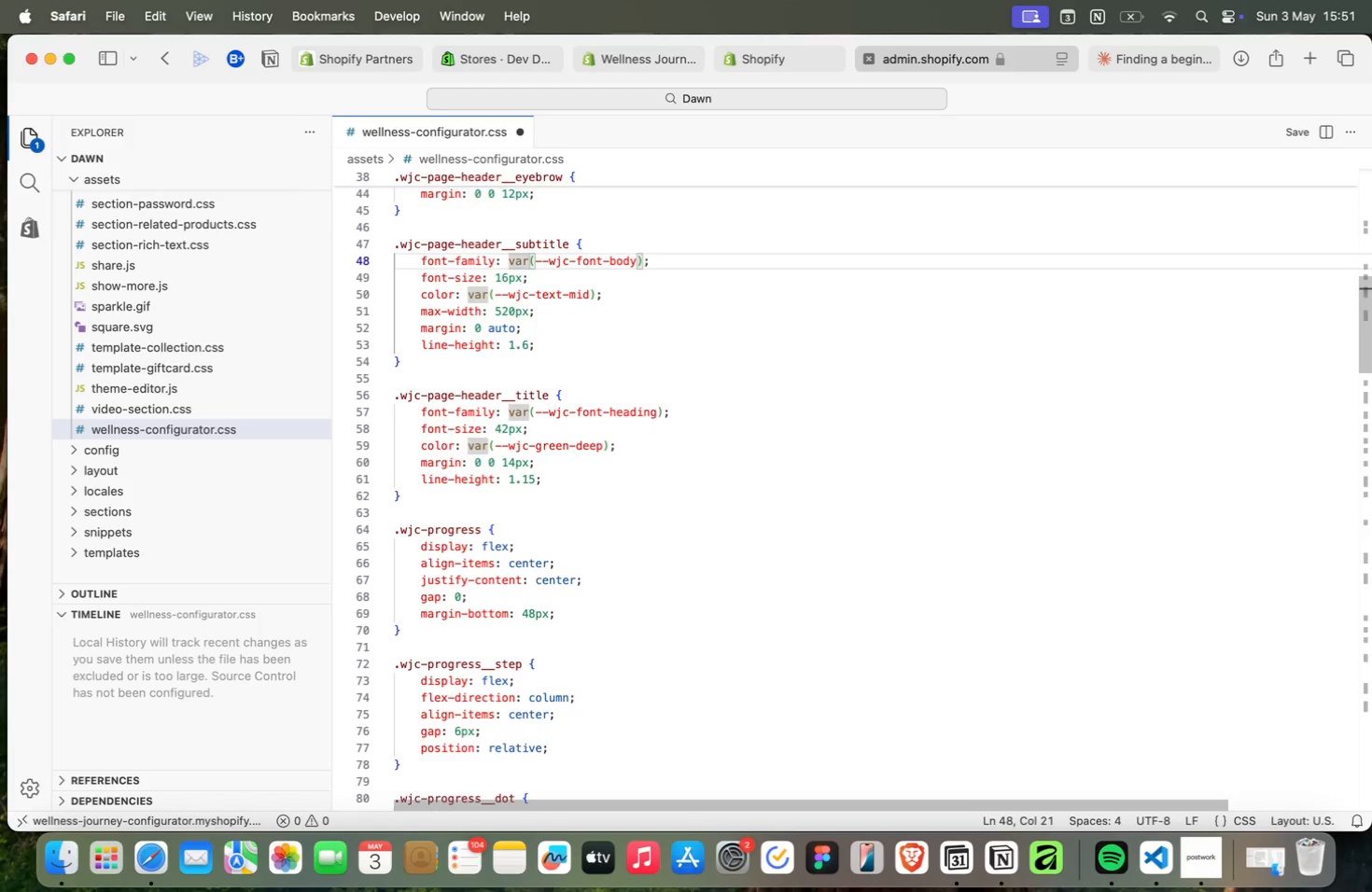 
key(ArrowUp)
 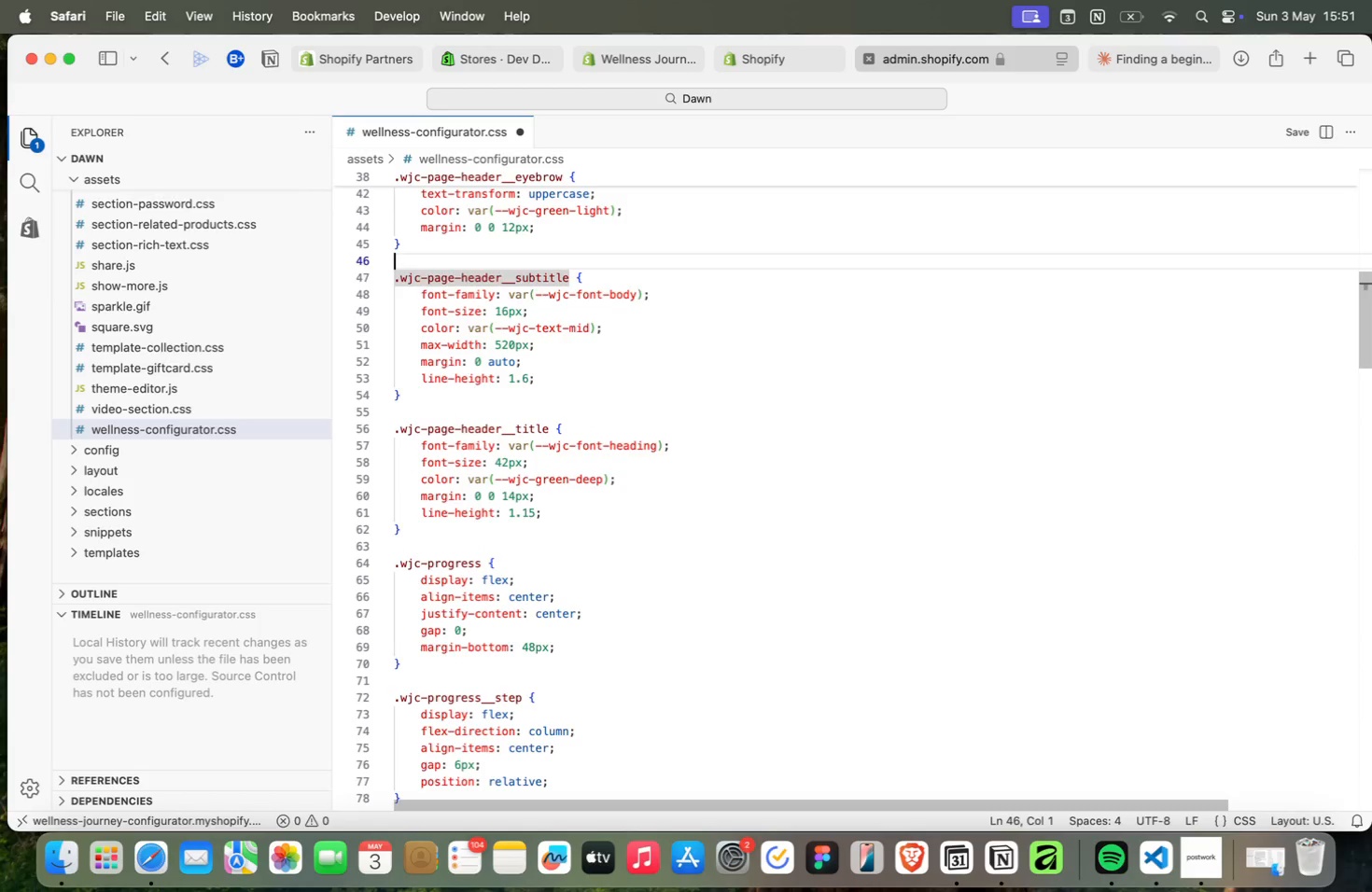 
key(ArrowUp)
 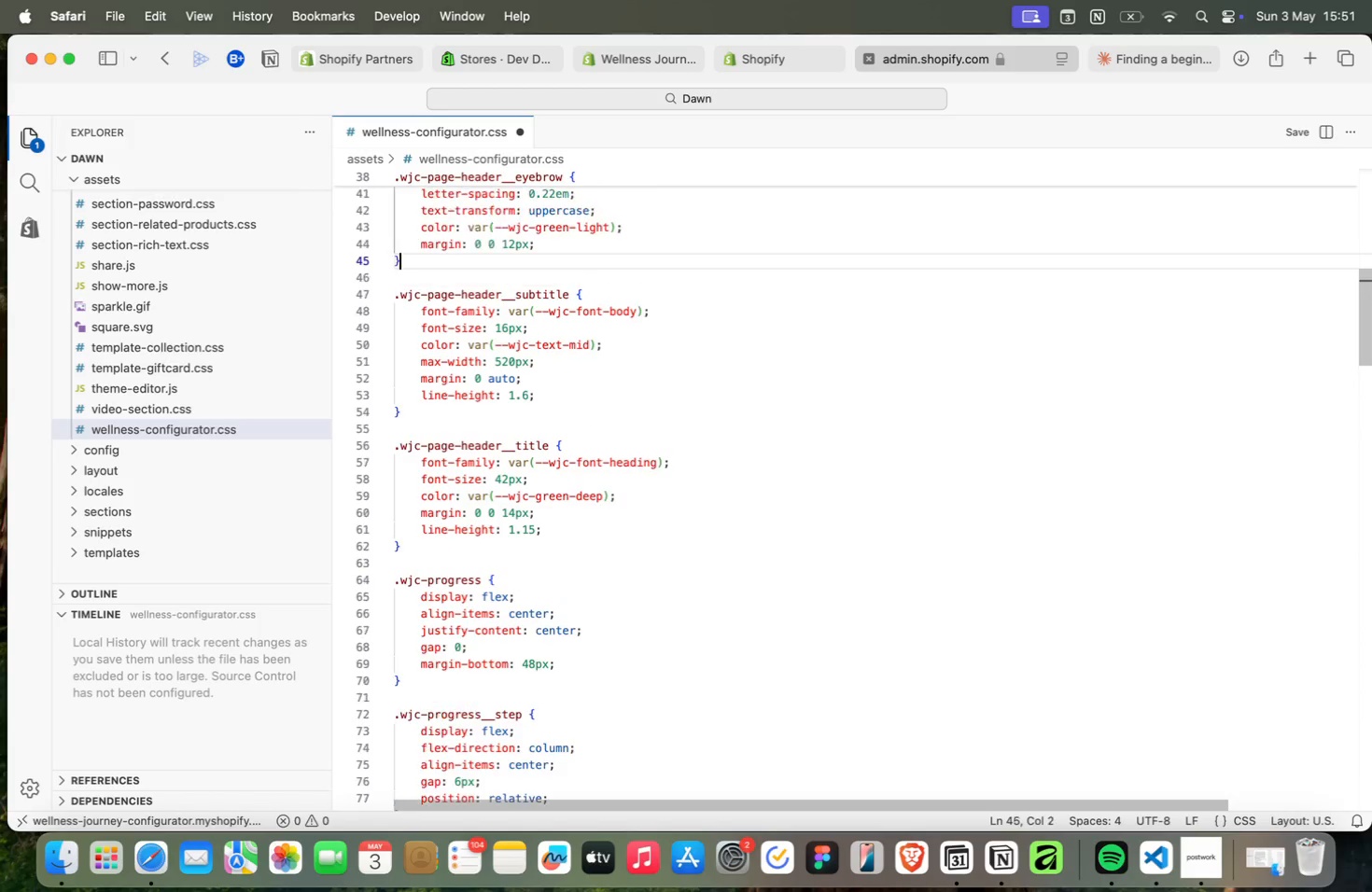 
key(ArrowUp)
 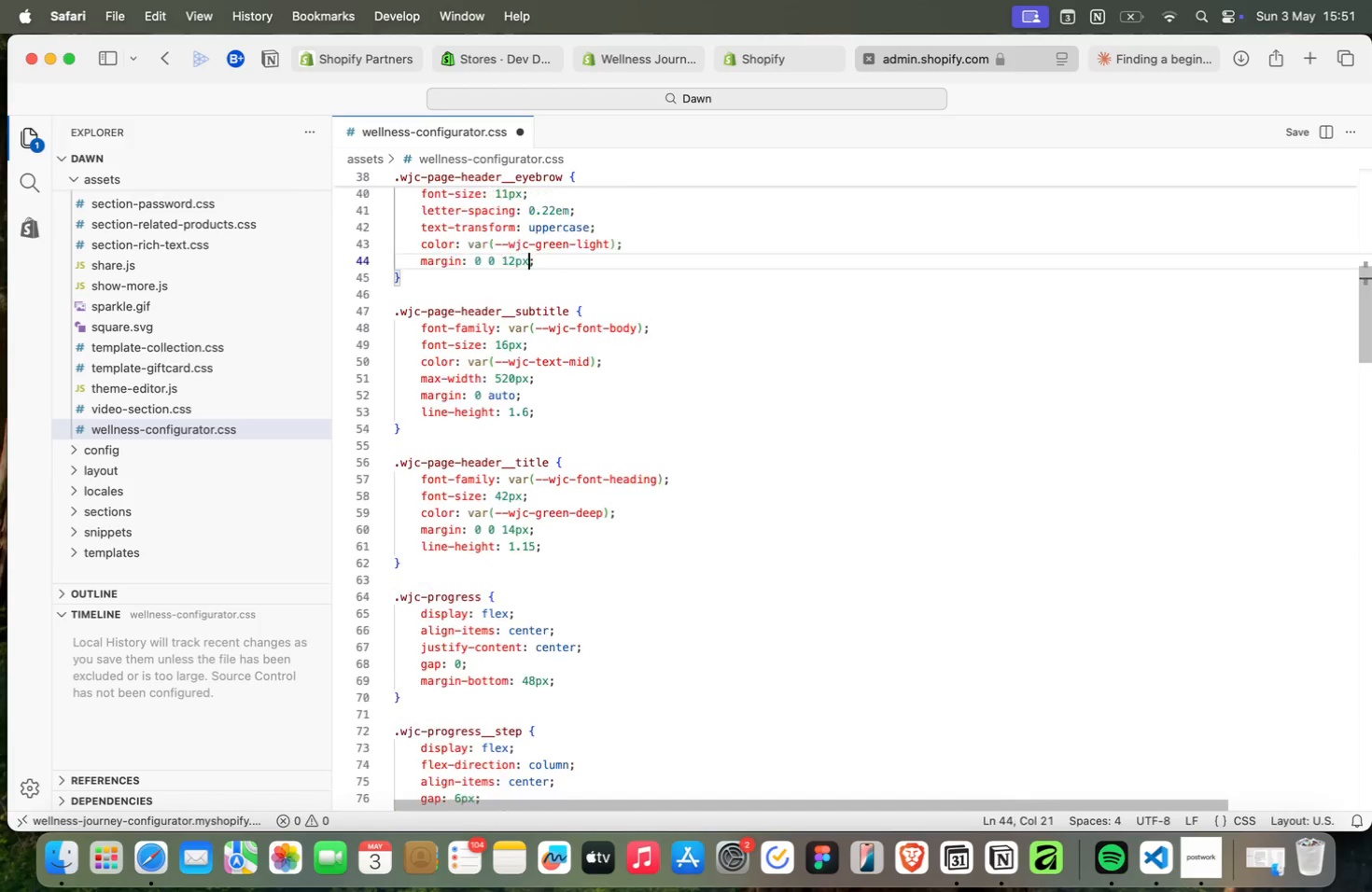 
key(ArrowUp)
 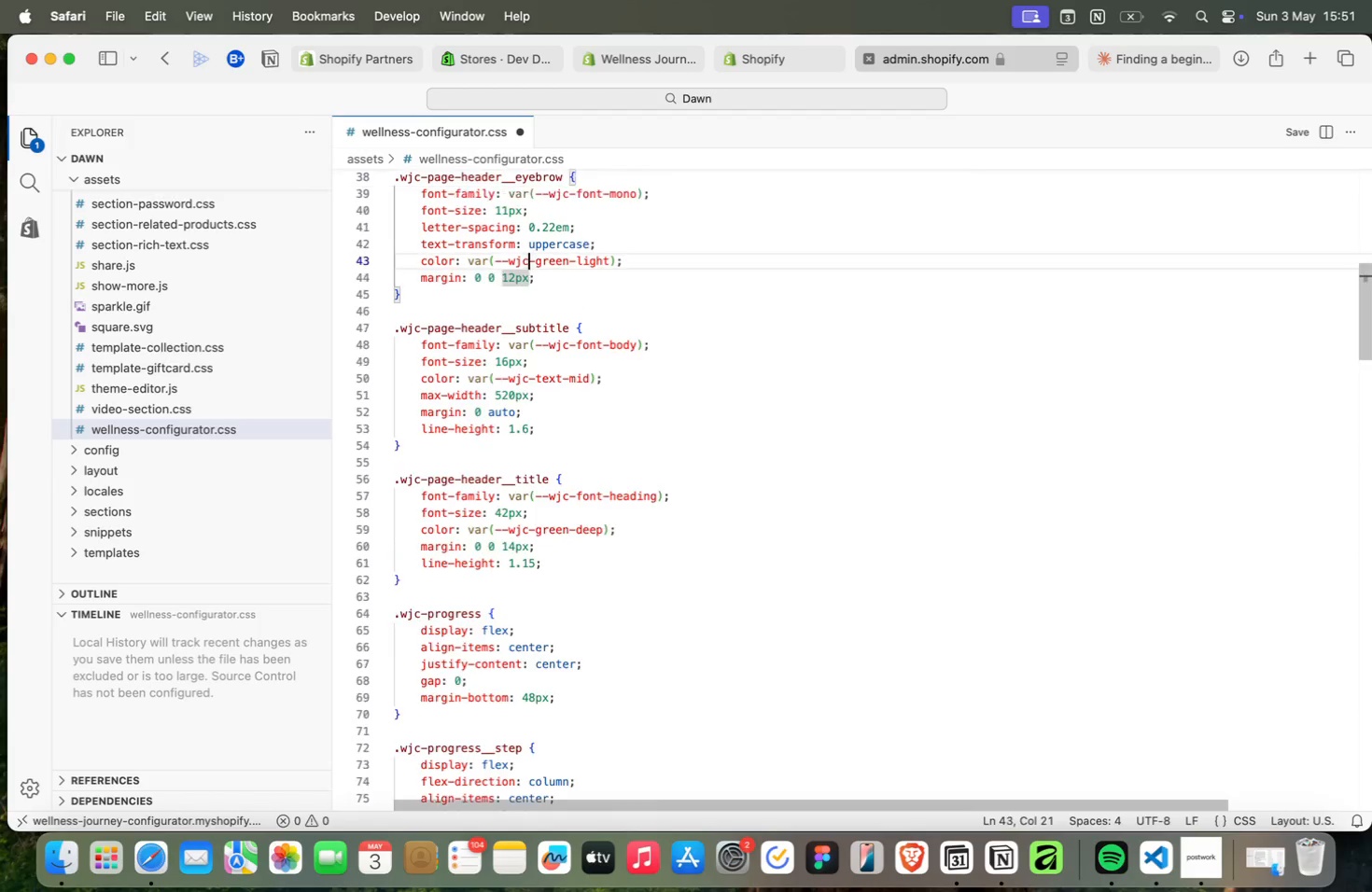 
key(ArrowUp)
 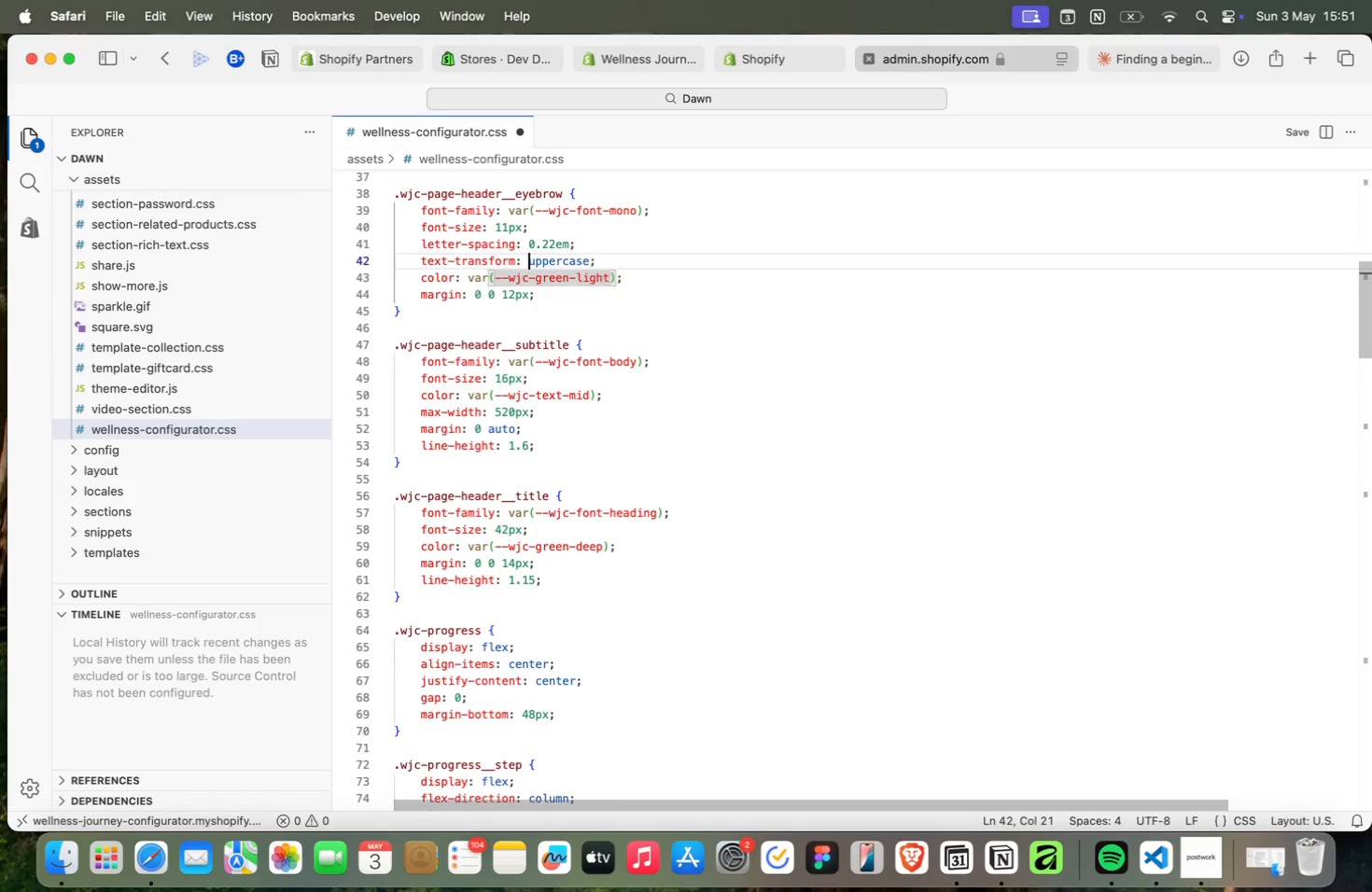 
key(ArrowUp)
 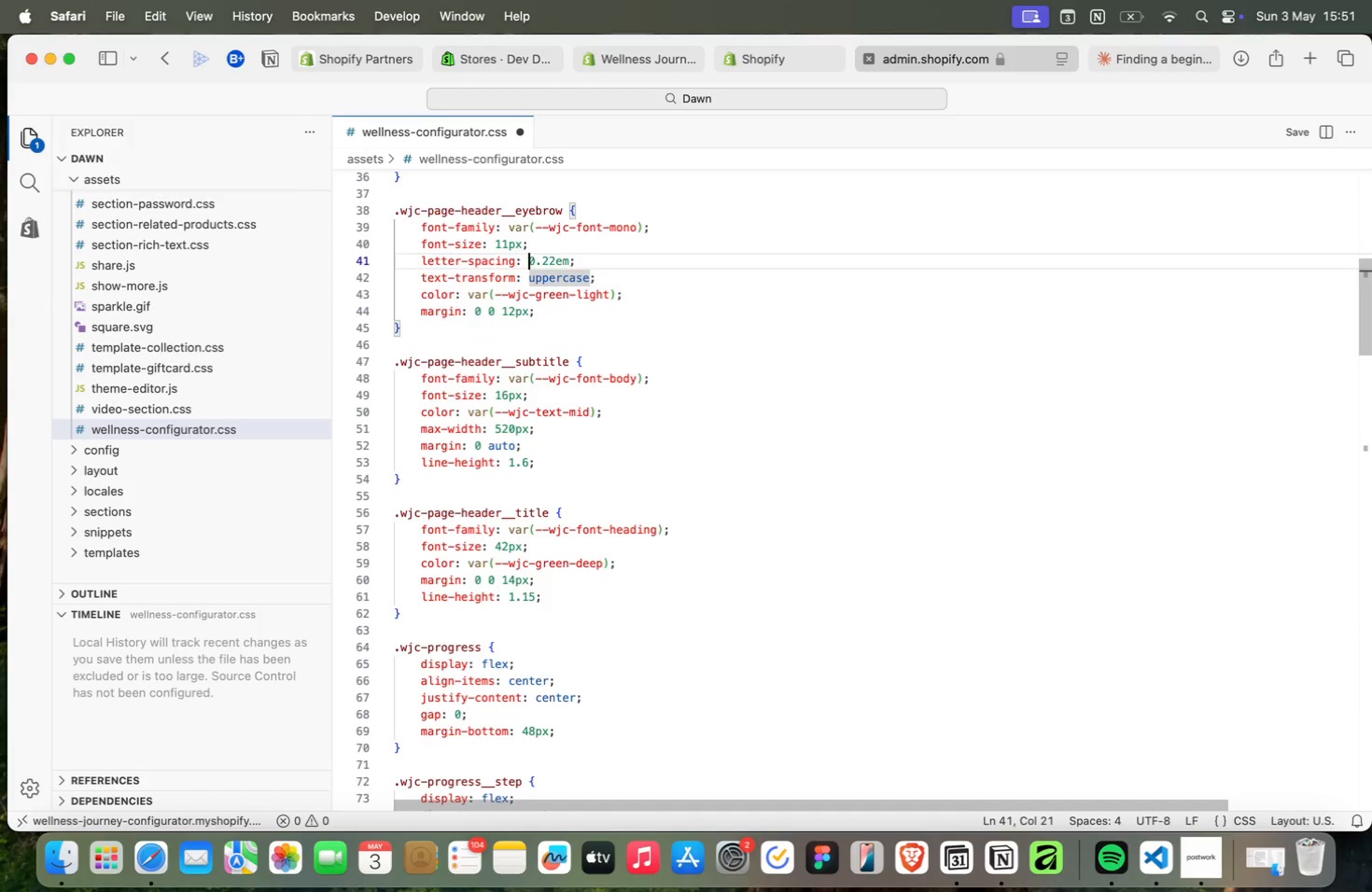 
key(ArrowUp)
 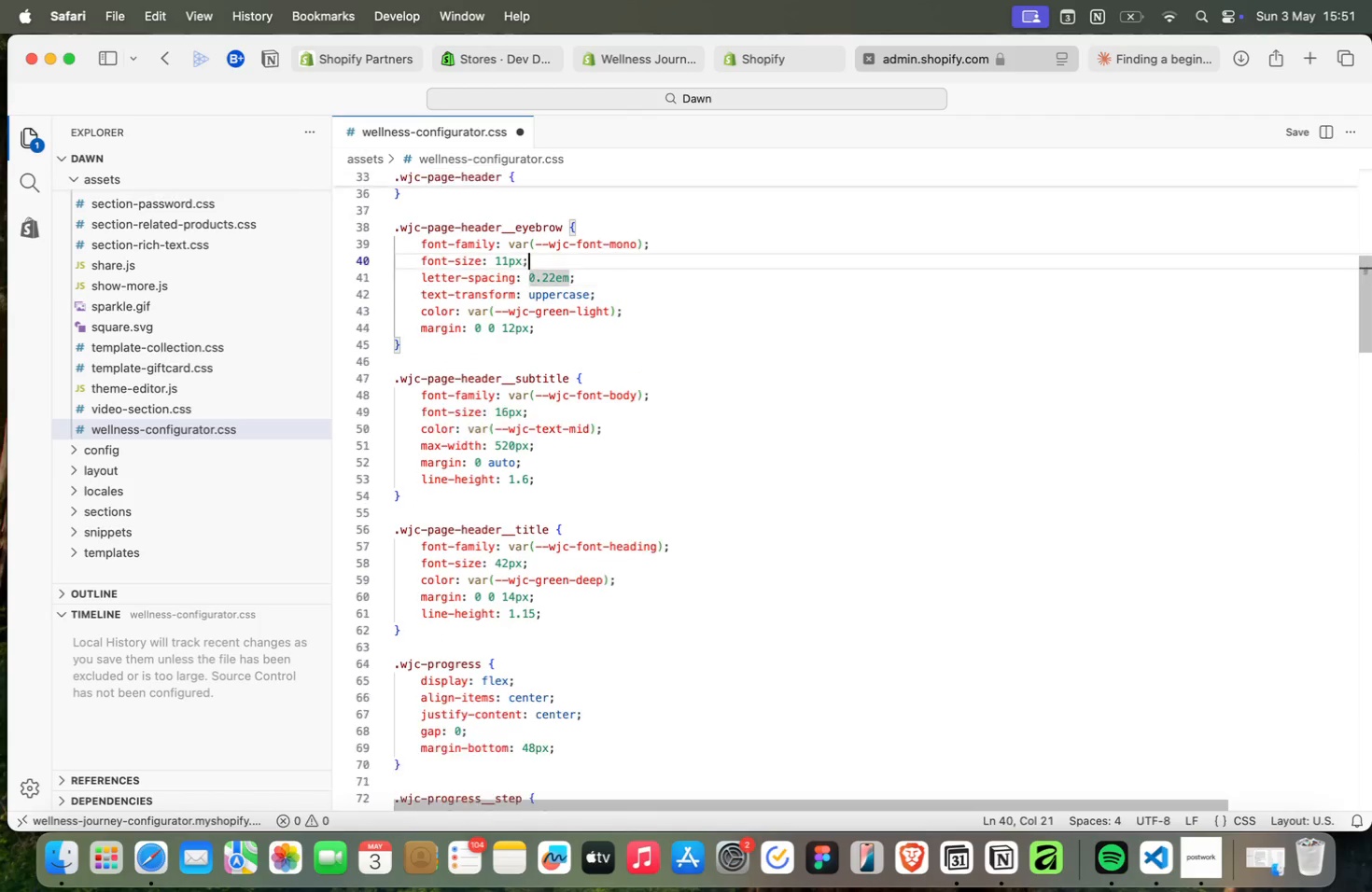 
key(ArrowUp)
 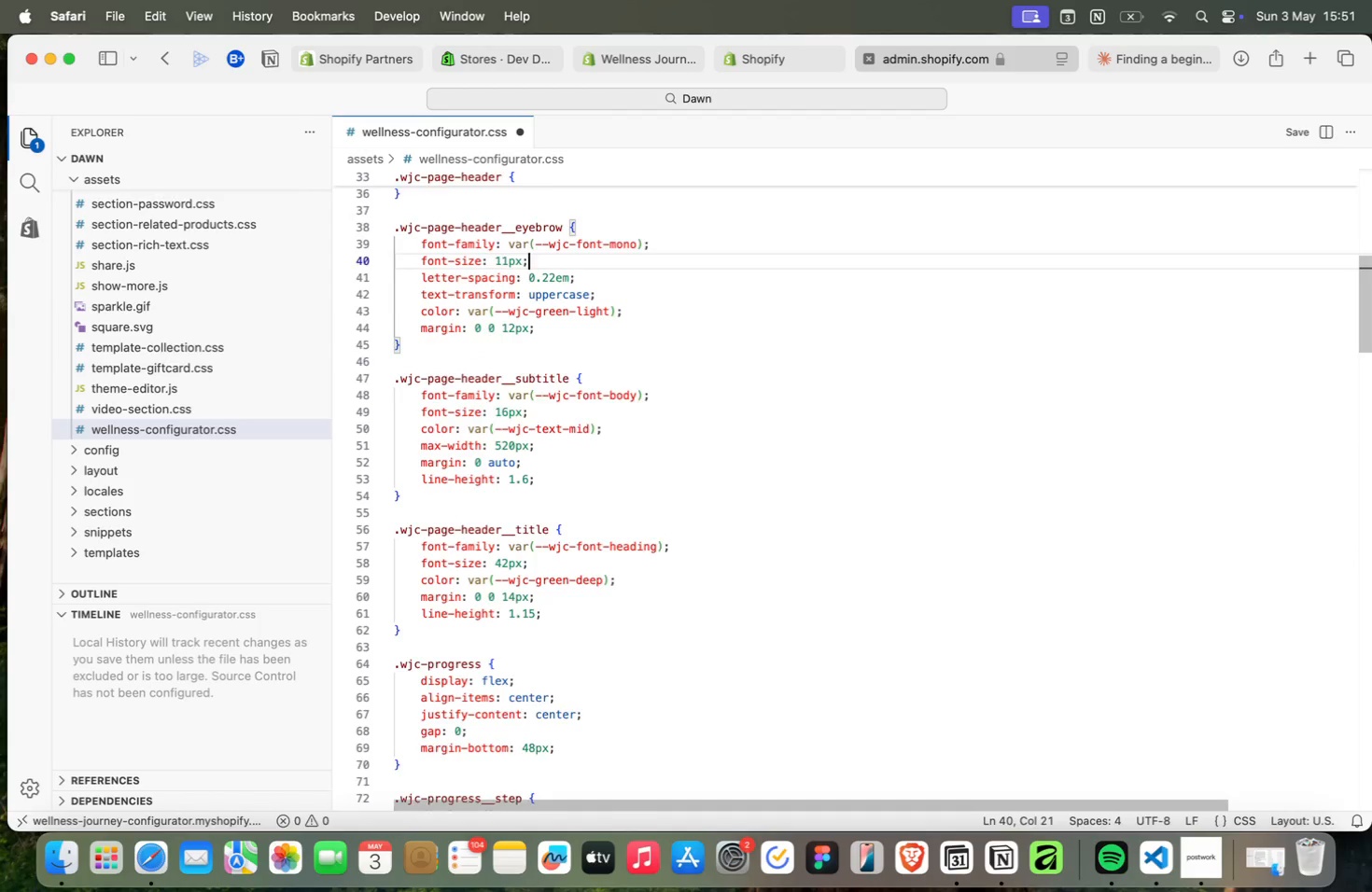 
key(ArrowUp)
 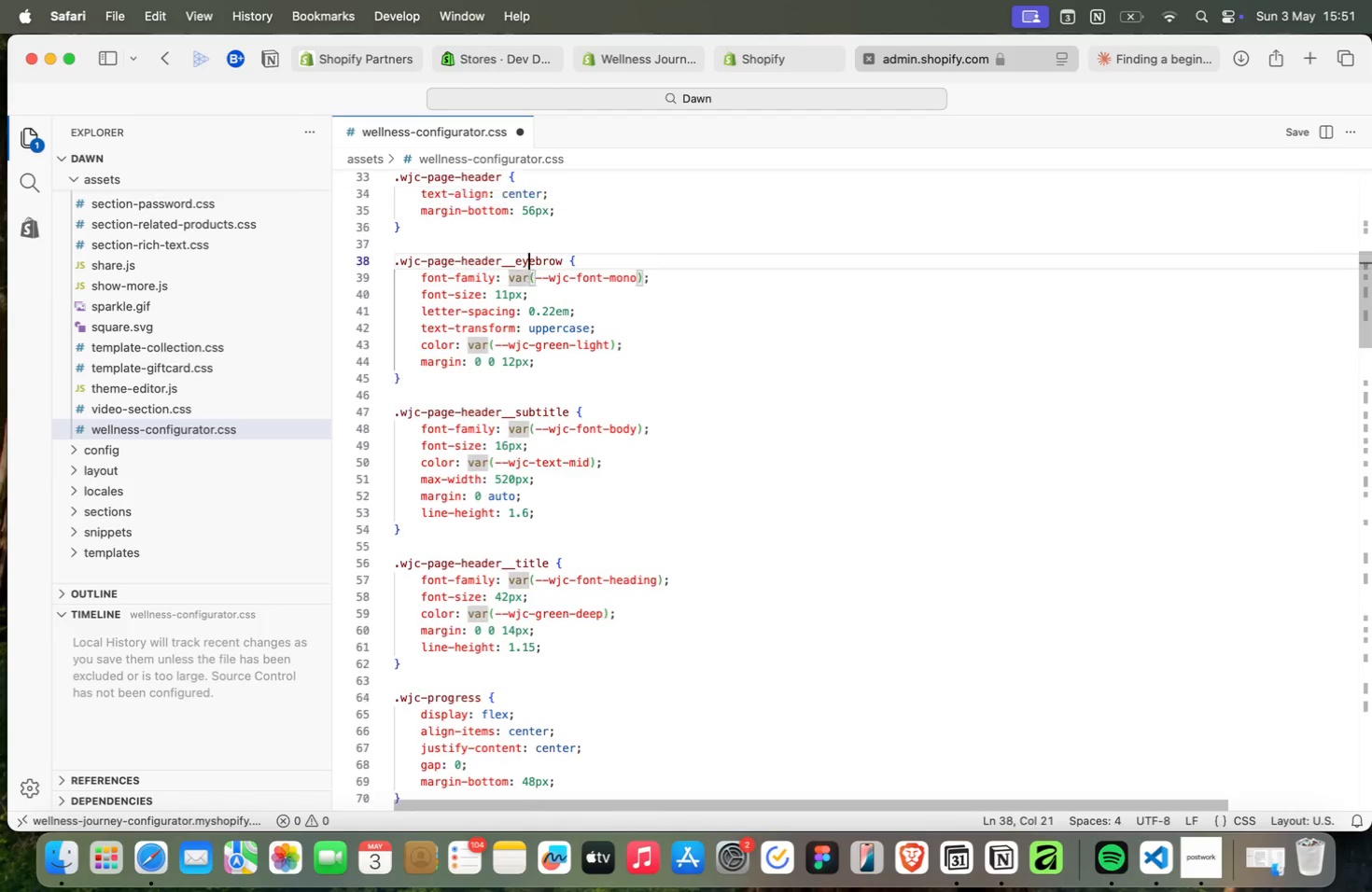 
key(ArrowUp)
 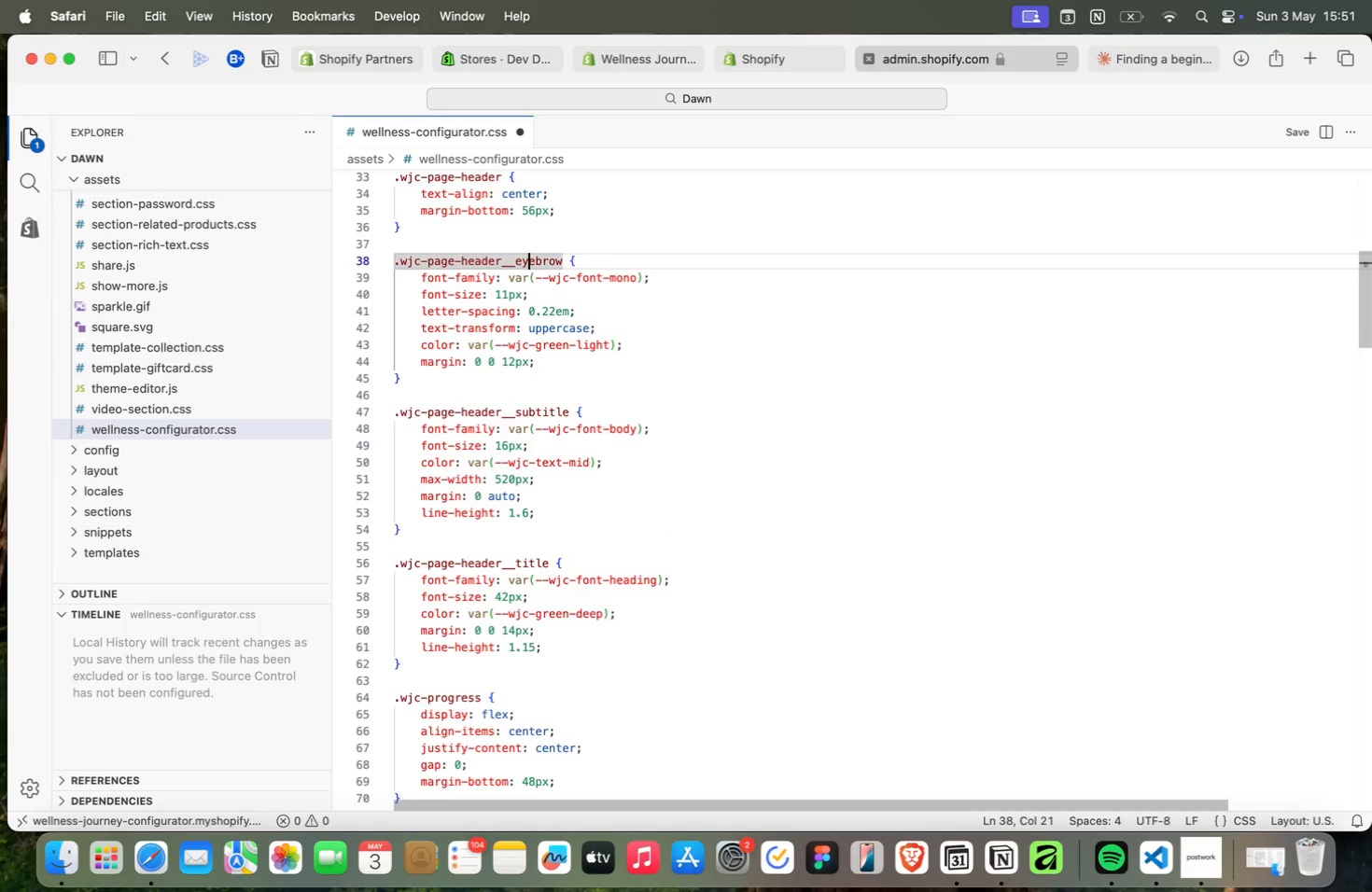 
key(ArrowUp)
 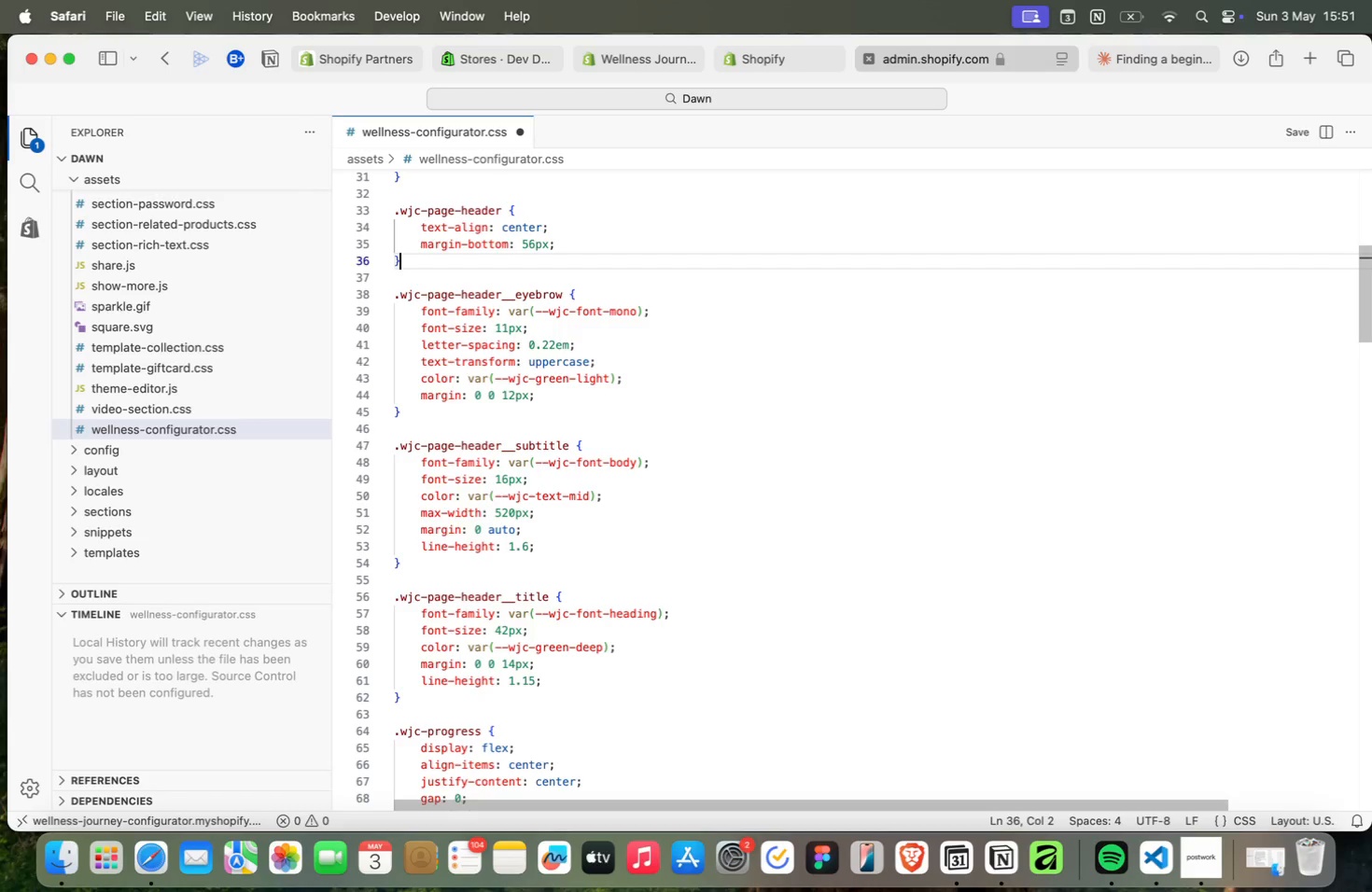 
key(ArrowUp)
 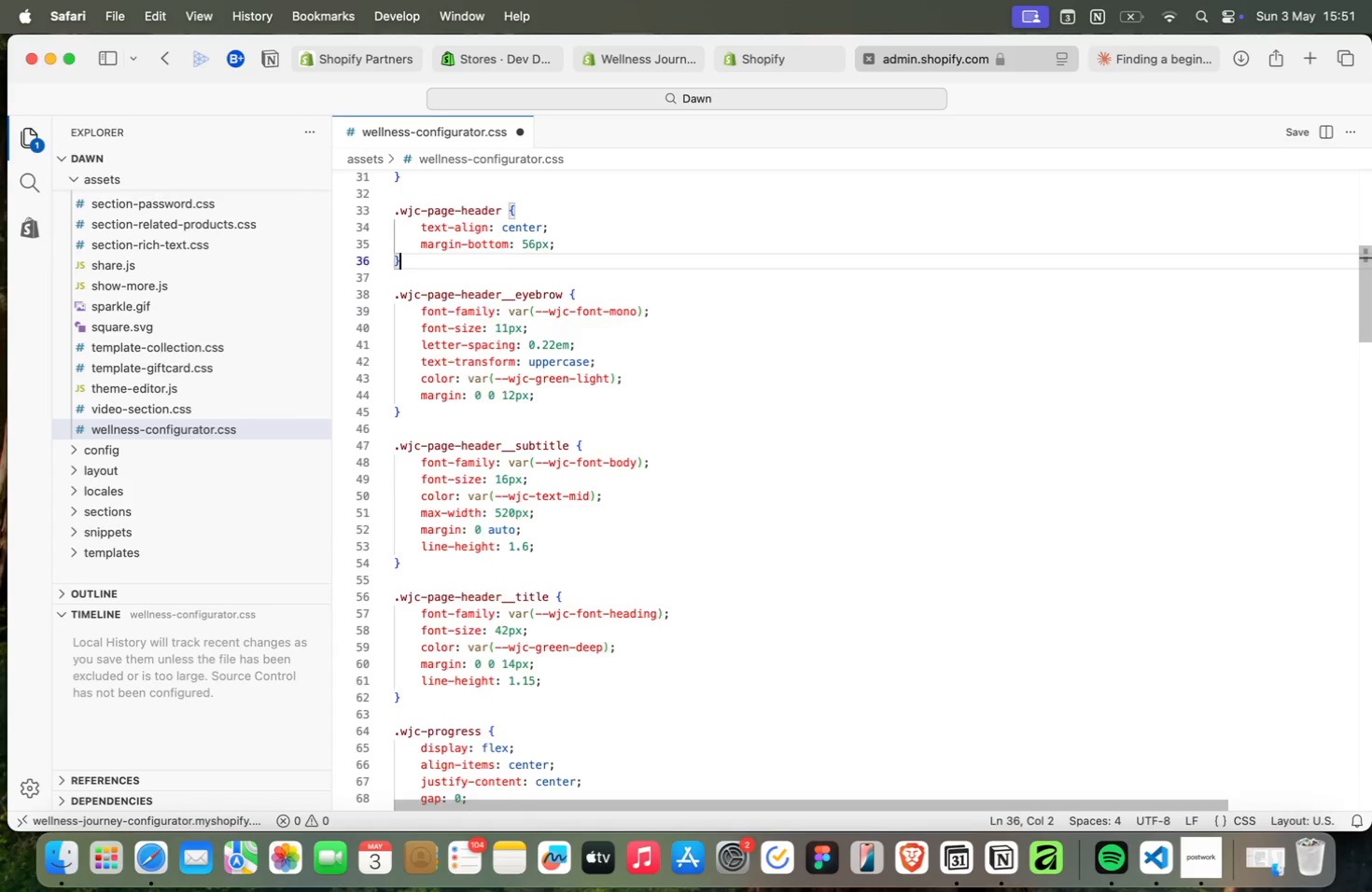 
key(ArrowUp)
 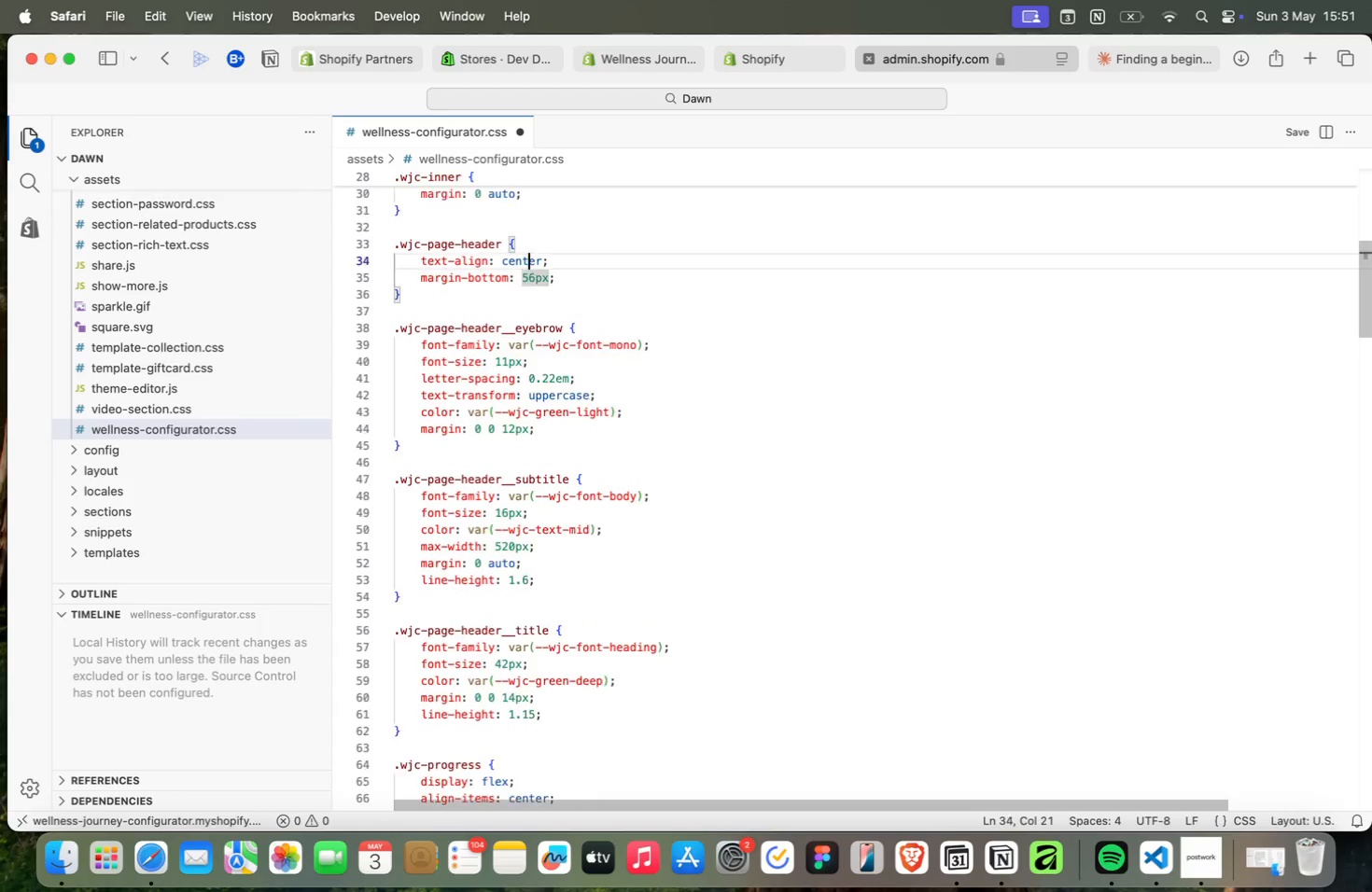 
key(ArrowUp)
 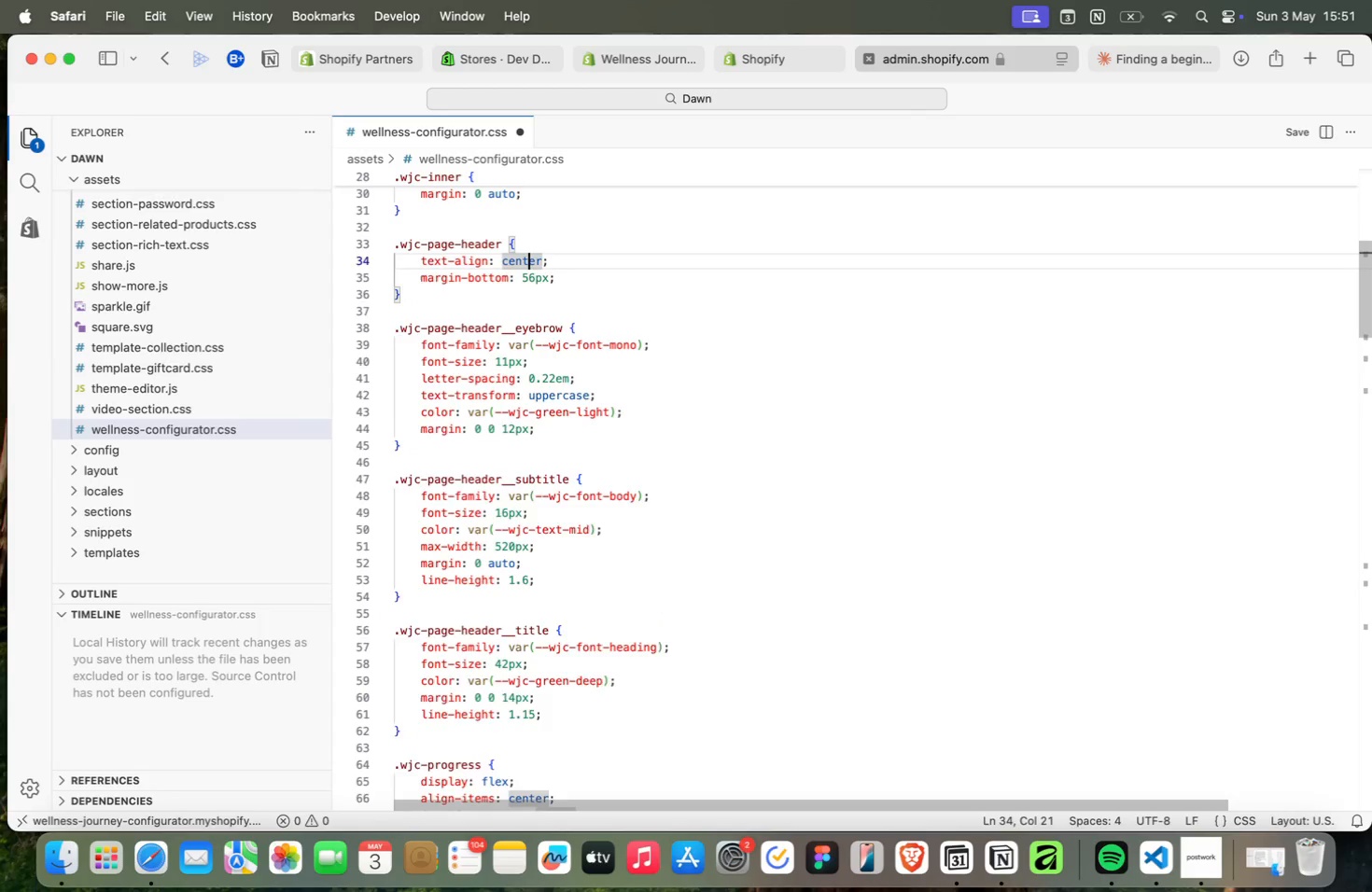 
key(ArrowUp)
 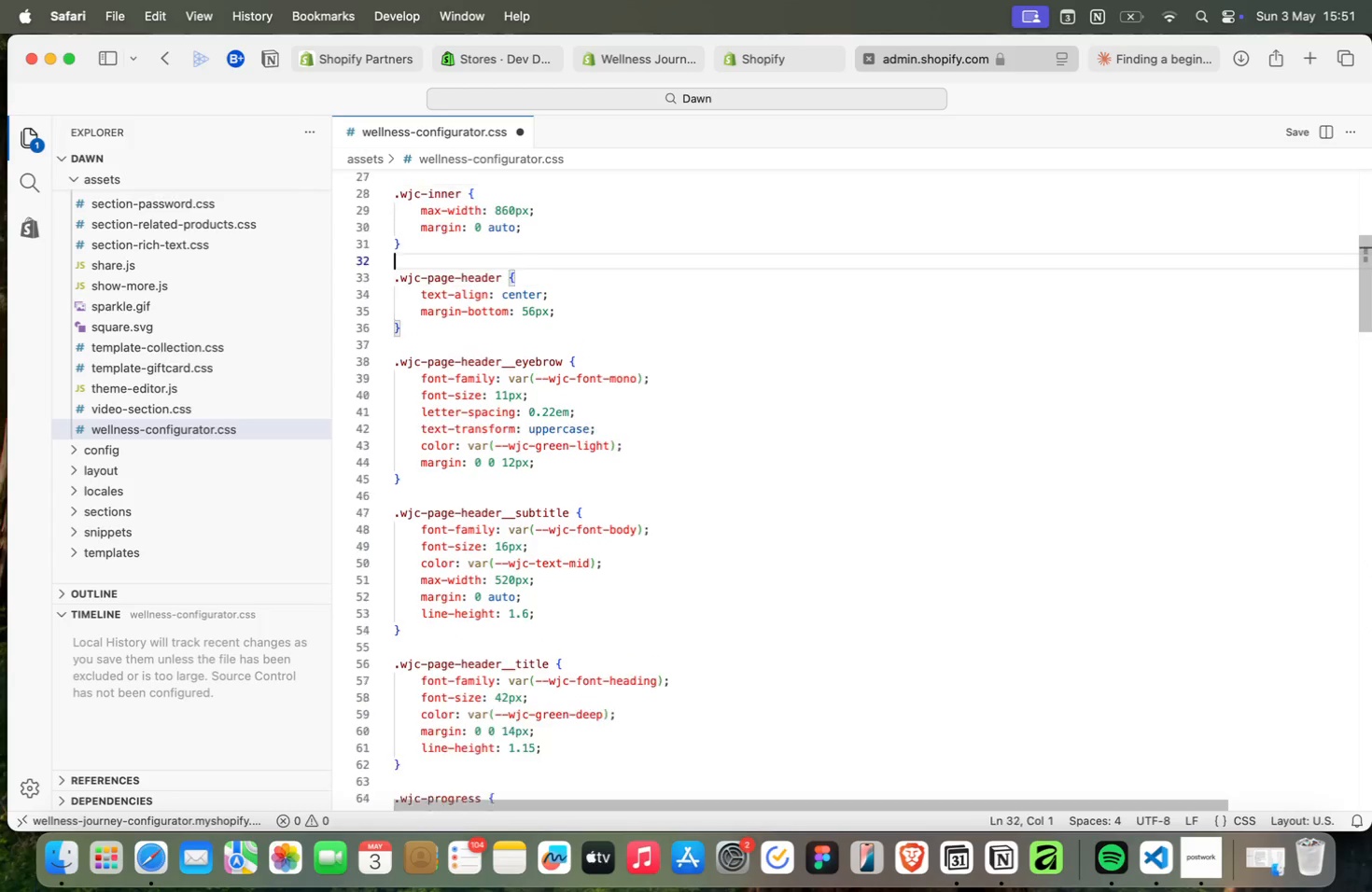 
key(ArrowUp)
 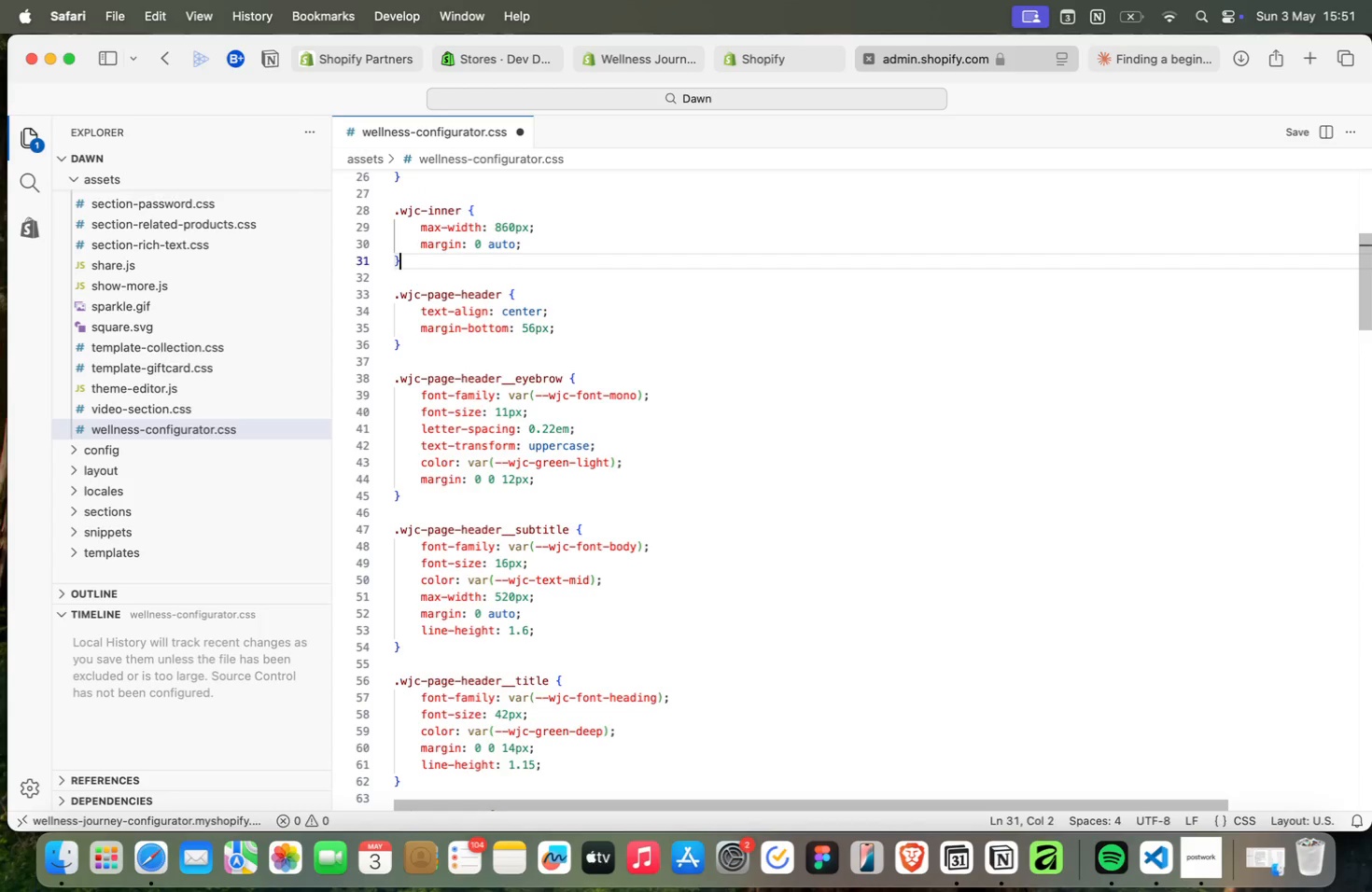 
key(ArrowUp)
 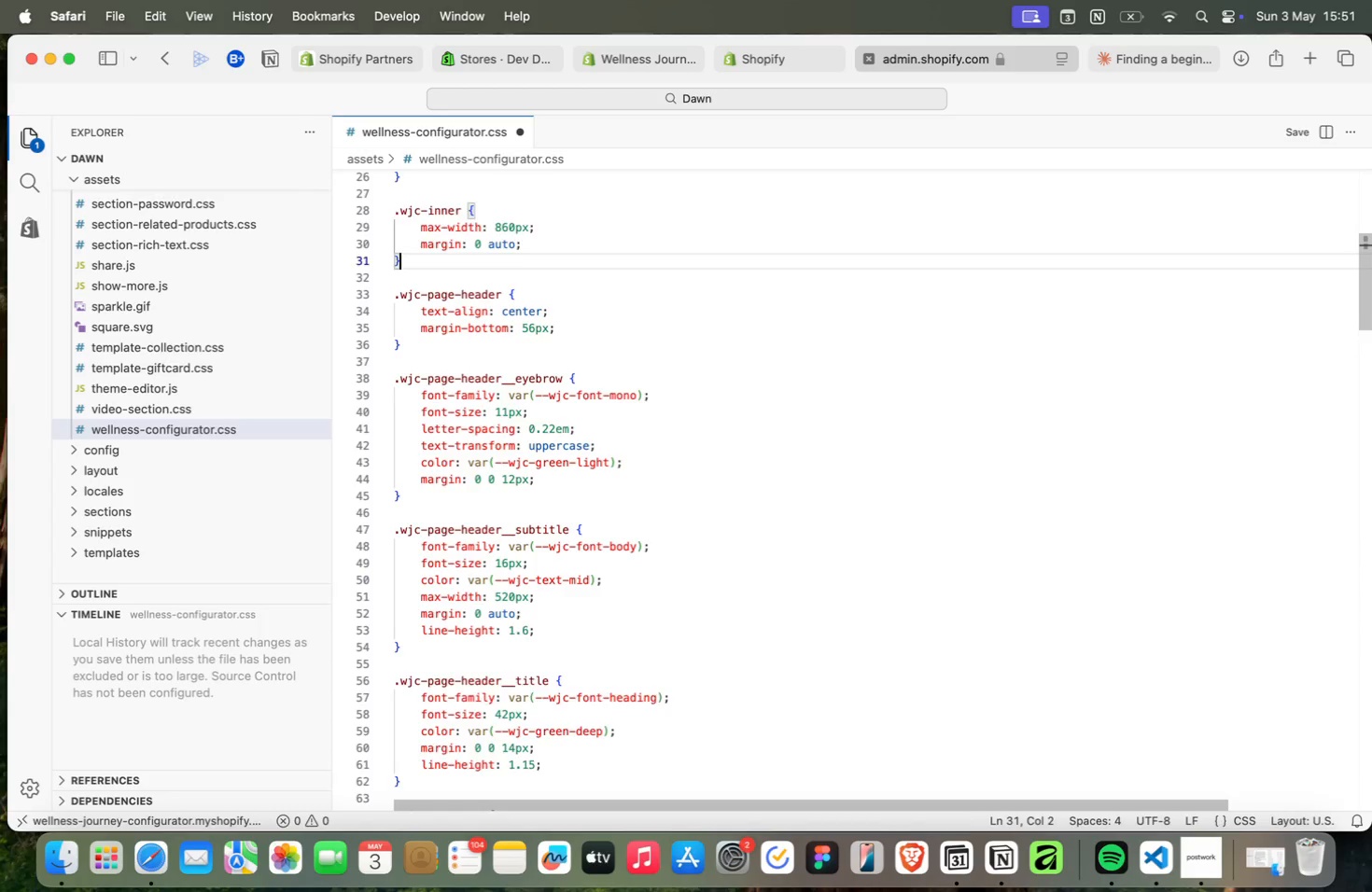 
key(ArrowUp)
 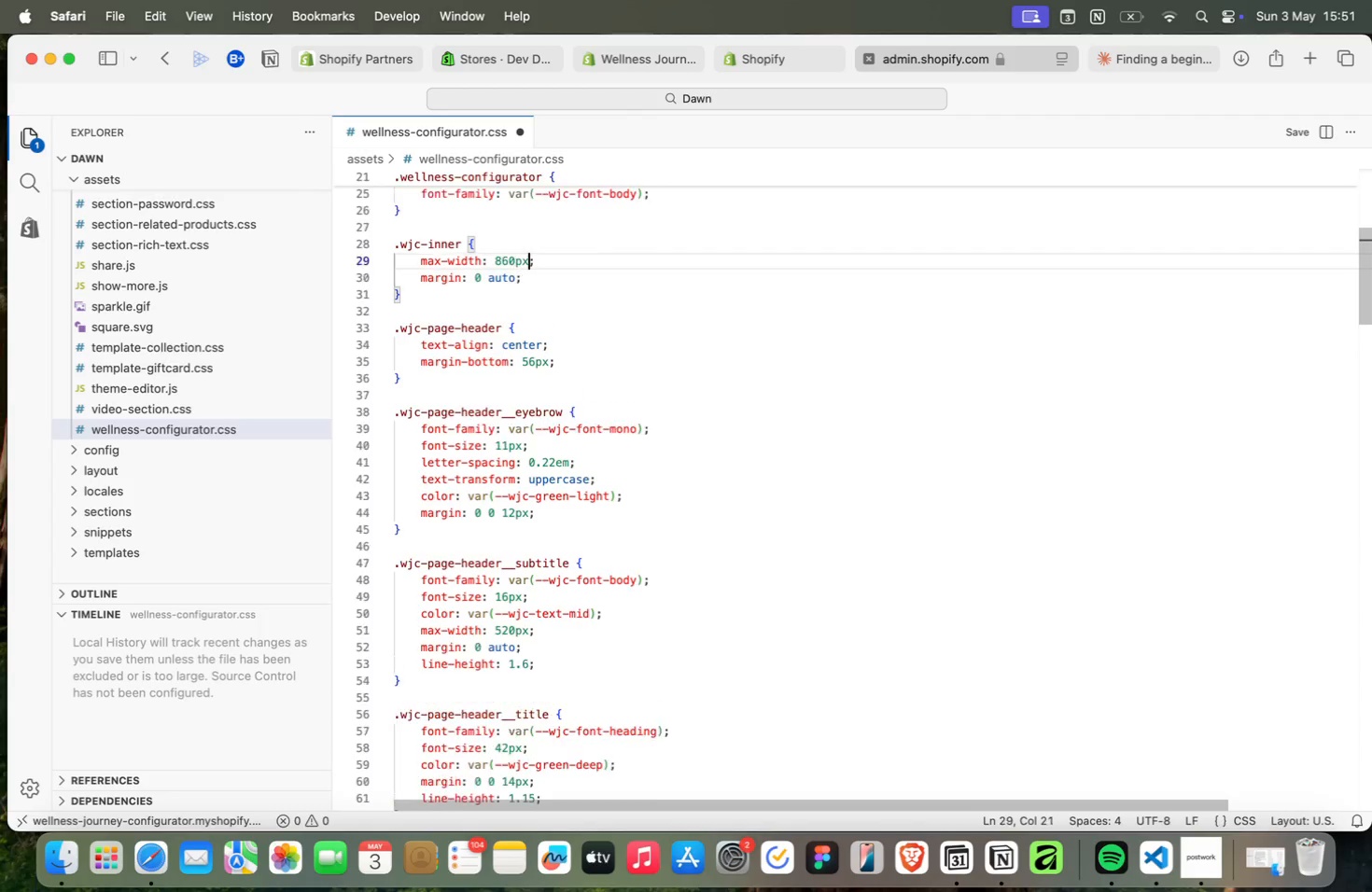 
key(ArrowUp)
 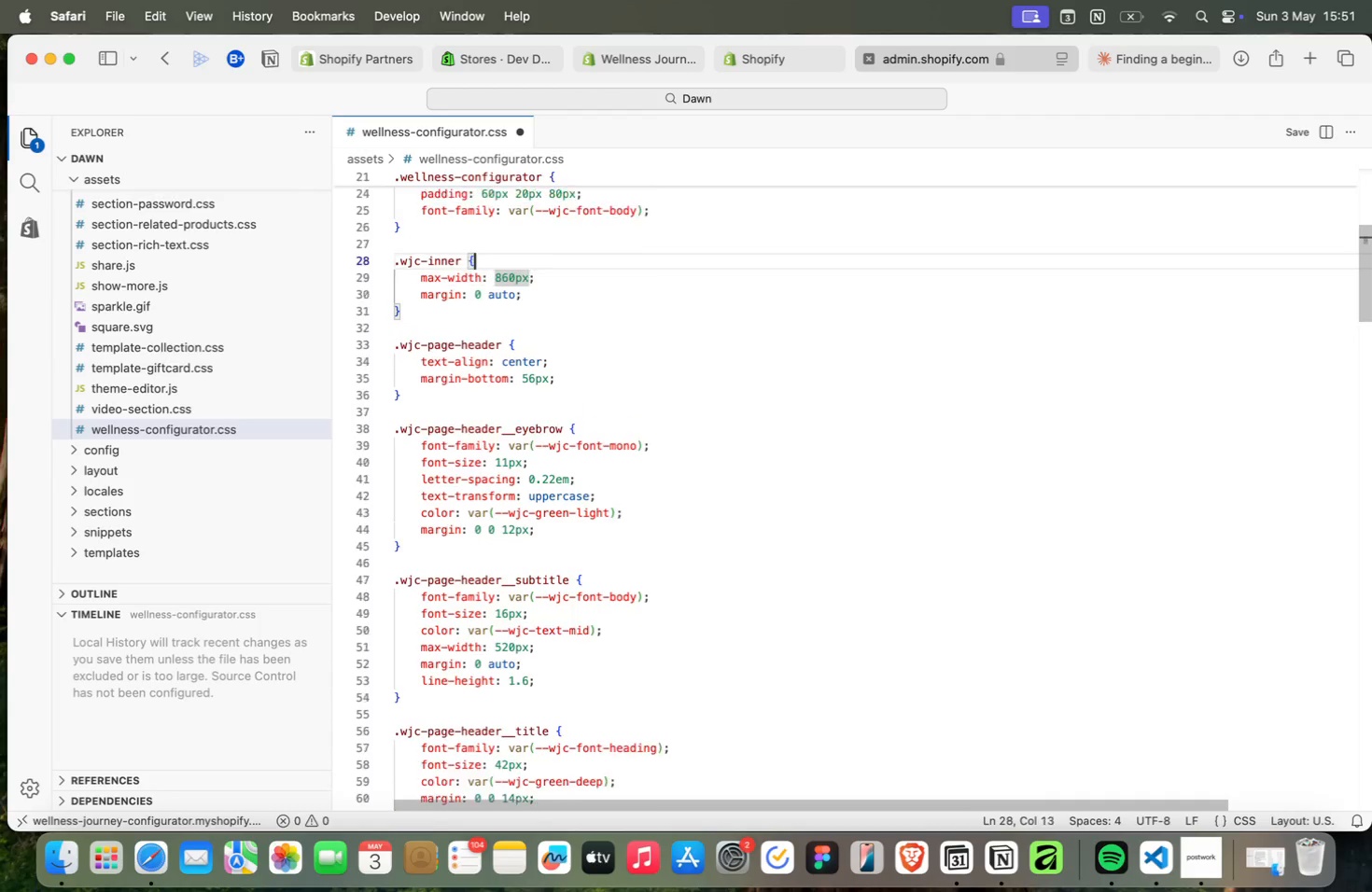 
key(ArrowUp)
 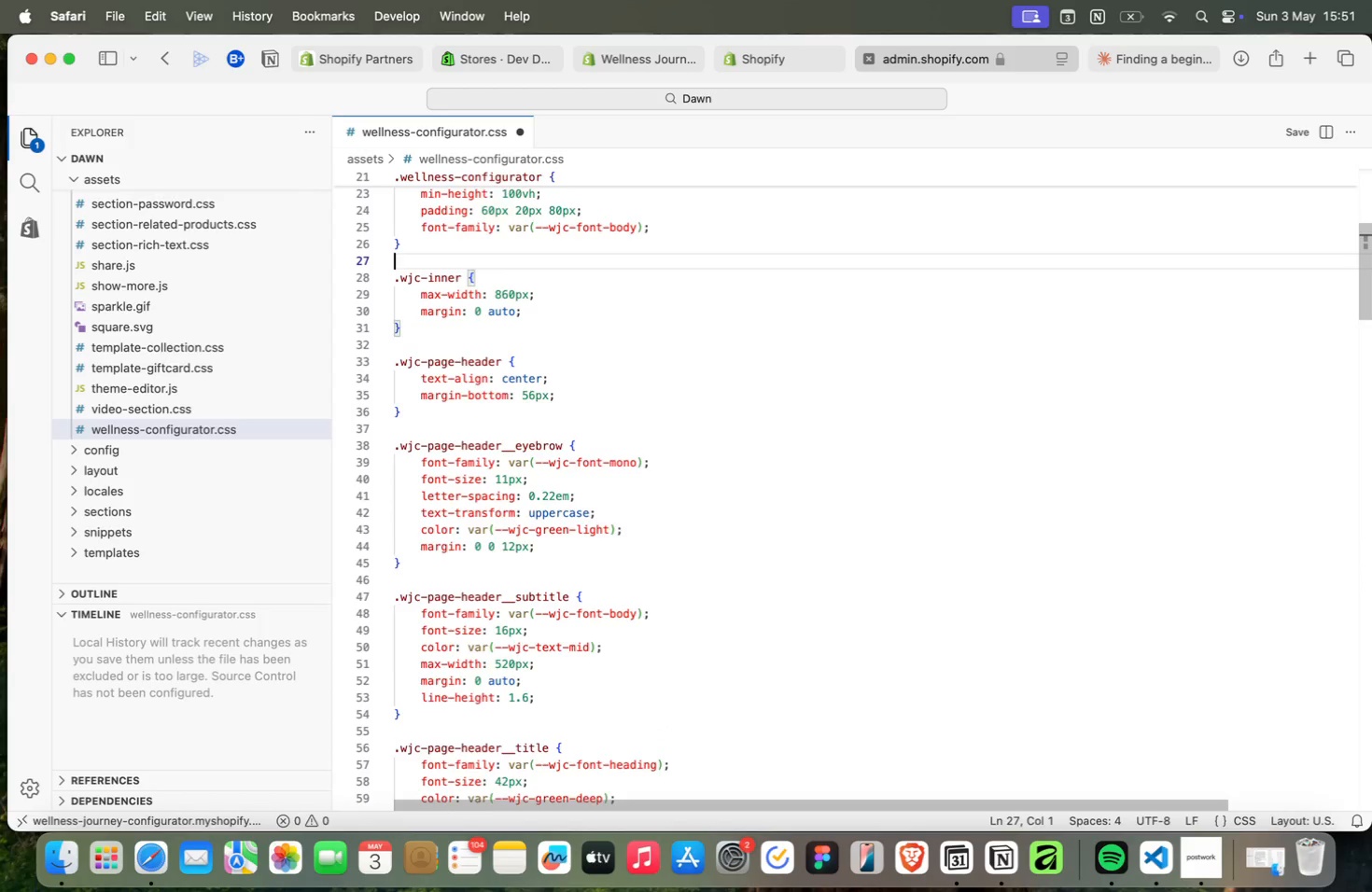 
key(ArrowUp)
 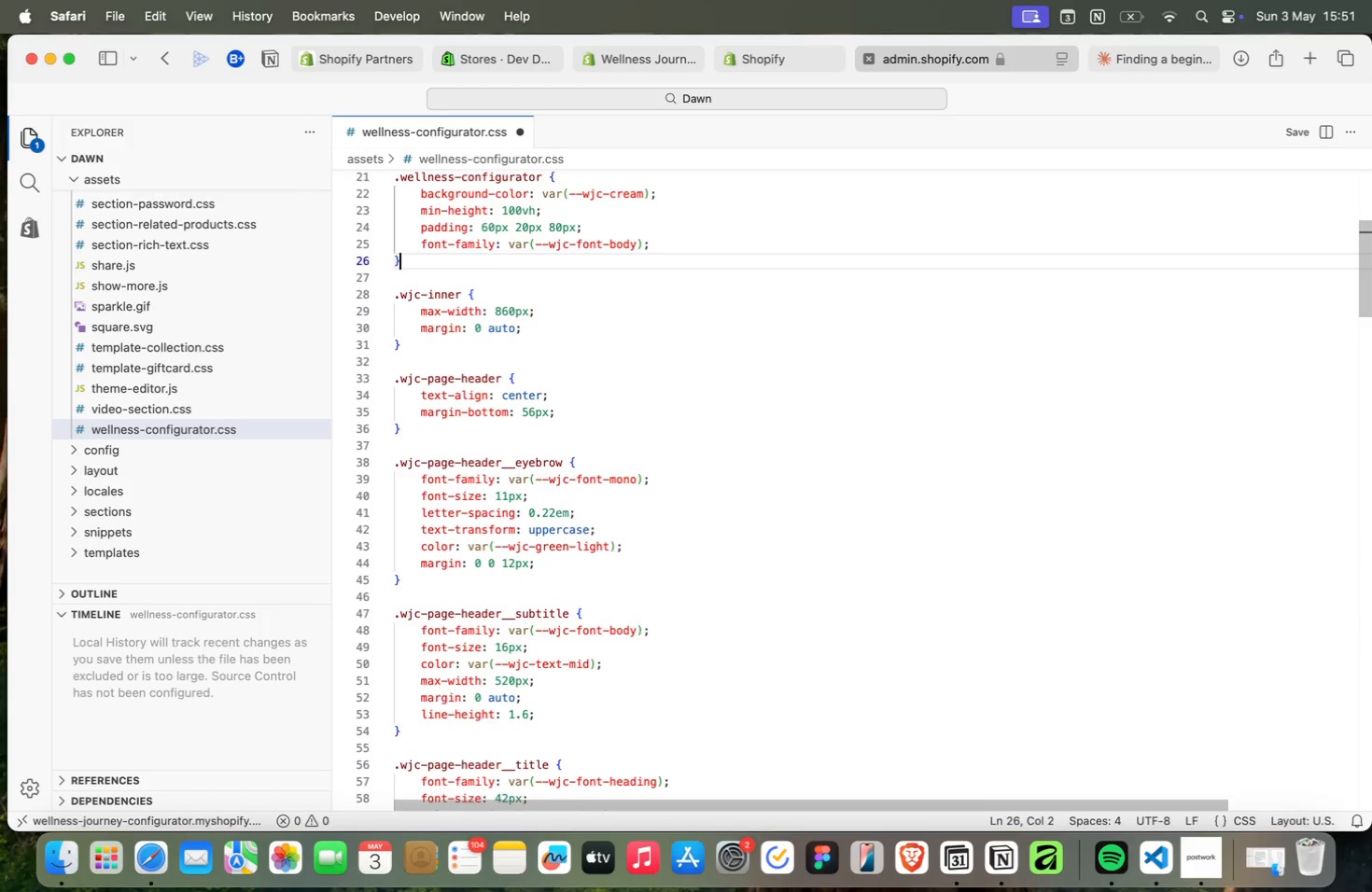 
key(ArrowUp)
 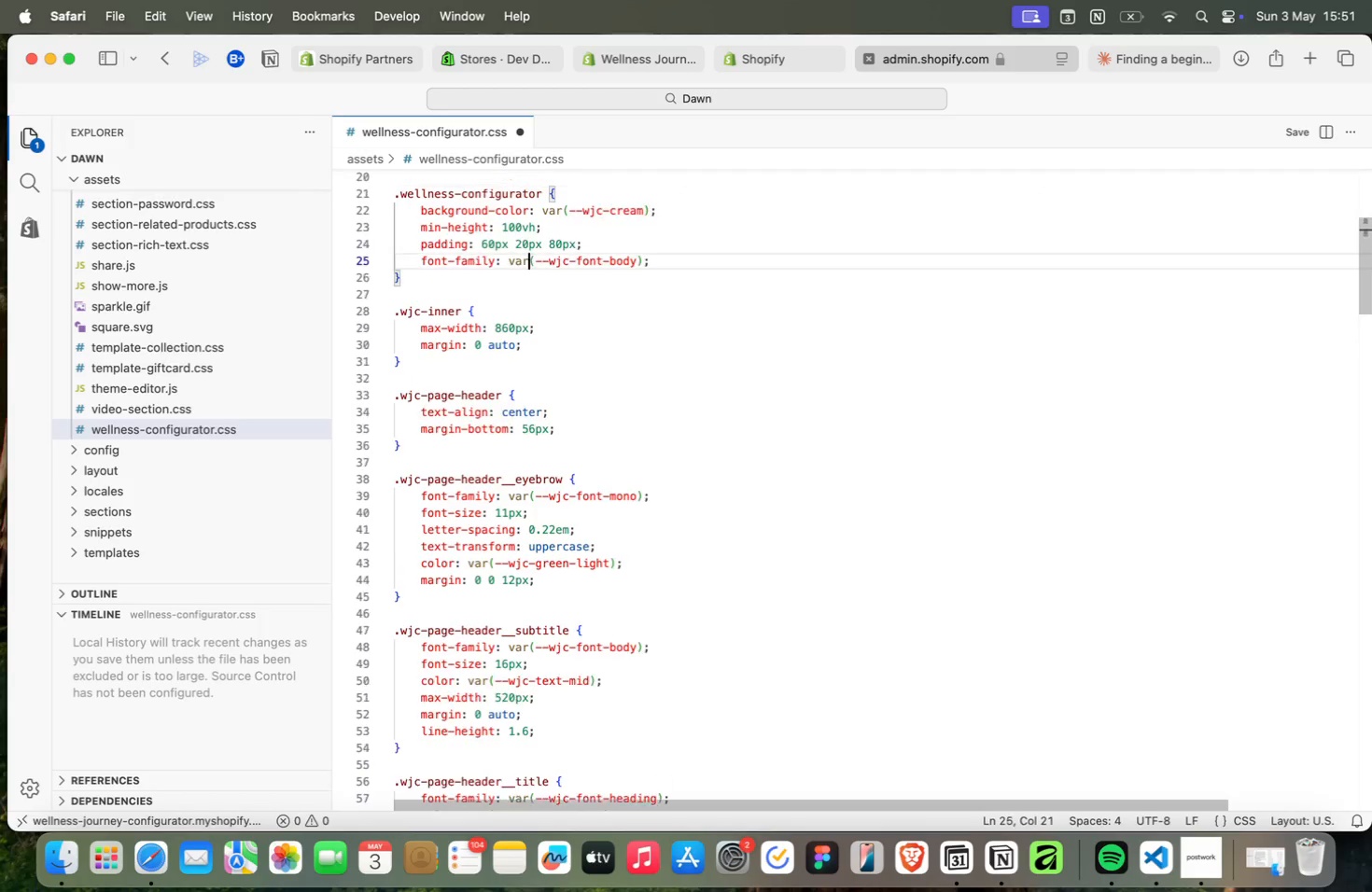 
key(ArrowUp)
 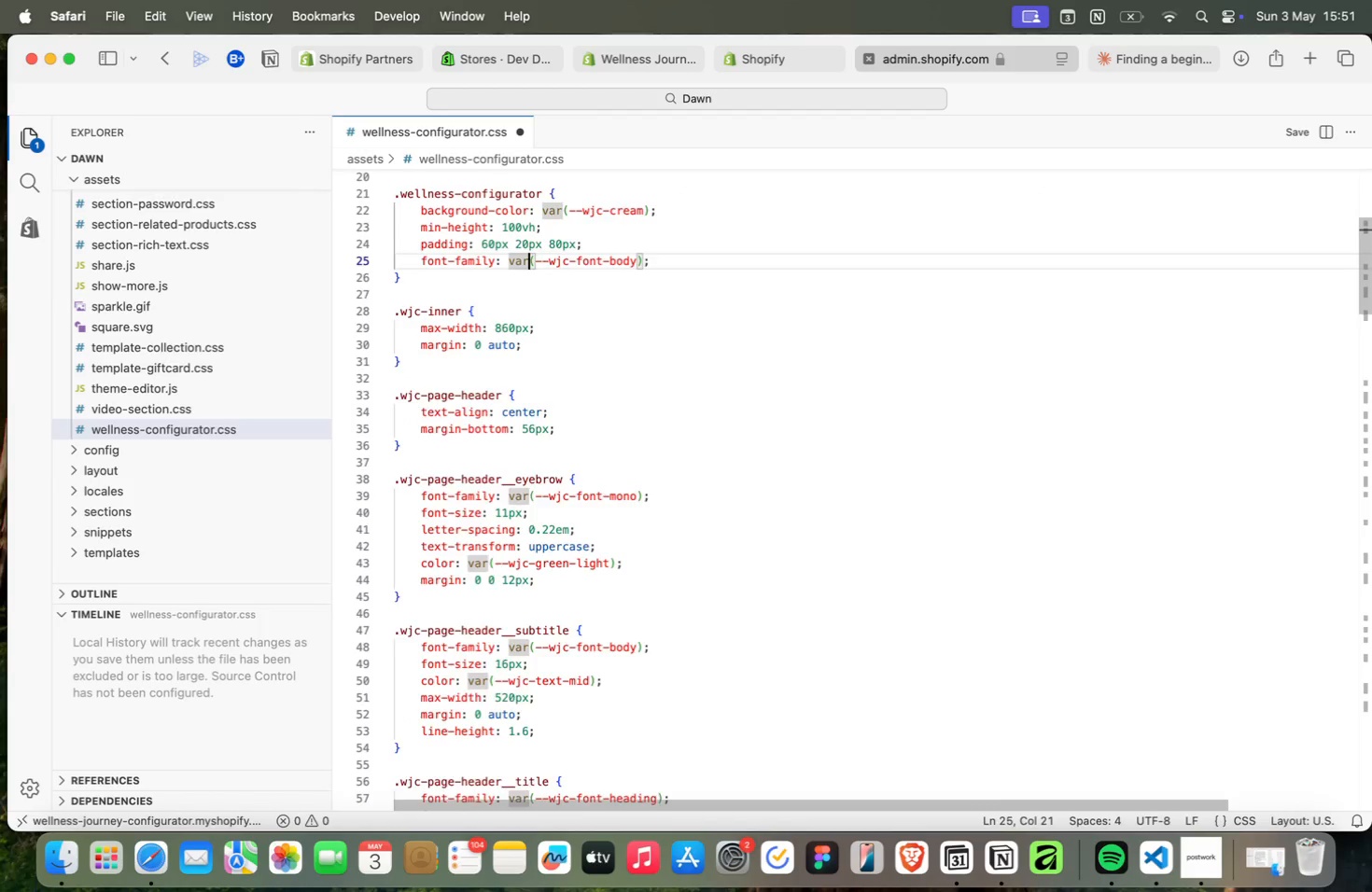 
key(ArrowUp)
 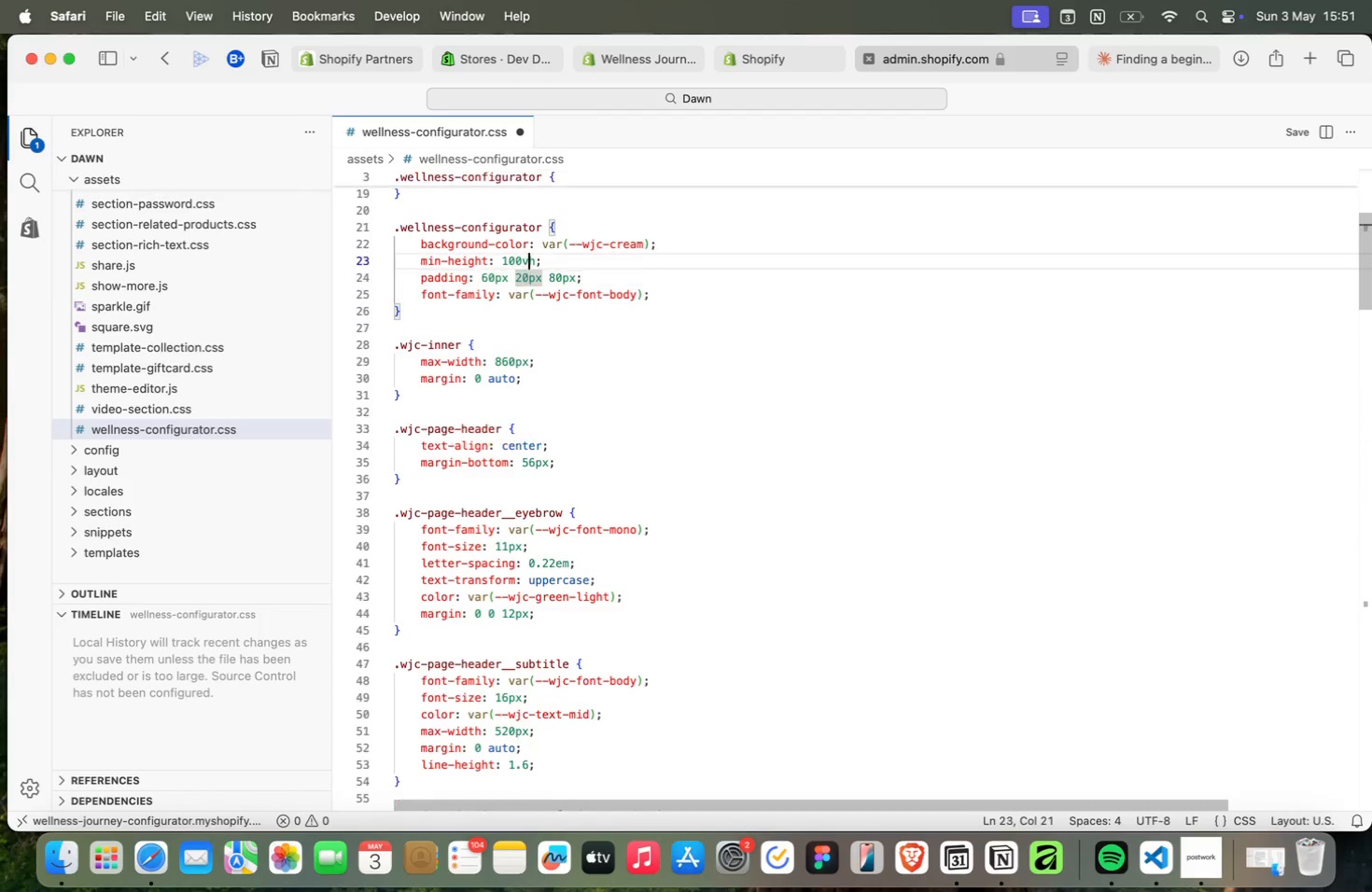 
key(ArrowUp)
 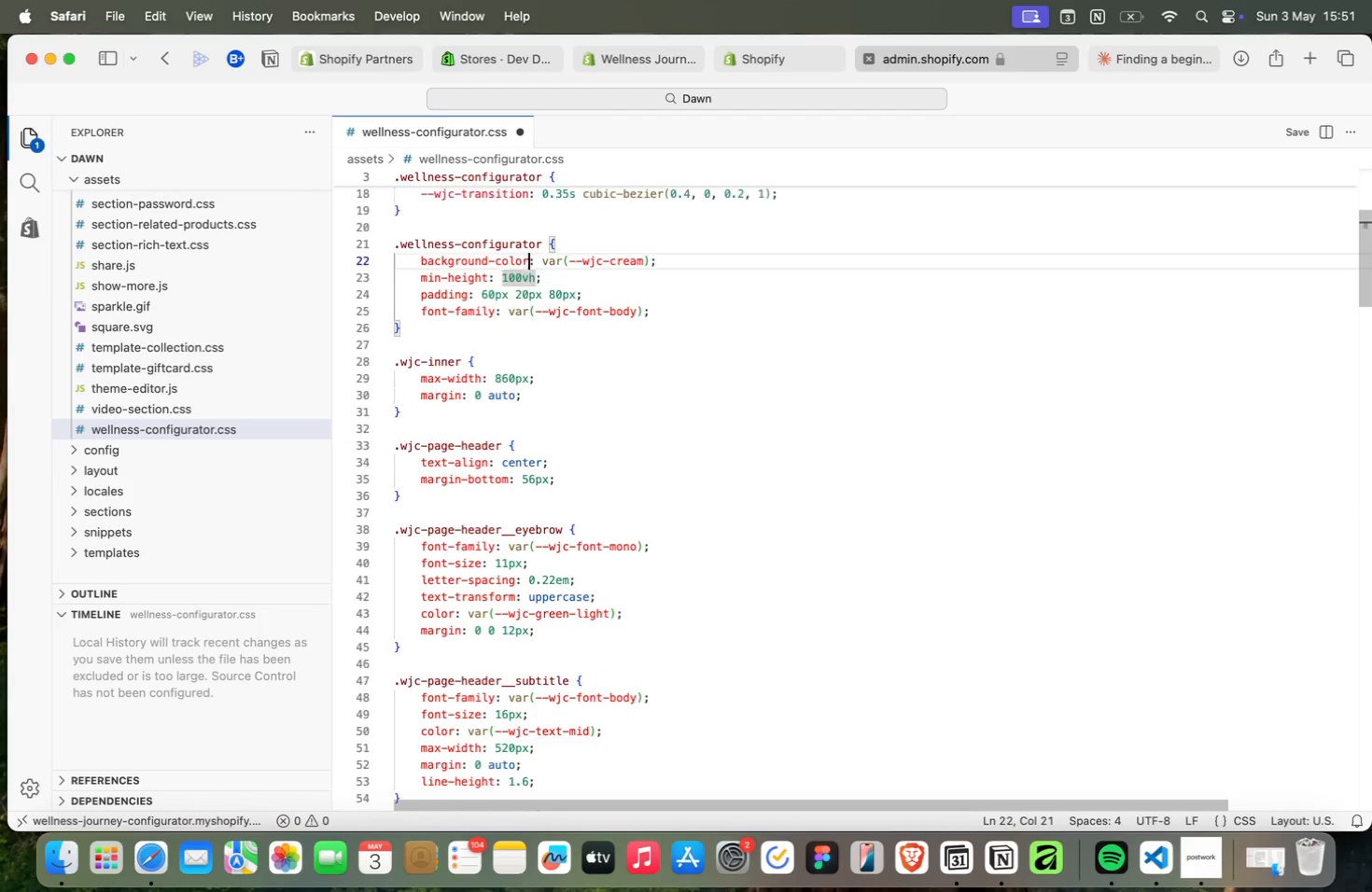 
key(ArrowUp)
 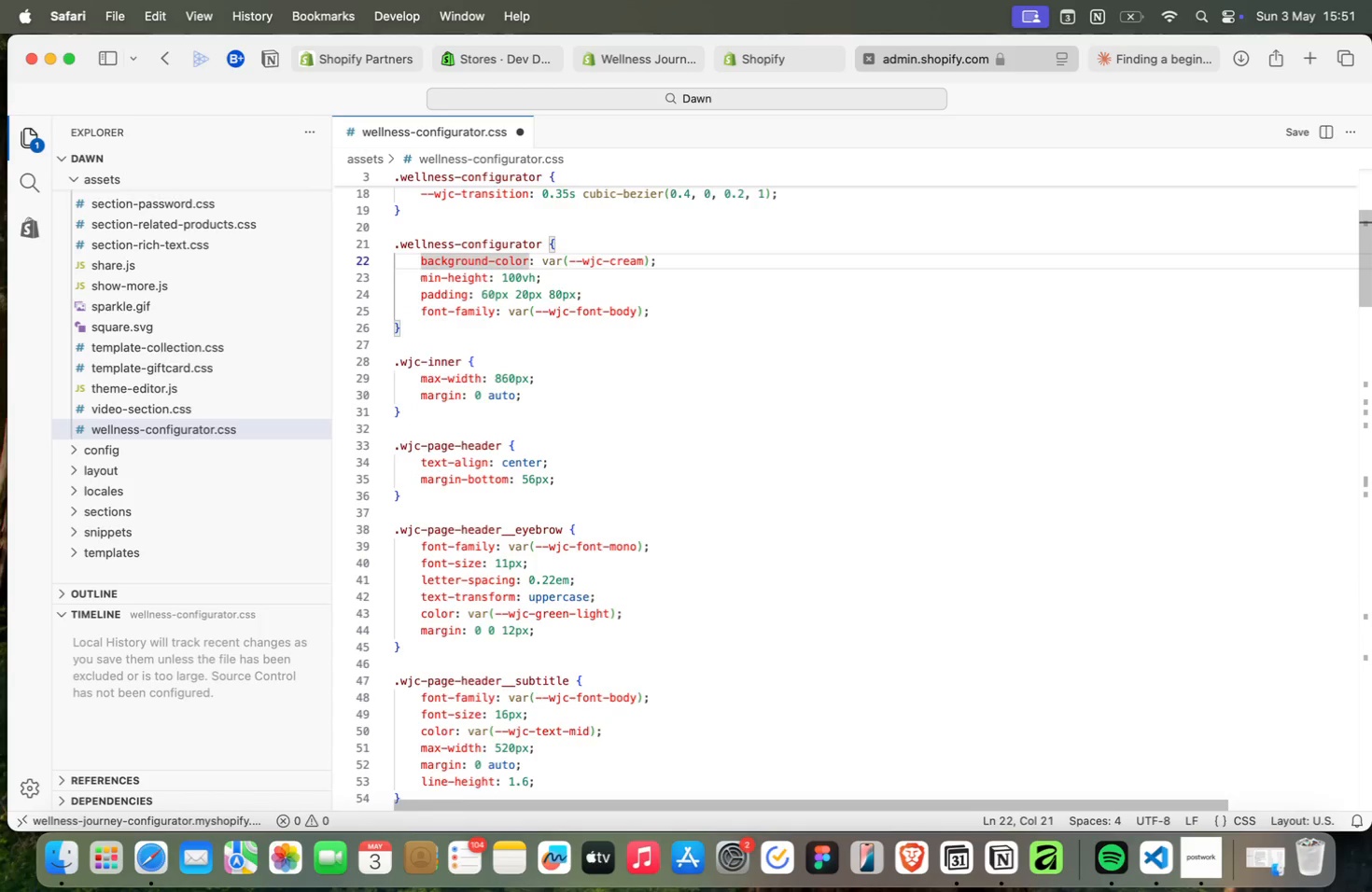 
key(ArrowUp)
 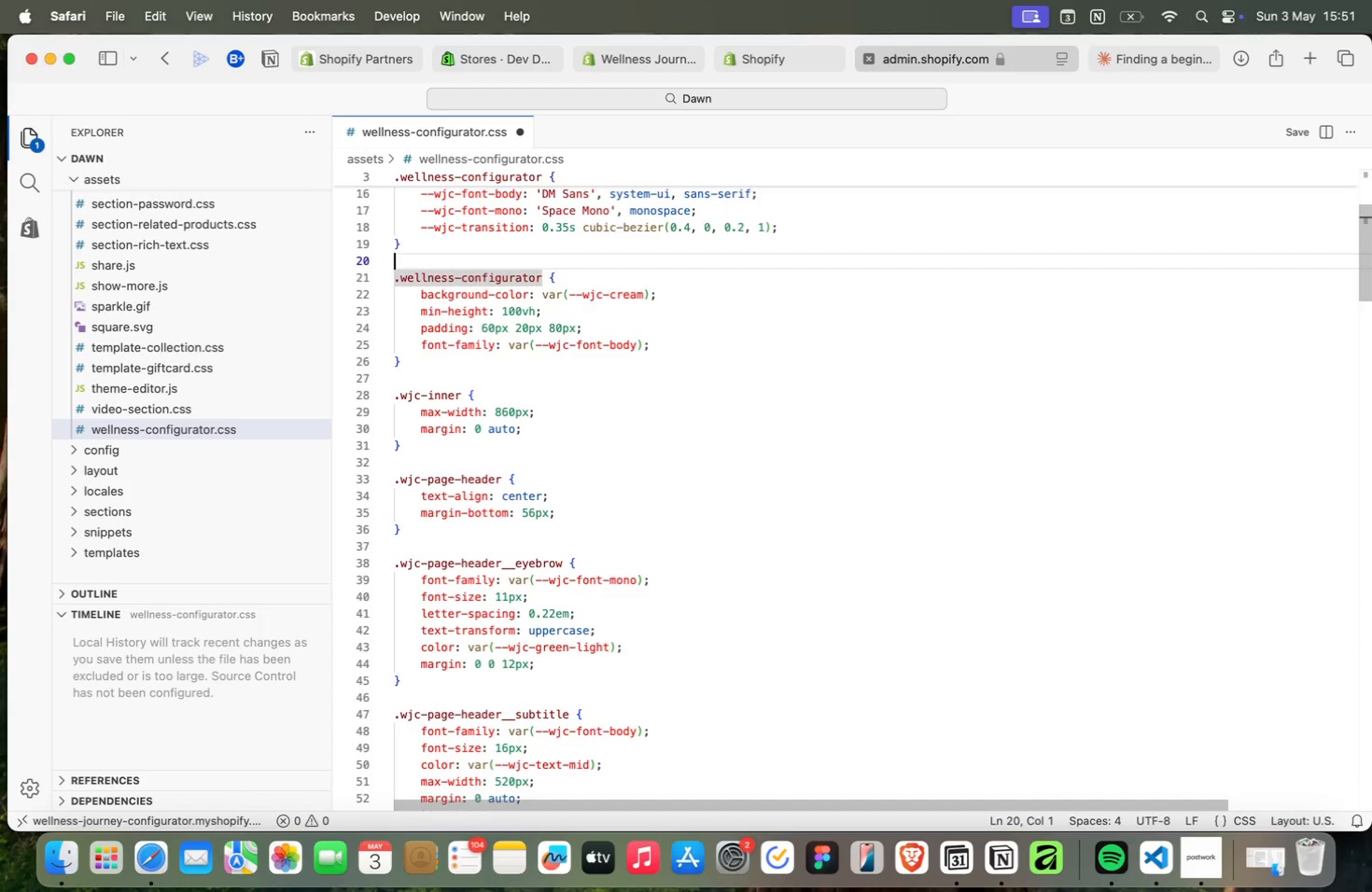 
key(ArrowUp)
 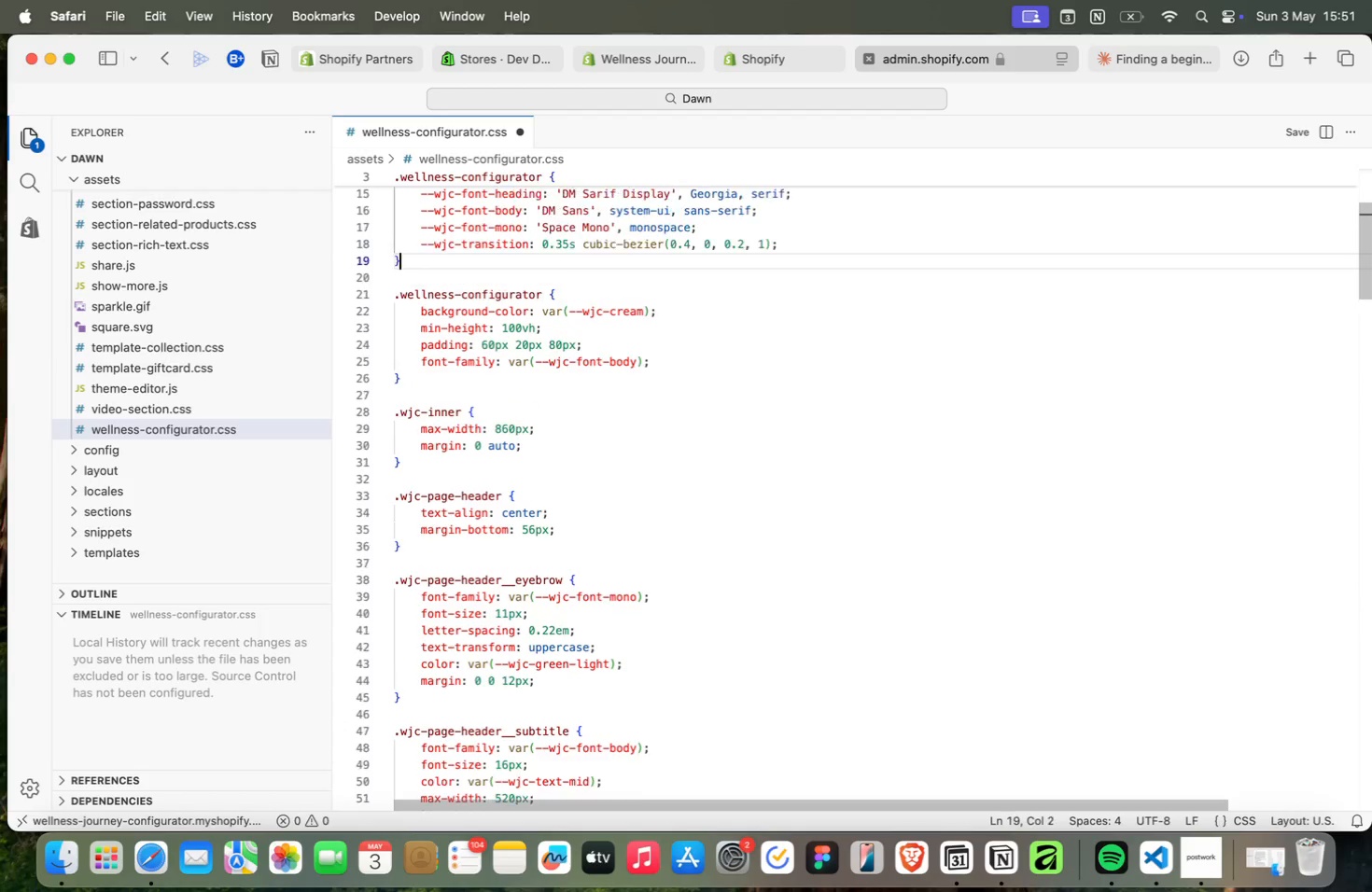 
key(ArrowUp)
 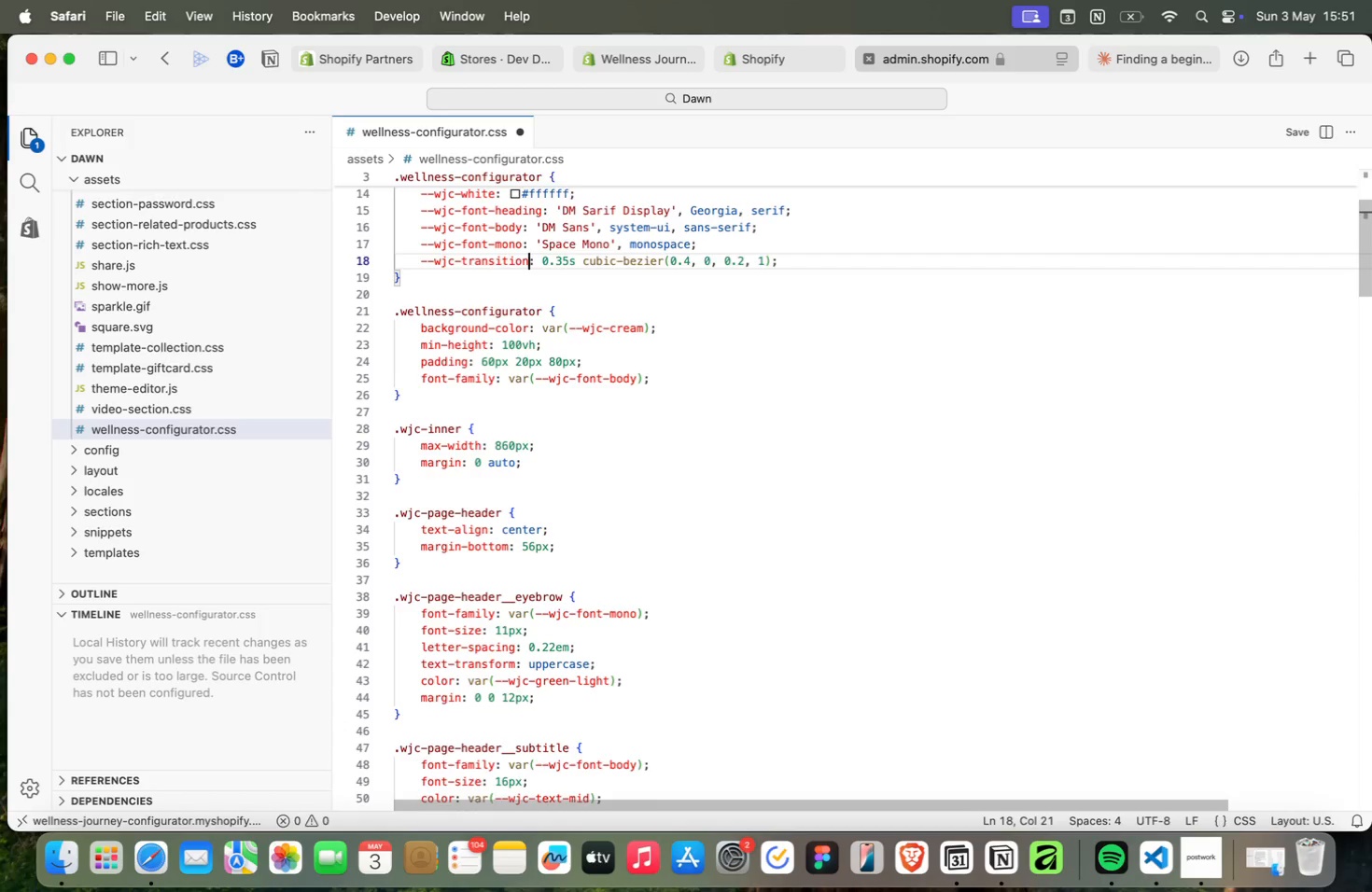 
key(ArrowUp)
 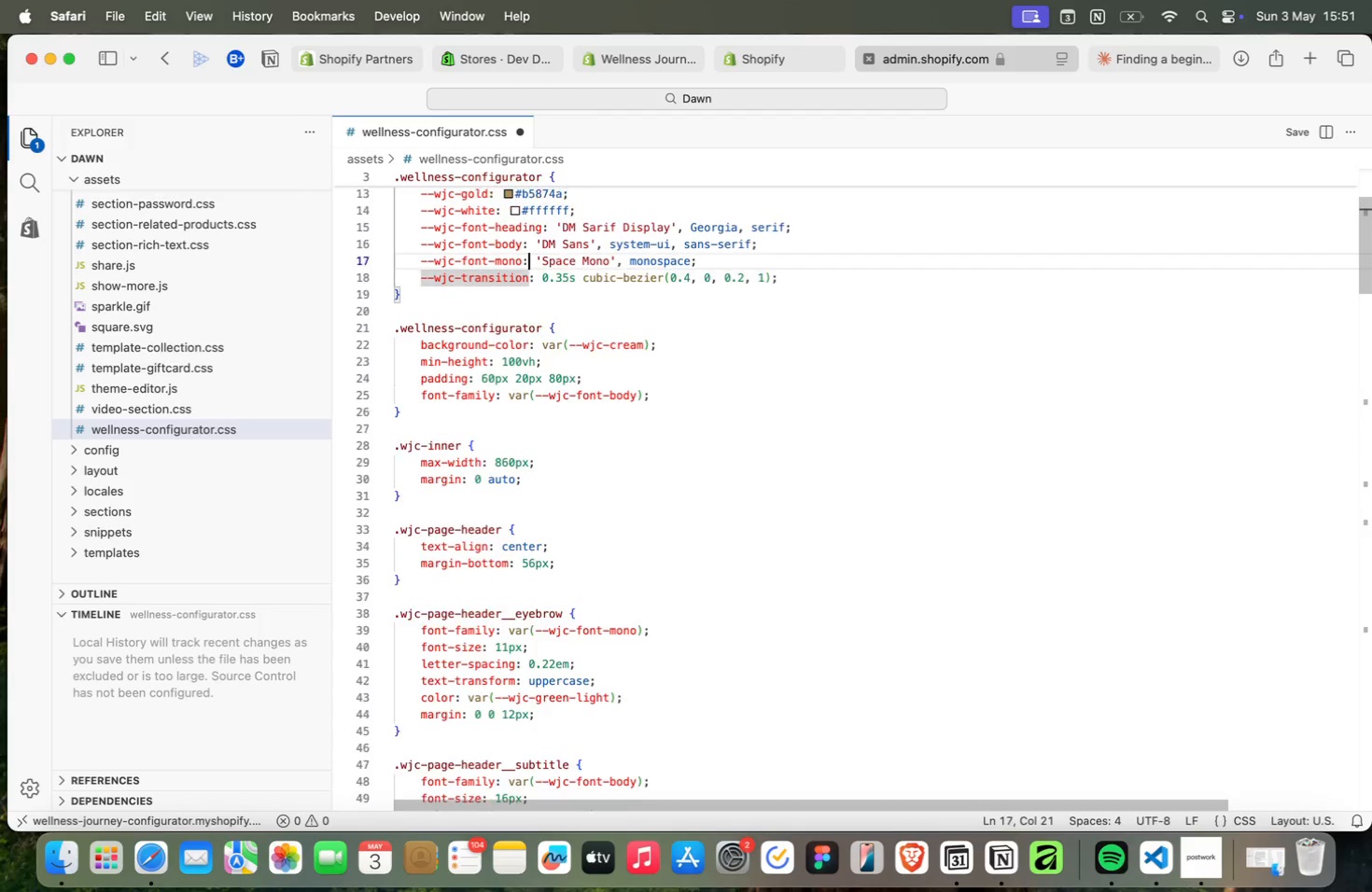 
key(ArrowUp)
 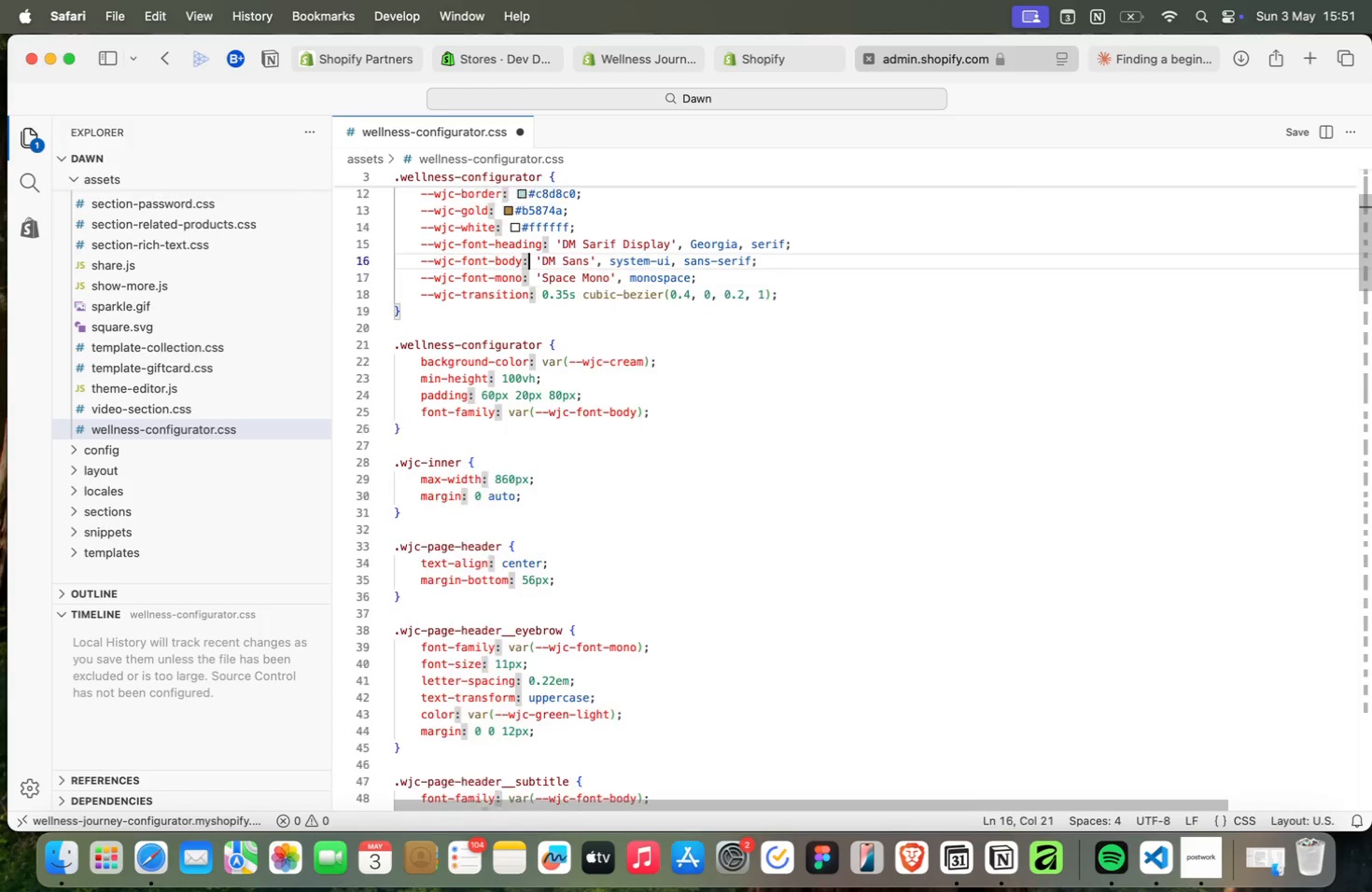 
key(ArrowUp)
 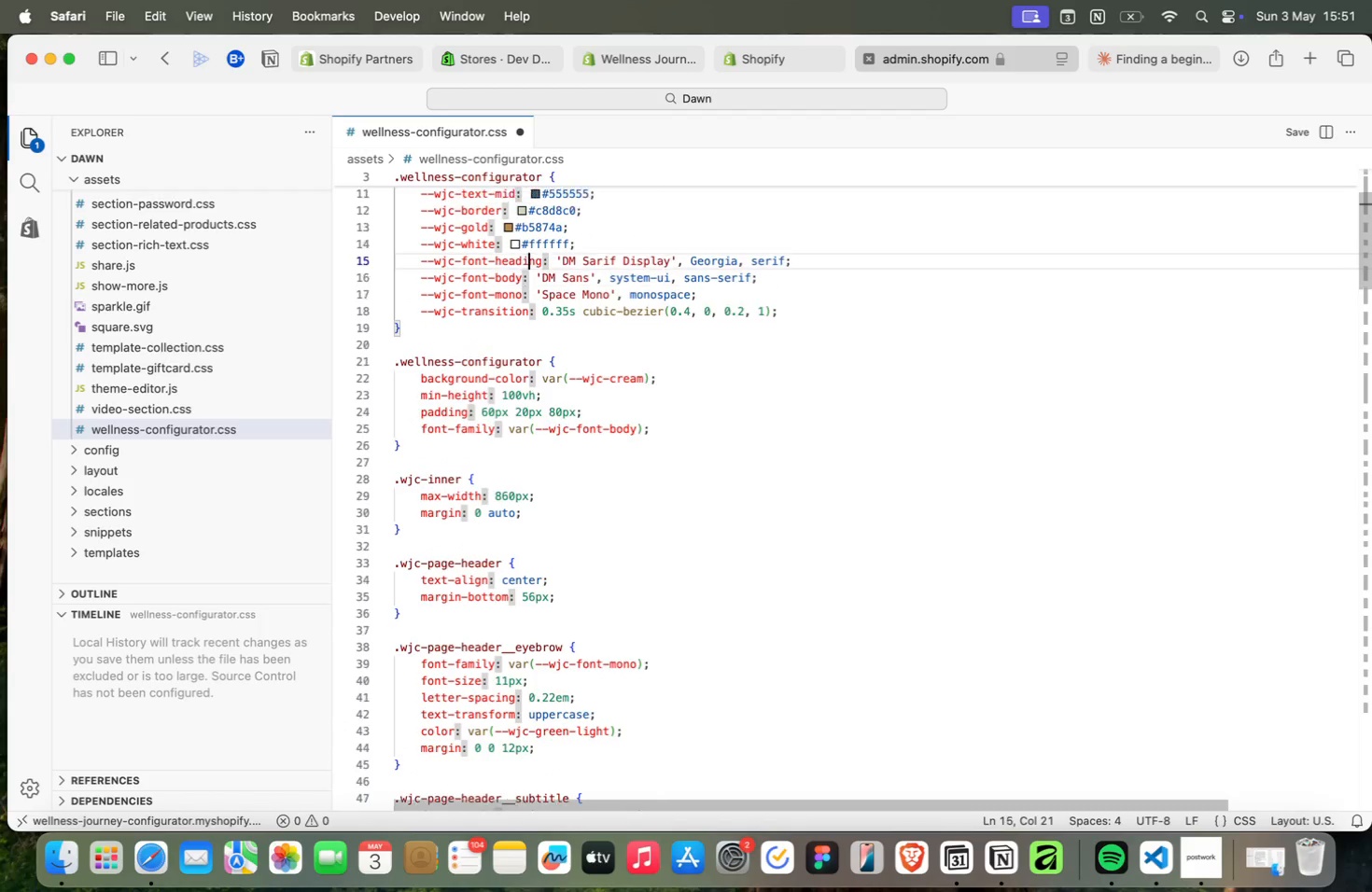 
key(ArrowUp)
 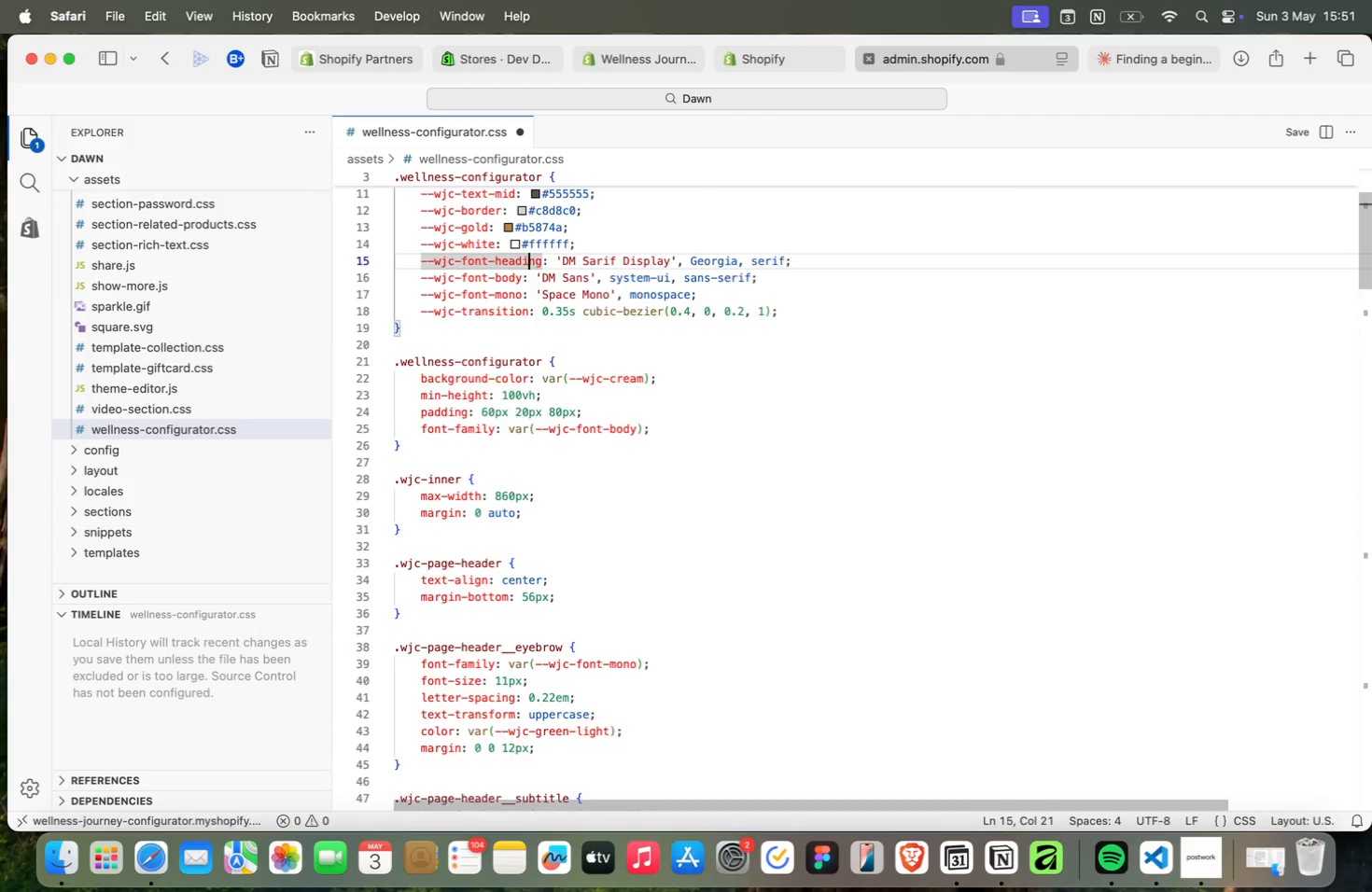 
key(ArrowUp)
 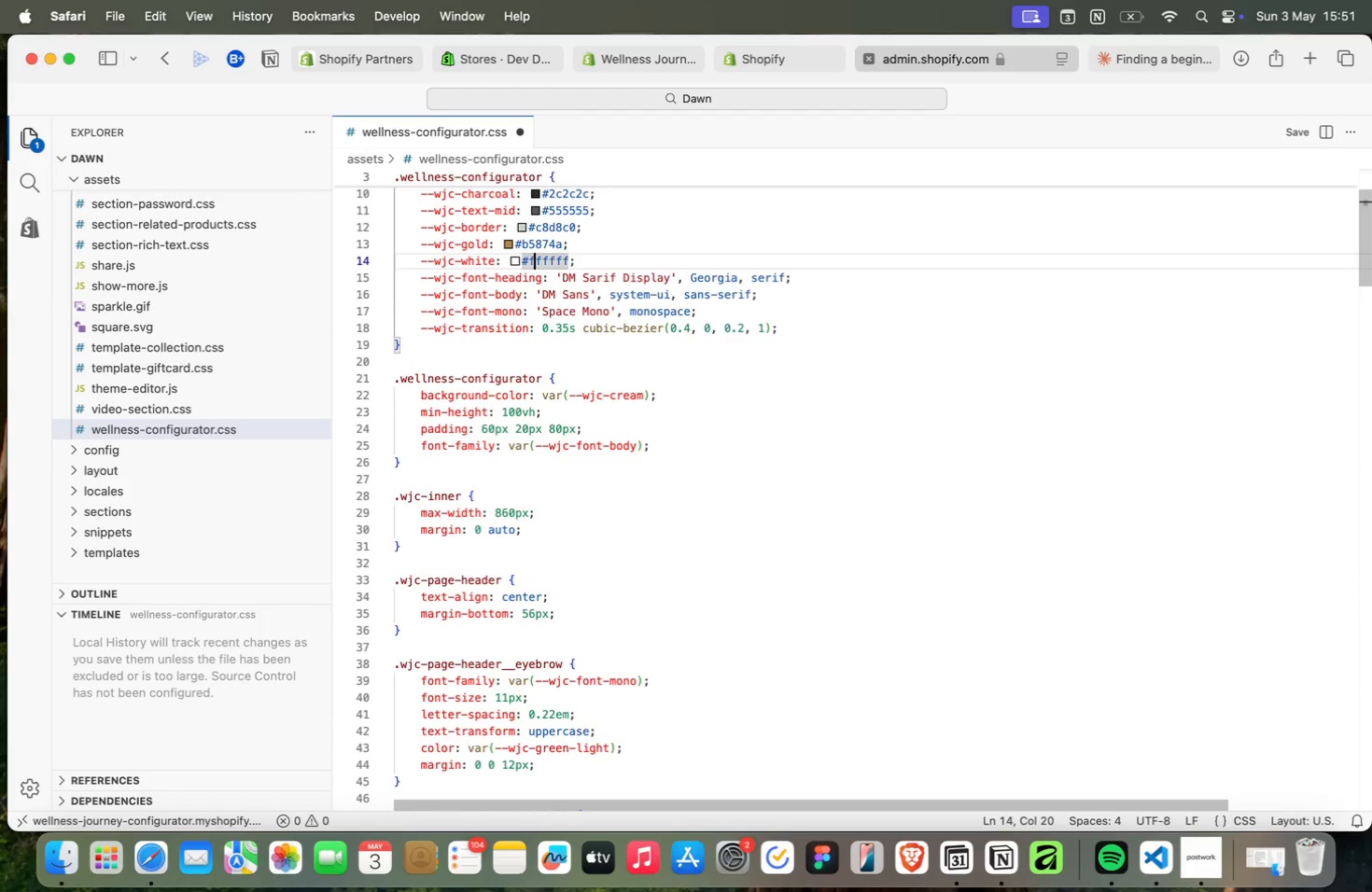 
key(ArrowUp)
 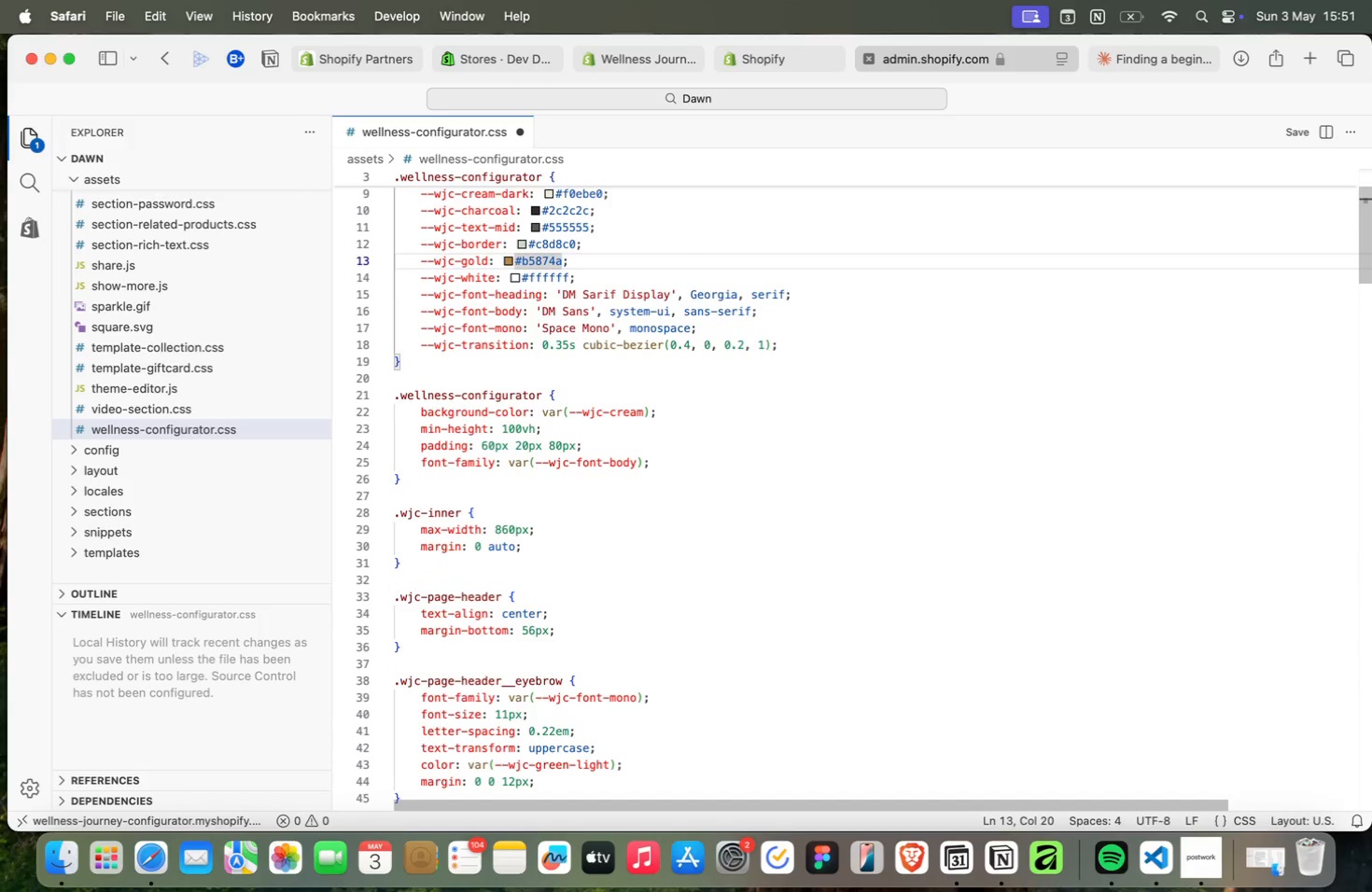 
key(ArrowUp)
 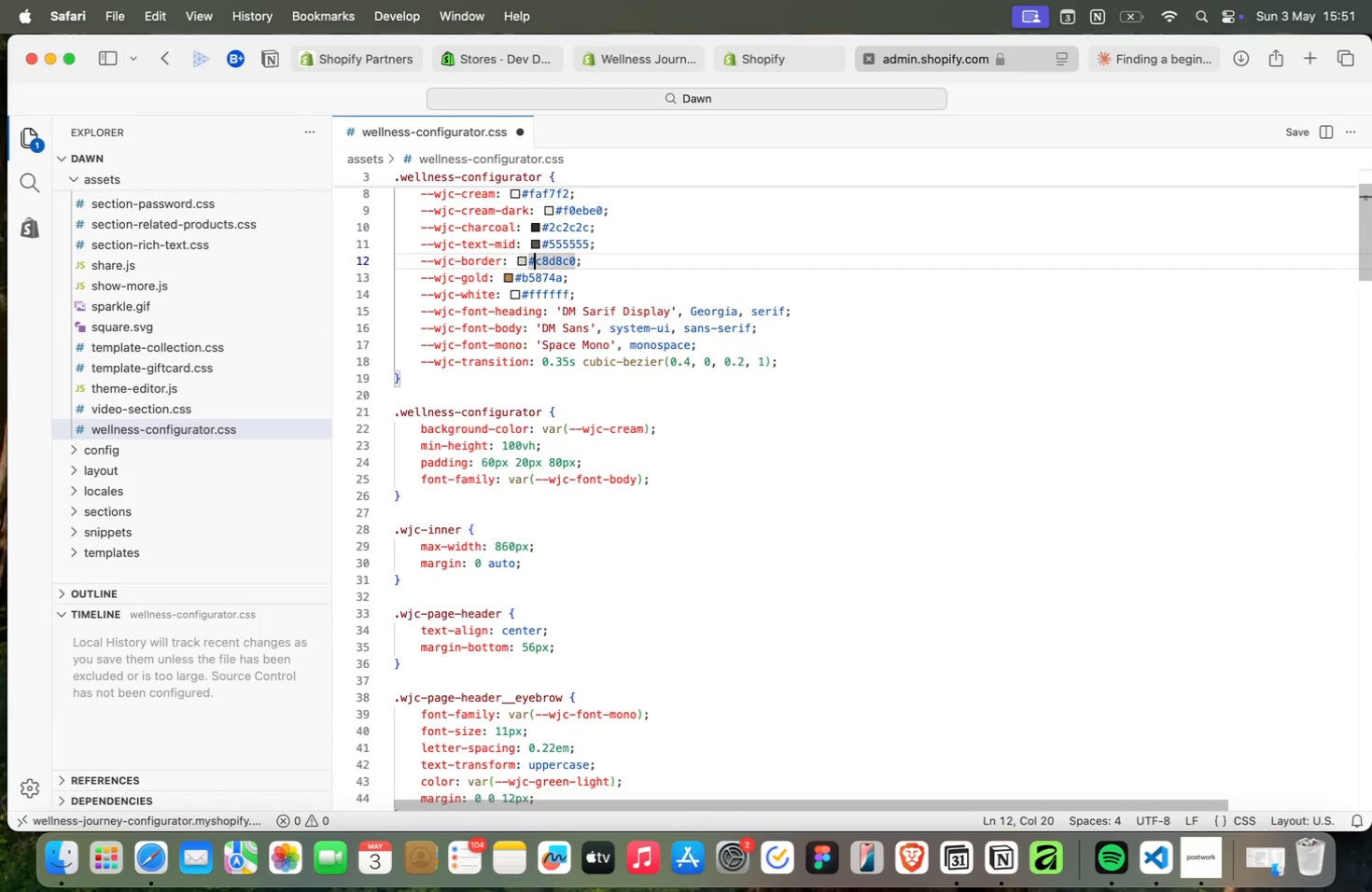 
key(ArrowUp)
 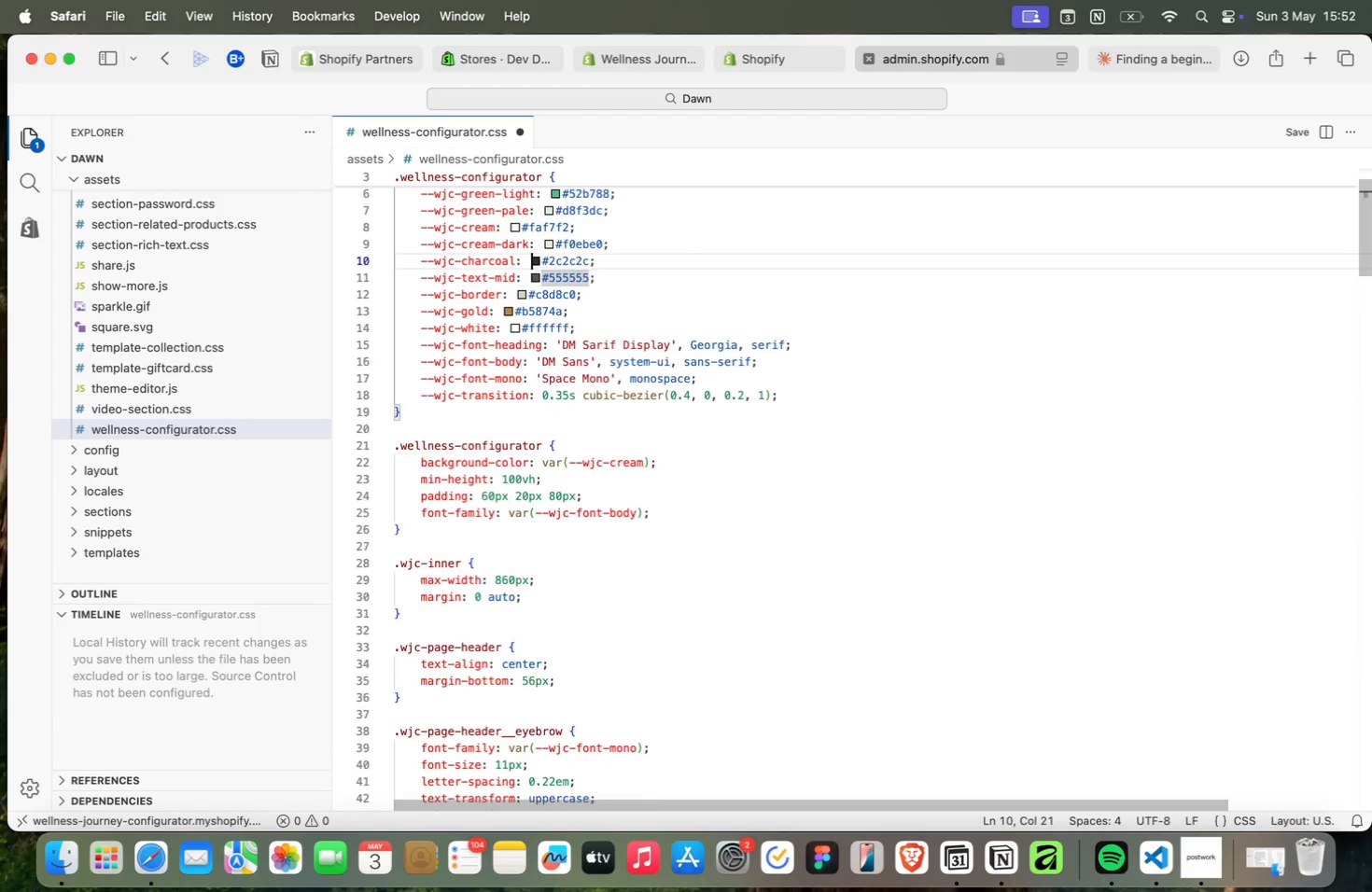 
key(ArrowUp)
 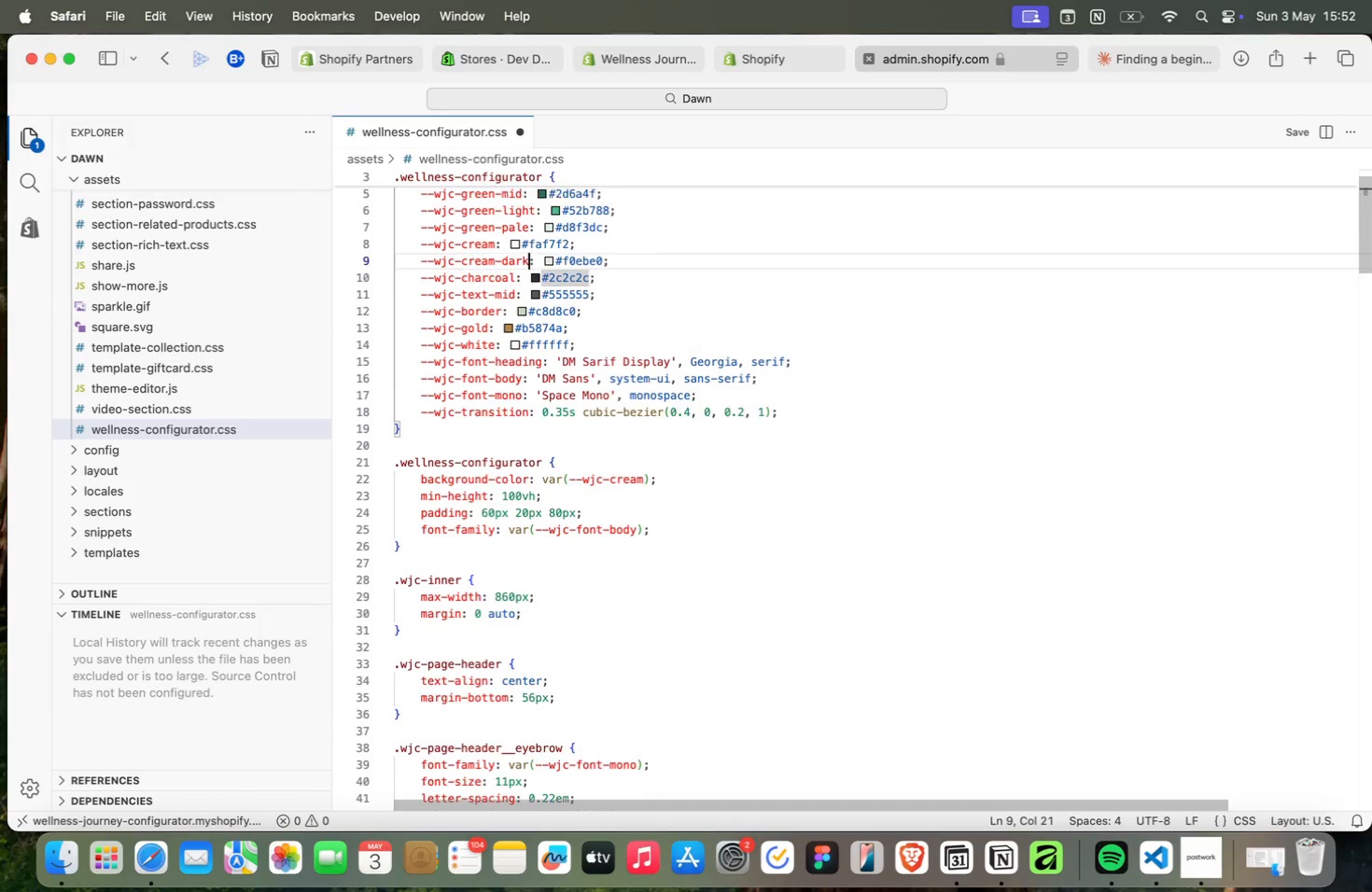 
key(ArrowUp)
 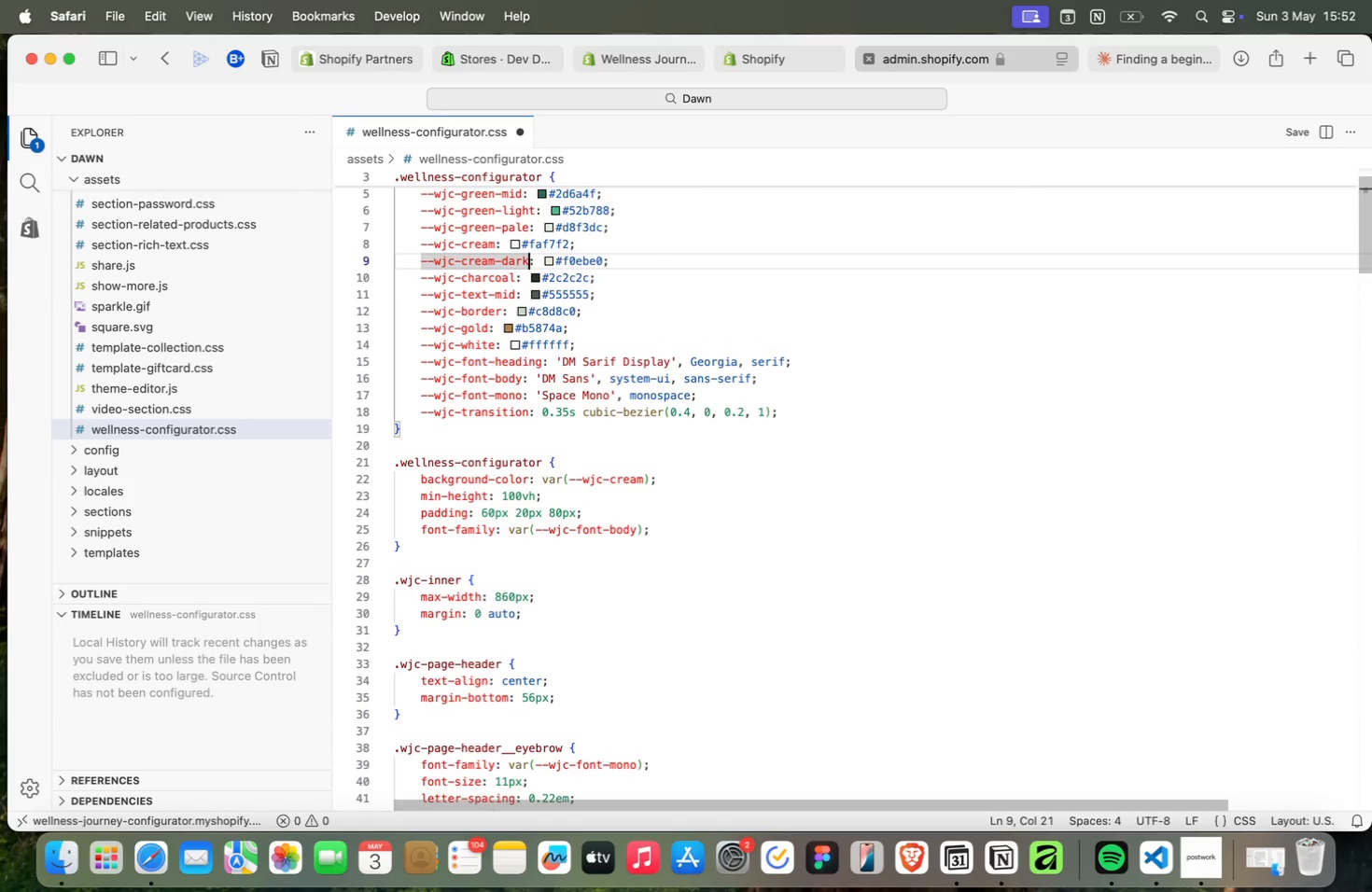 
key(ArrowUp)
 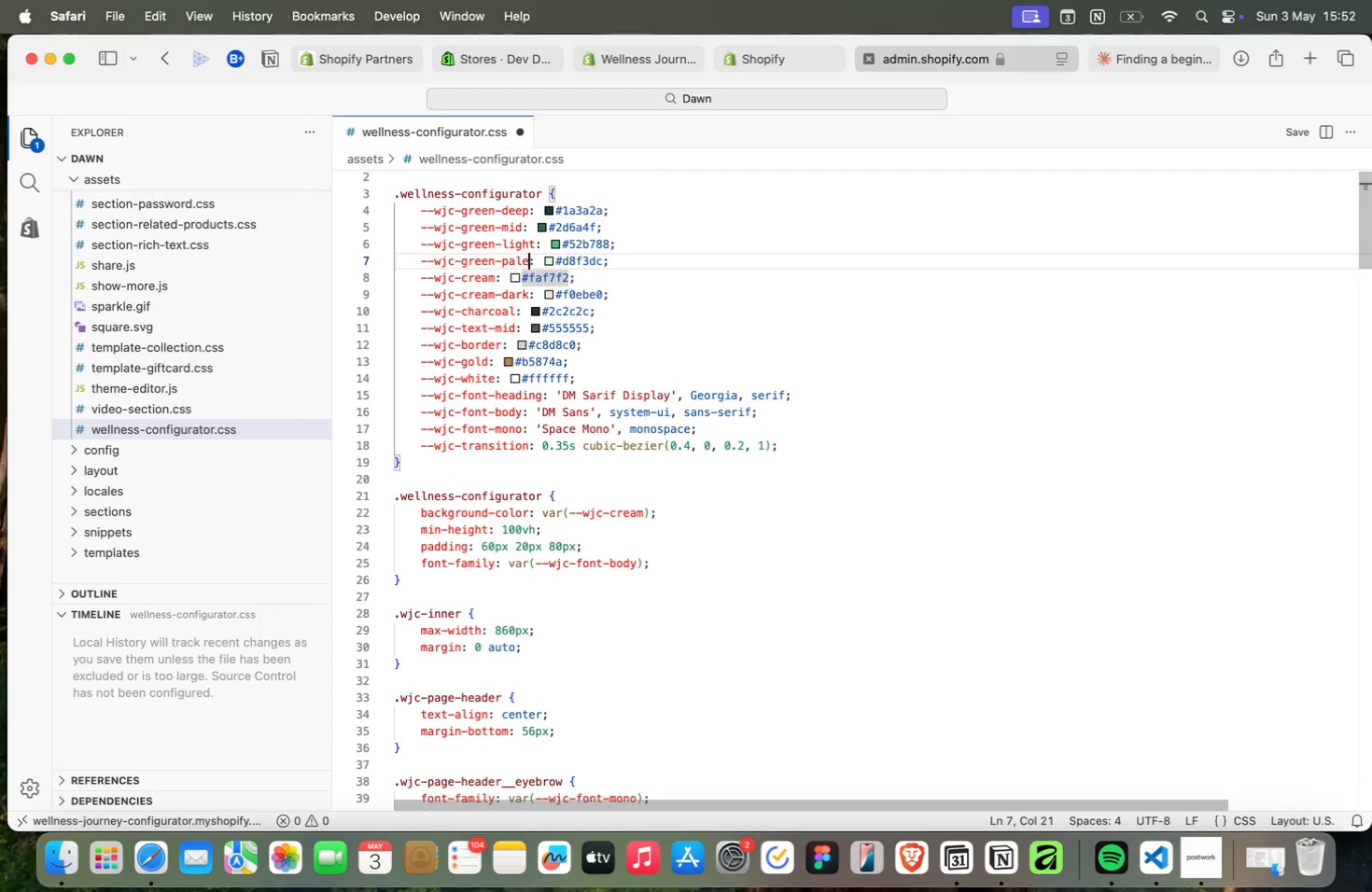 
key(ArrowUp)
 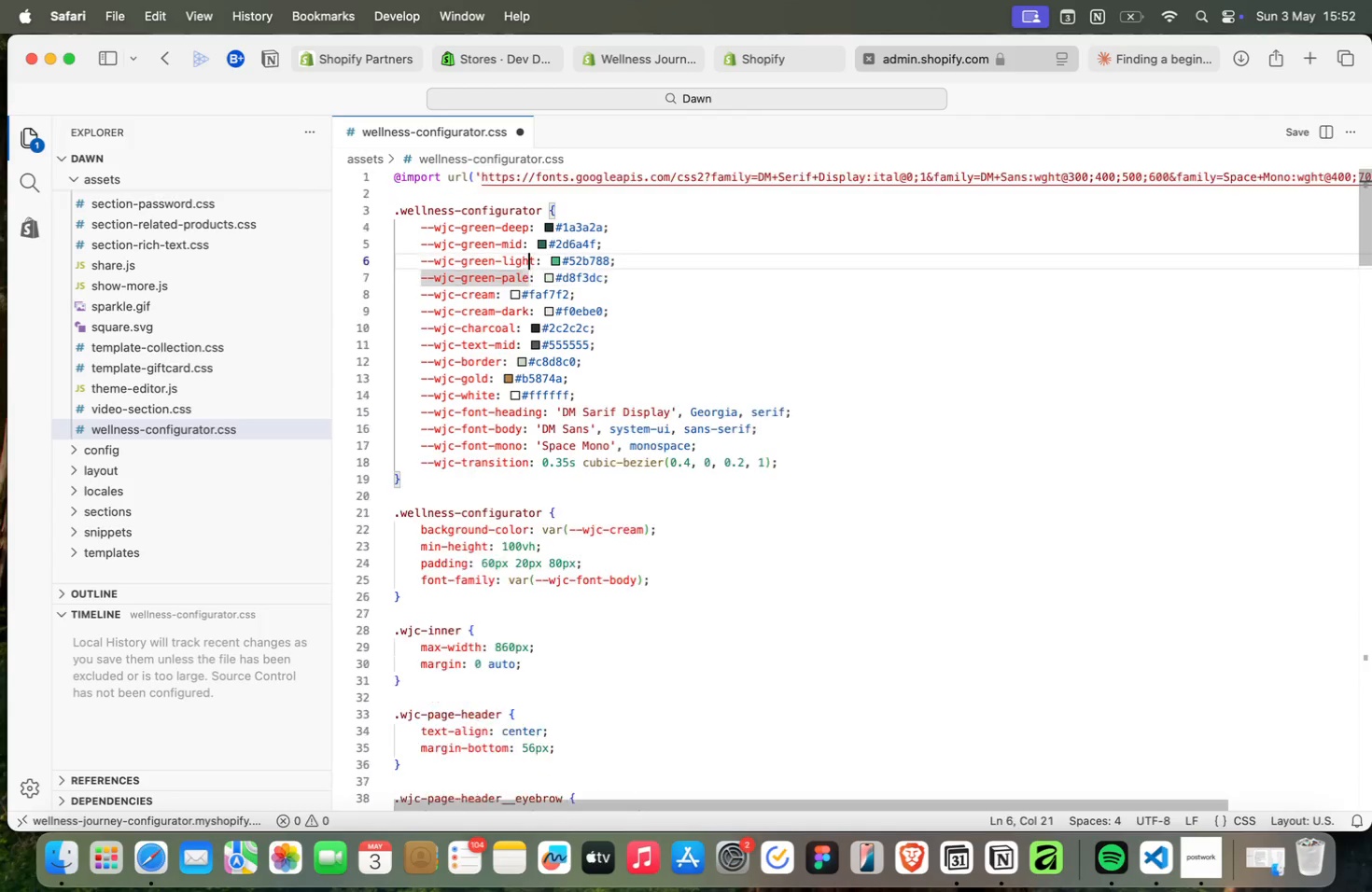 
key(ArrowUp)
 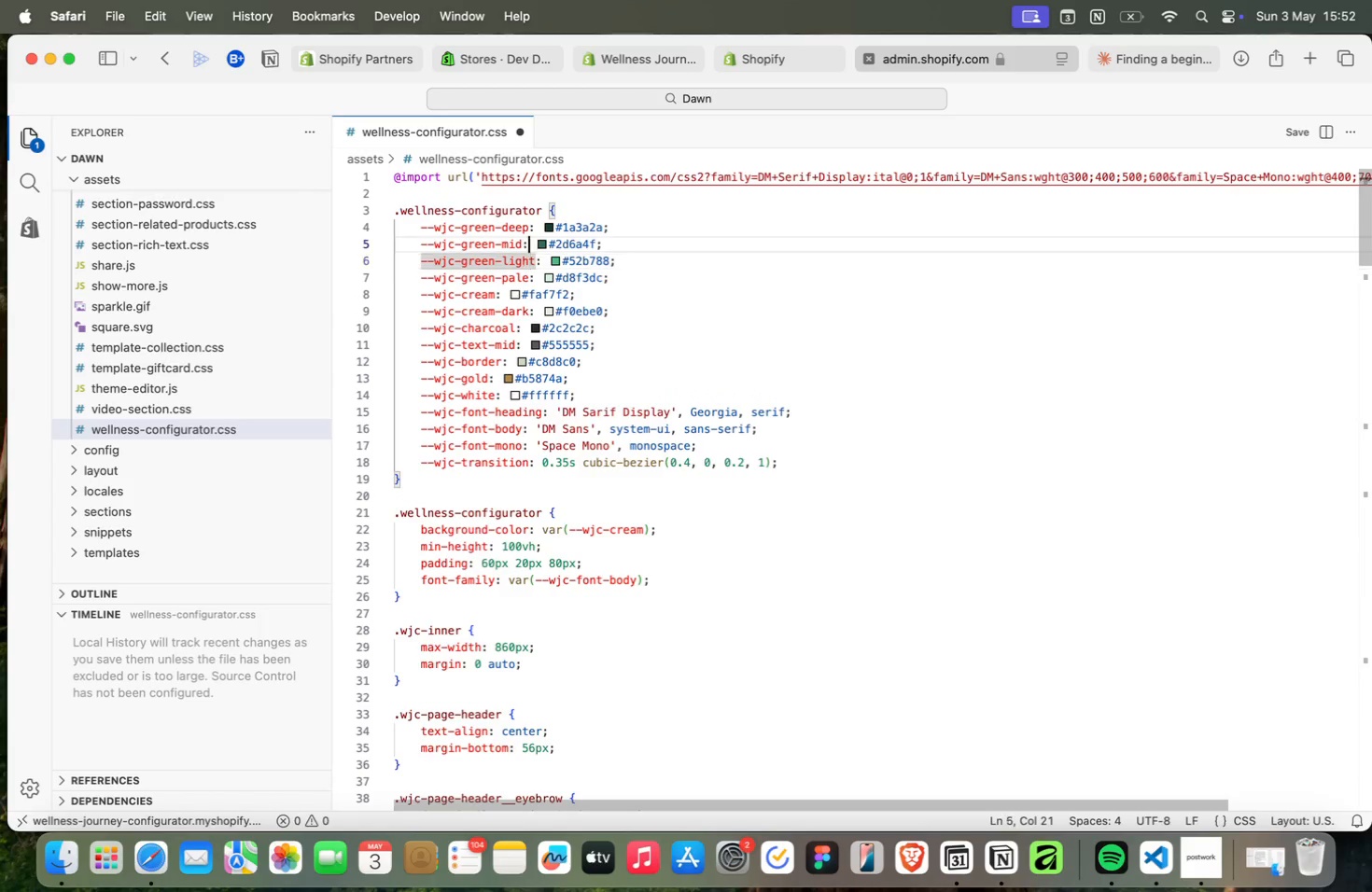 
key(ArrowUp)
 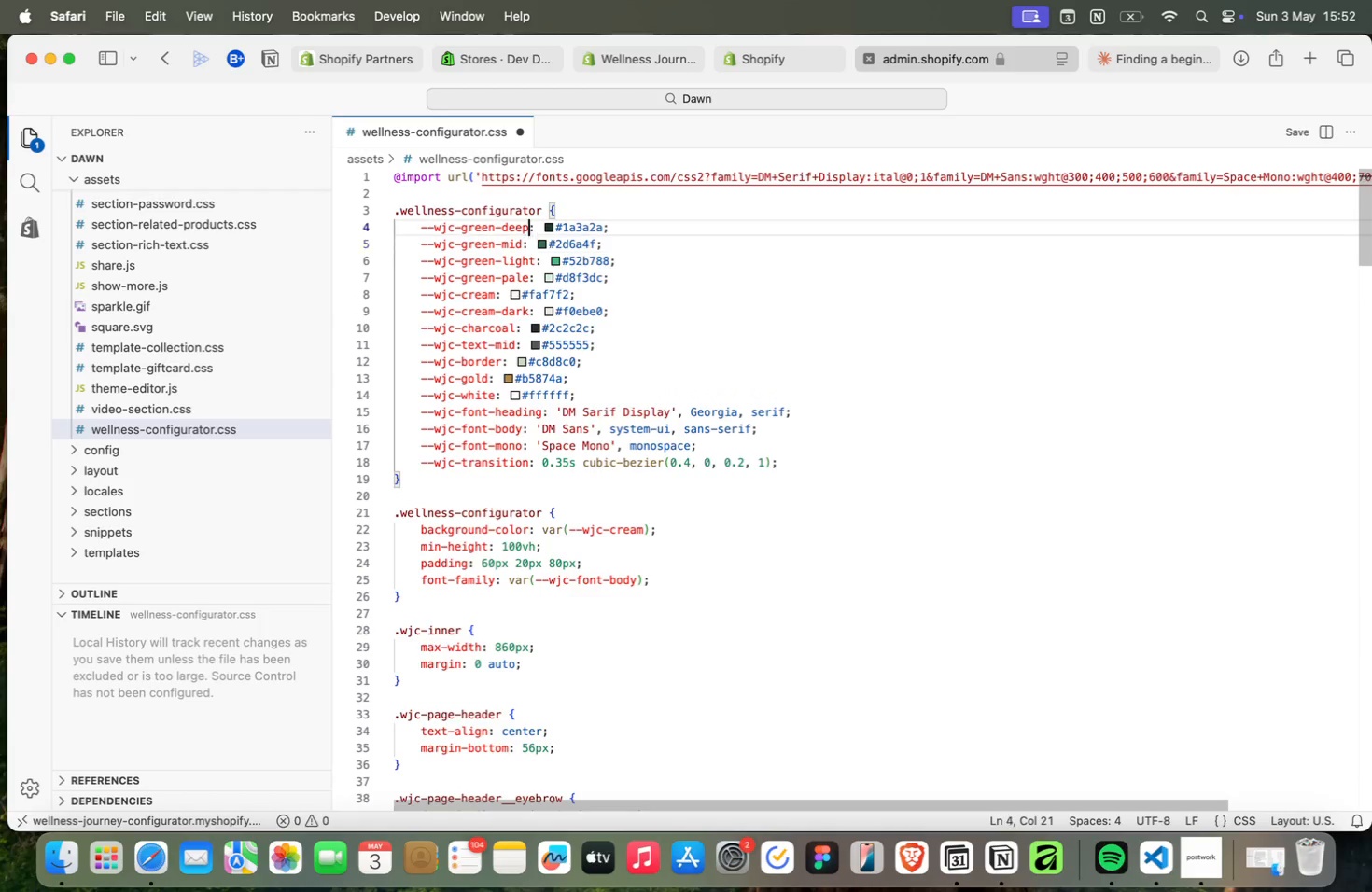 
key(ArrowUp)
 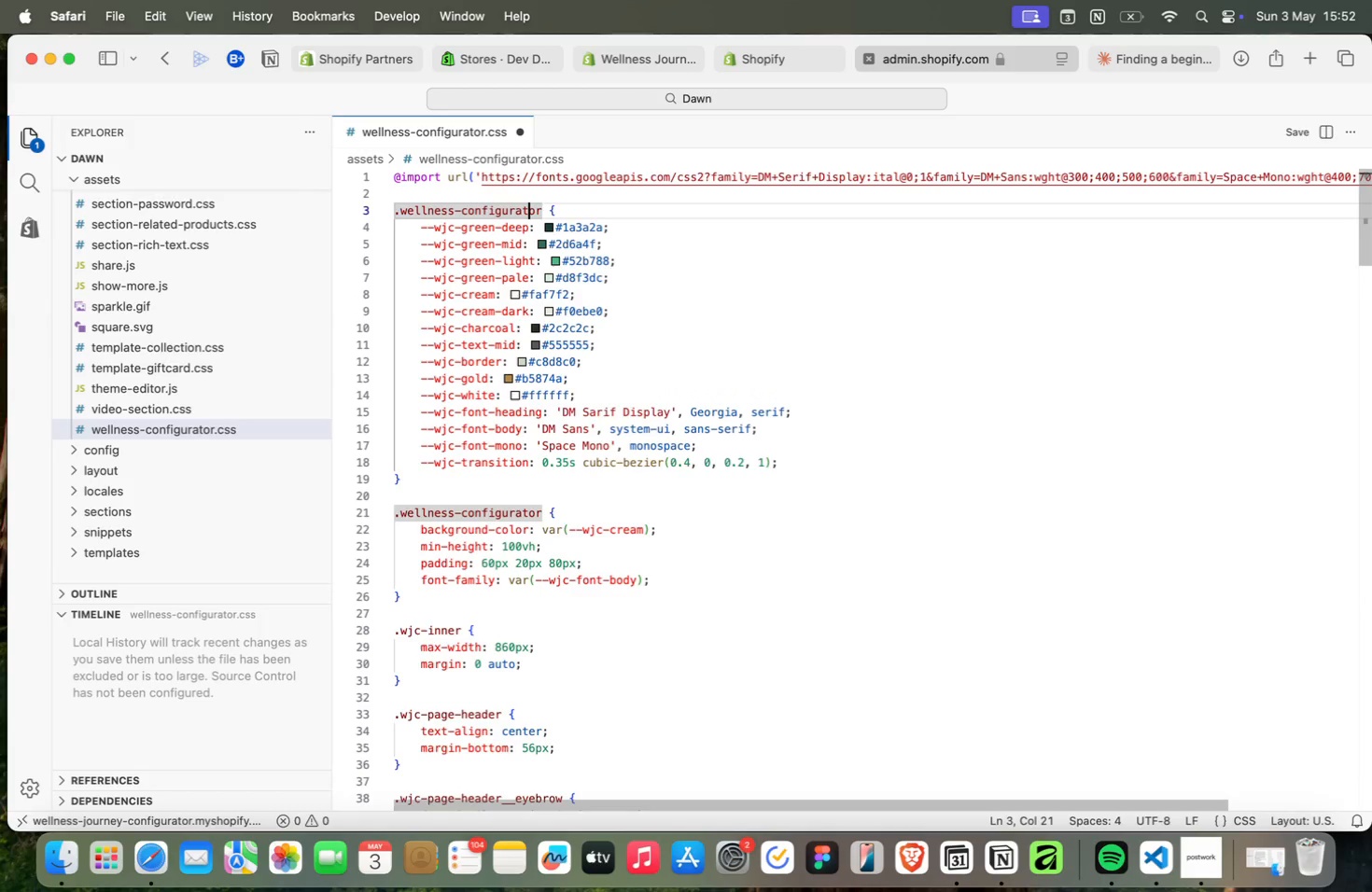 
key(ArrowUp)
 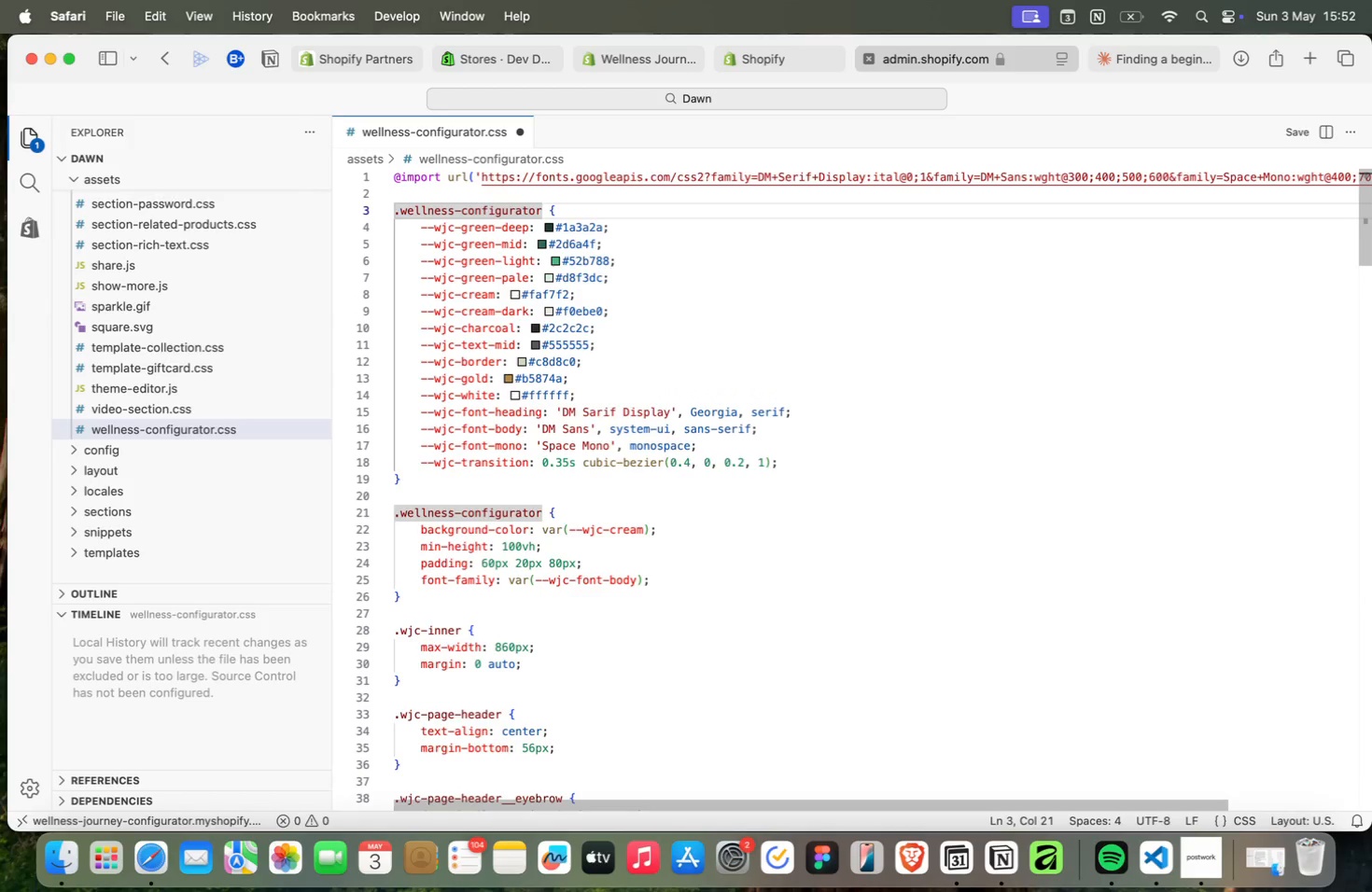 
key(ArrowDown)
 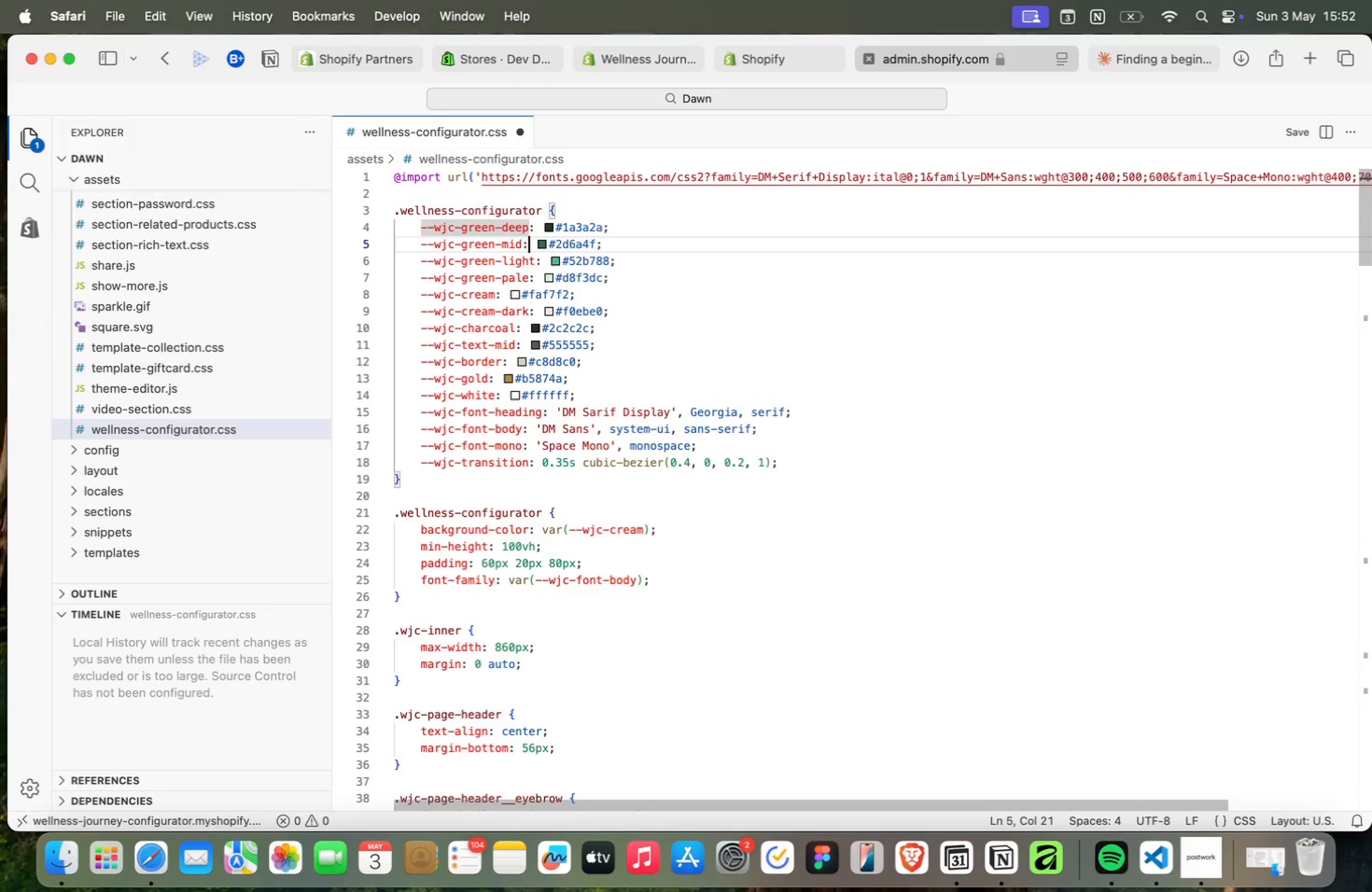 
key(ArrowDown)
 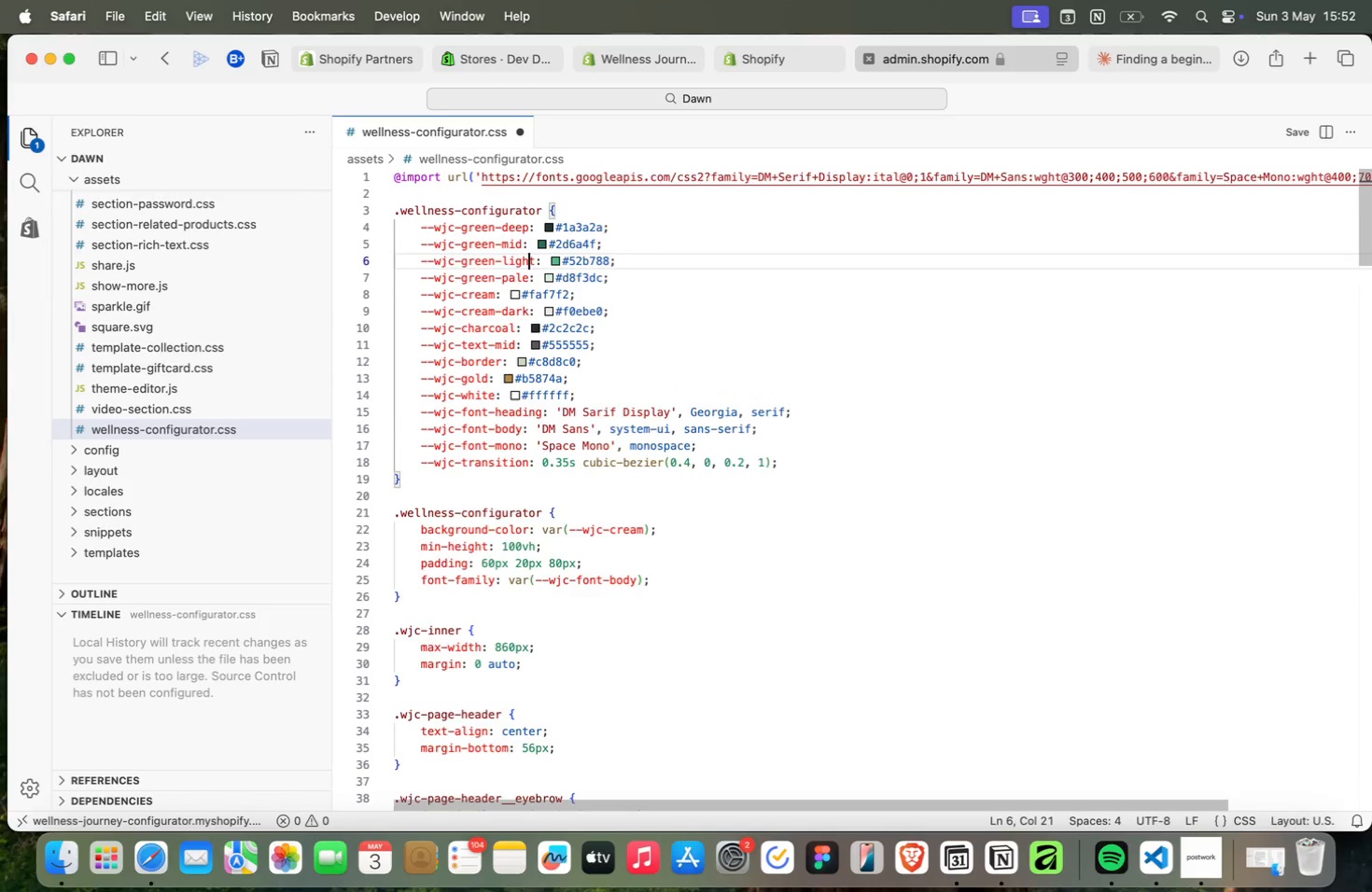 
key(ArrowDown)
 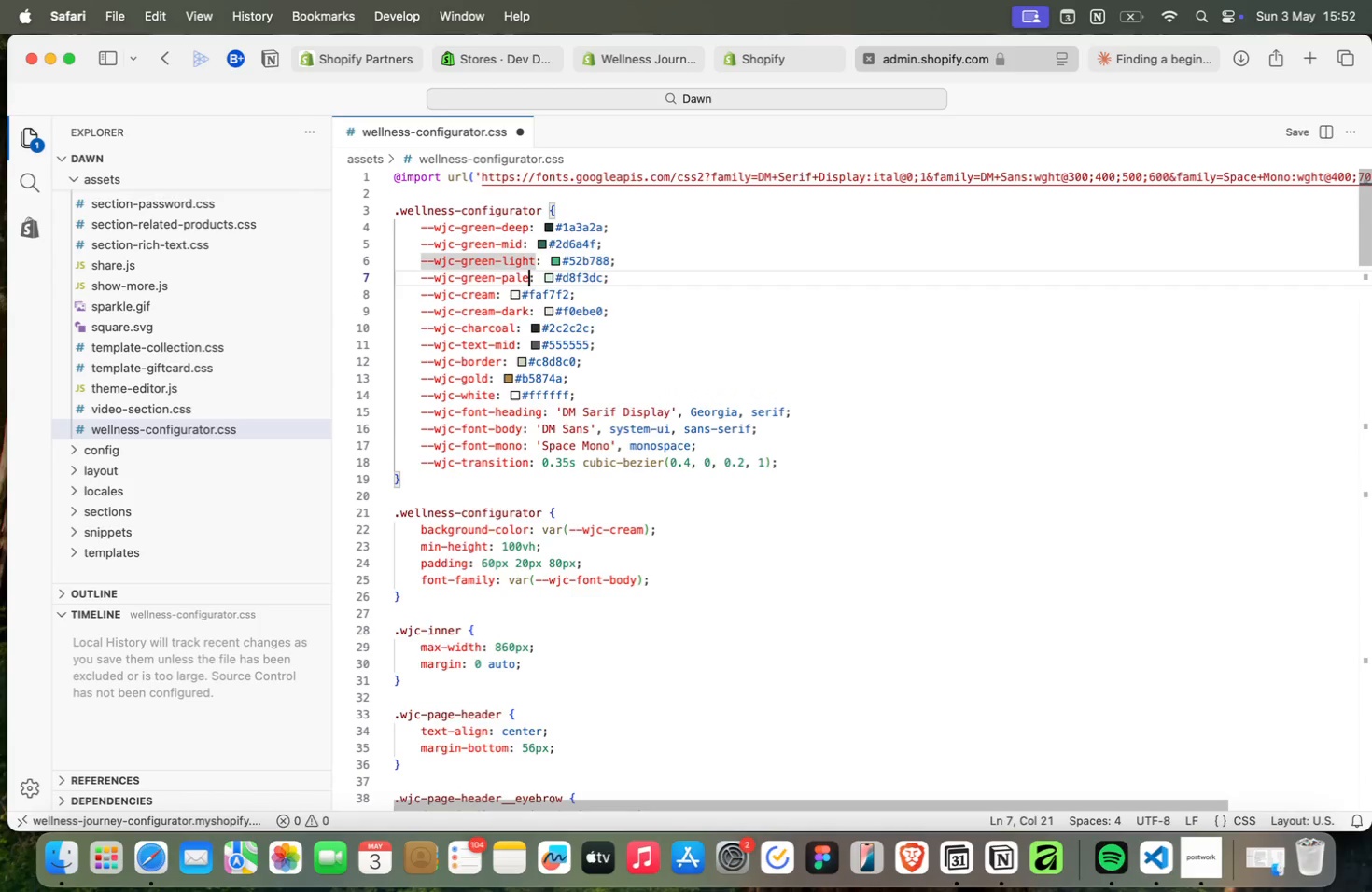 
key(ArrowDown)
 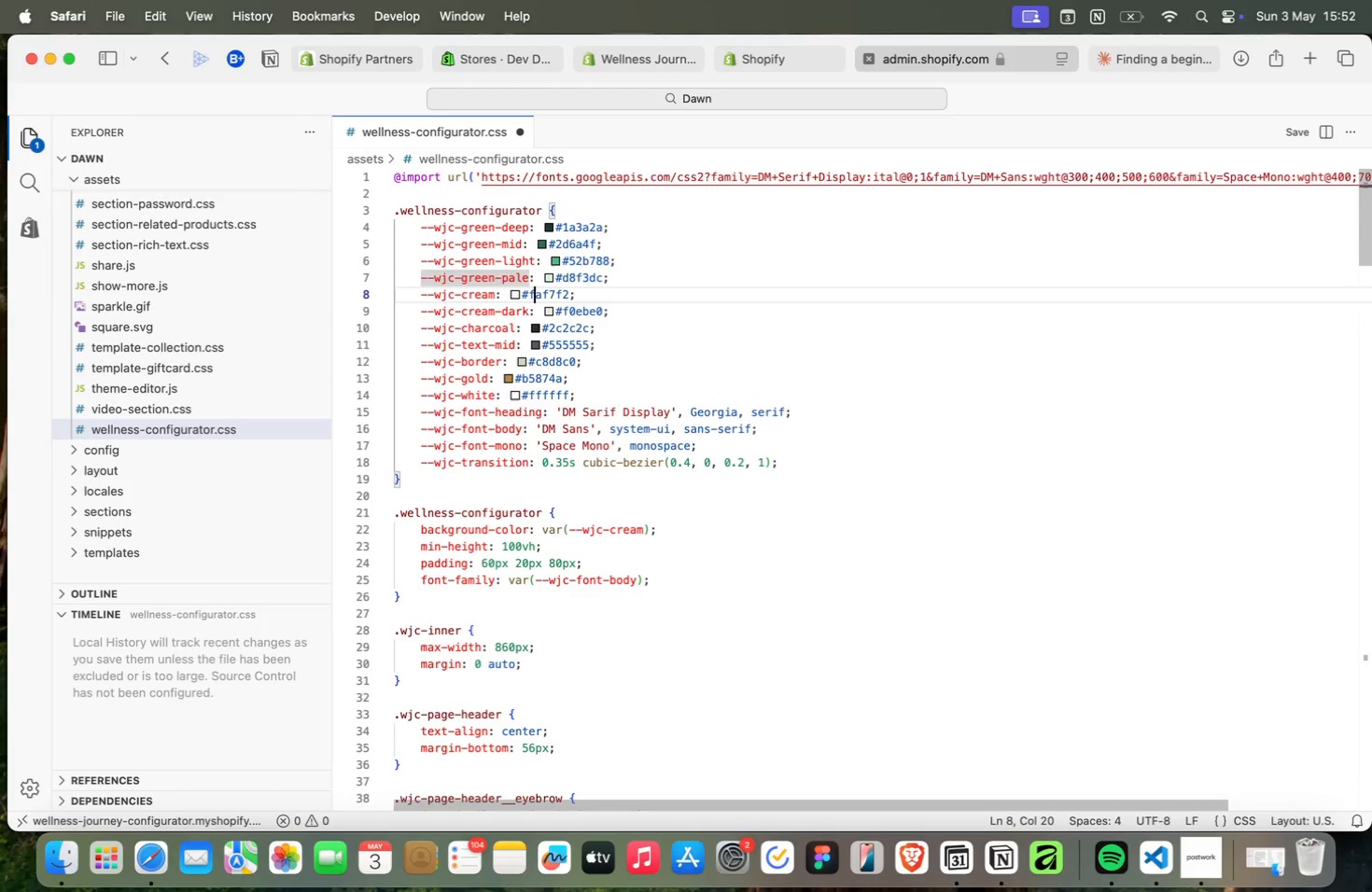 
key(ArrowDown)
 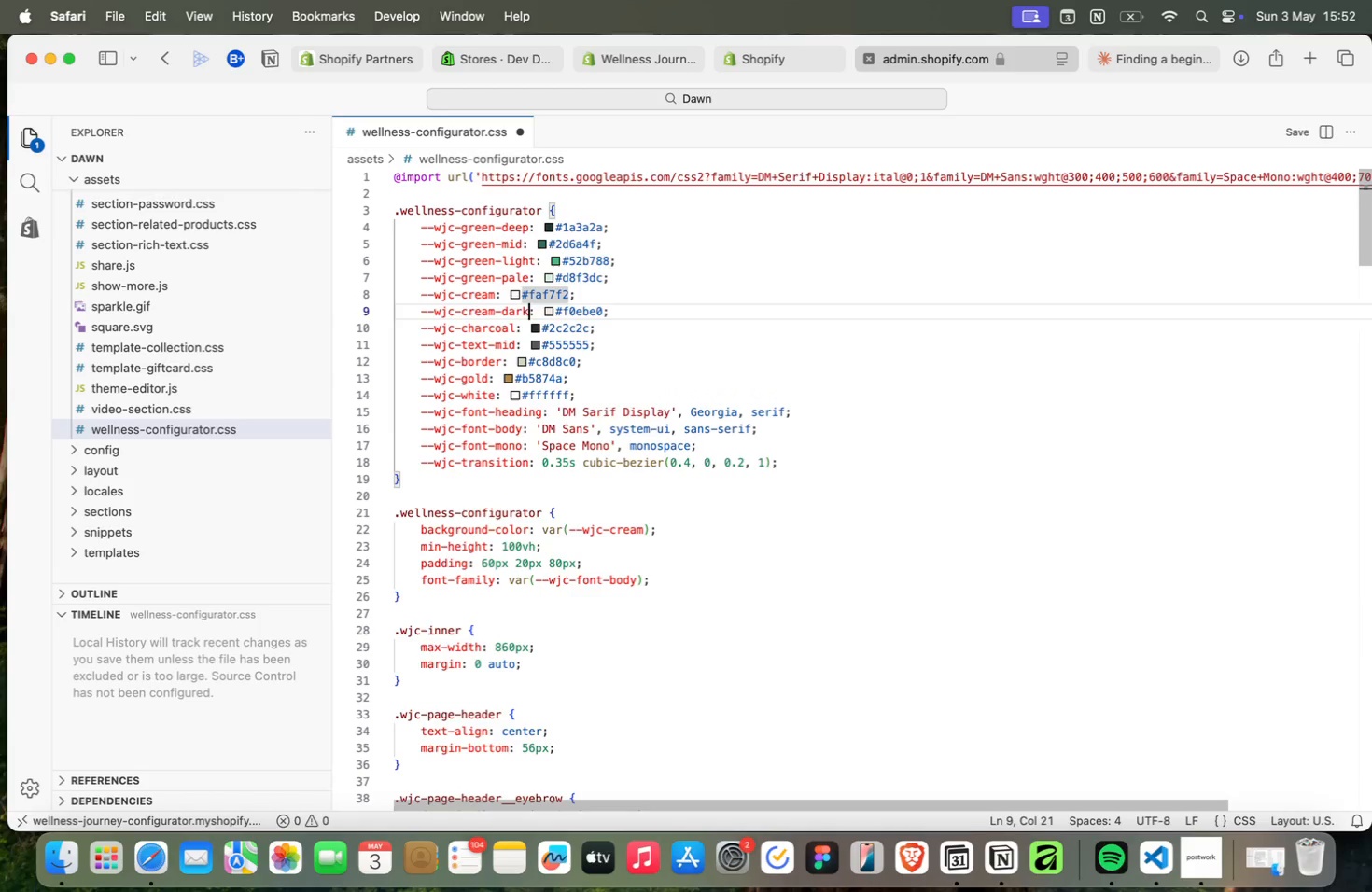 
key(ArrowDown)
 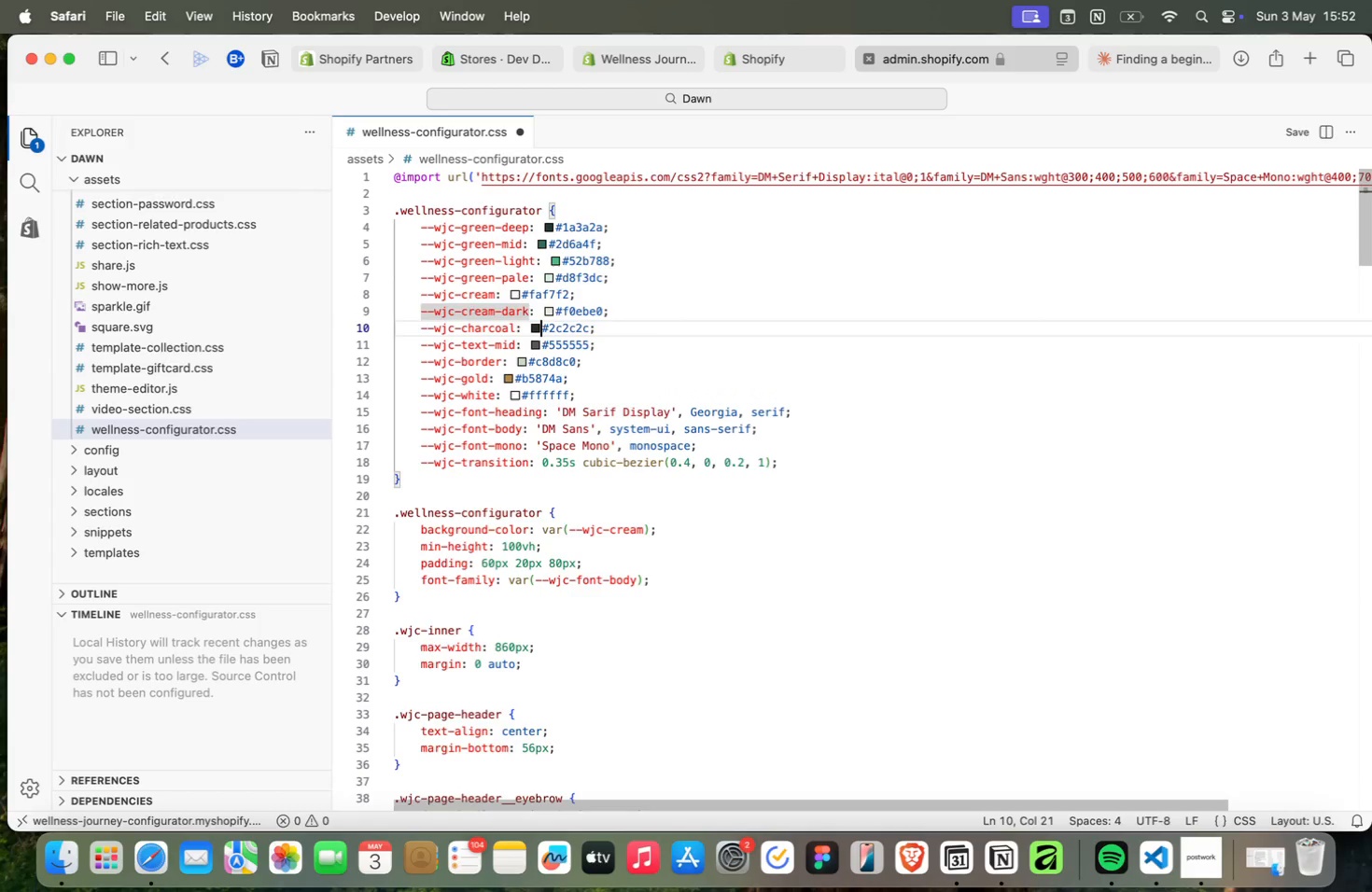 
key(ArrowDown)
 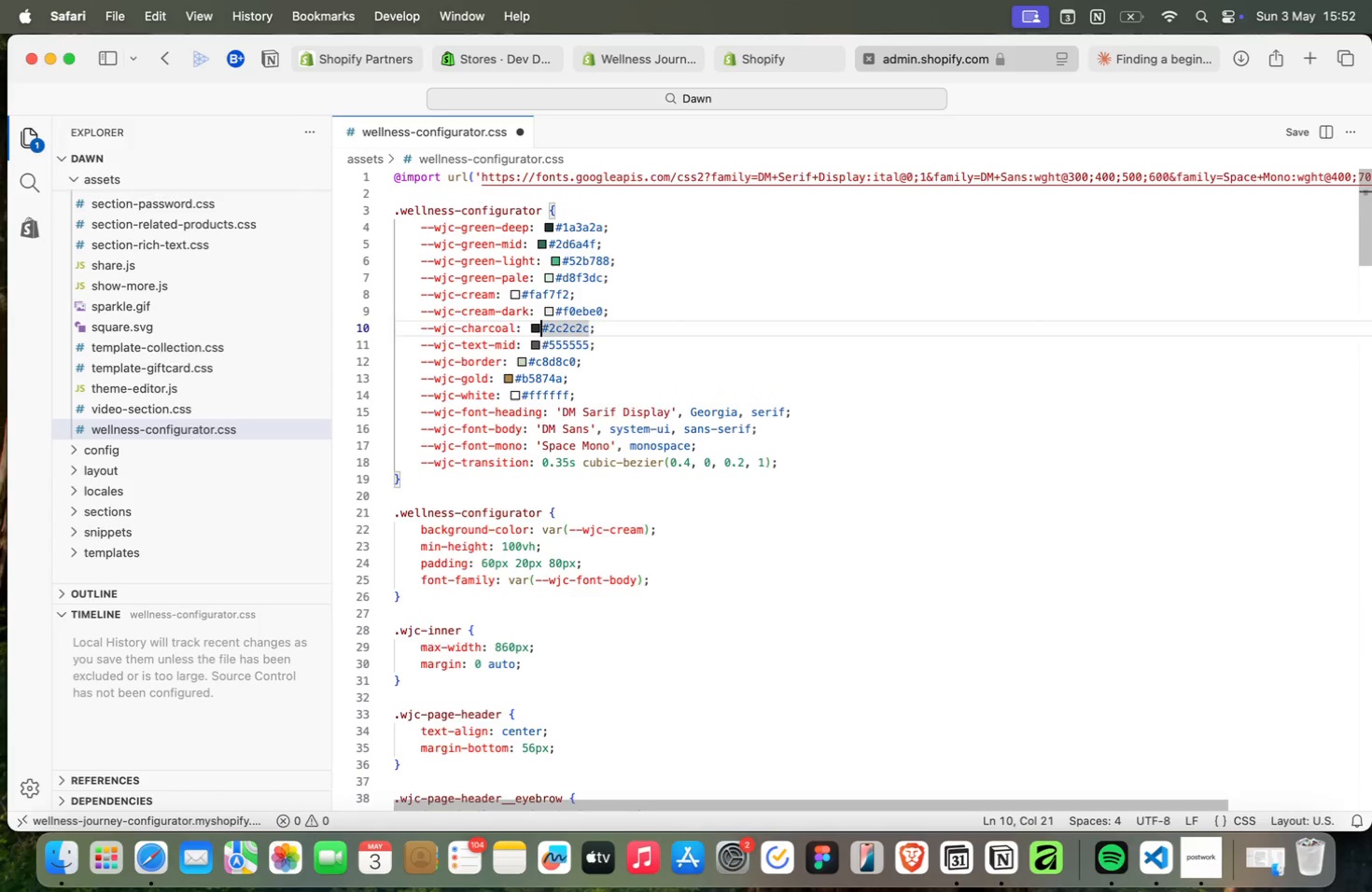 
key(ArrowDown)
 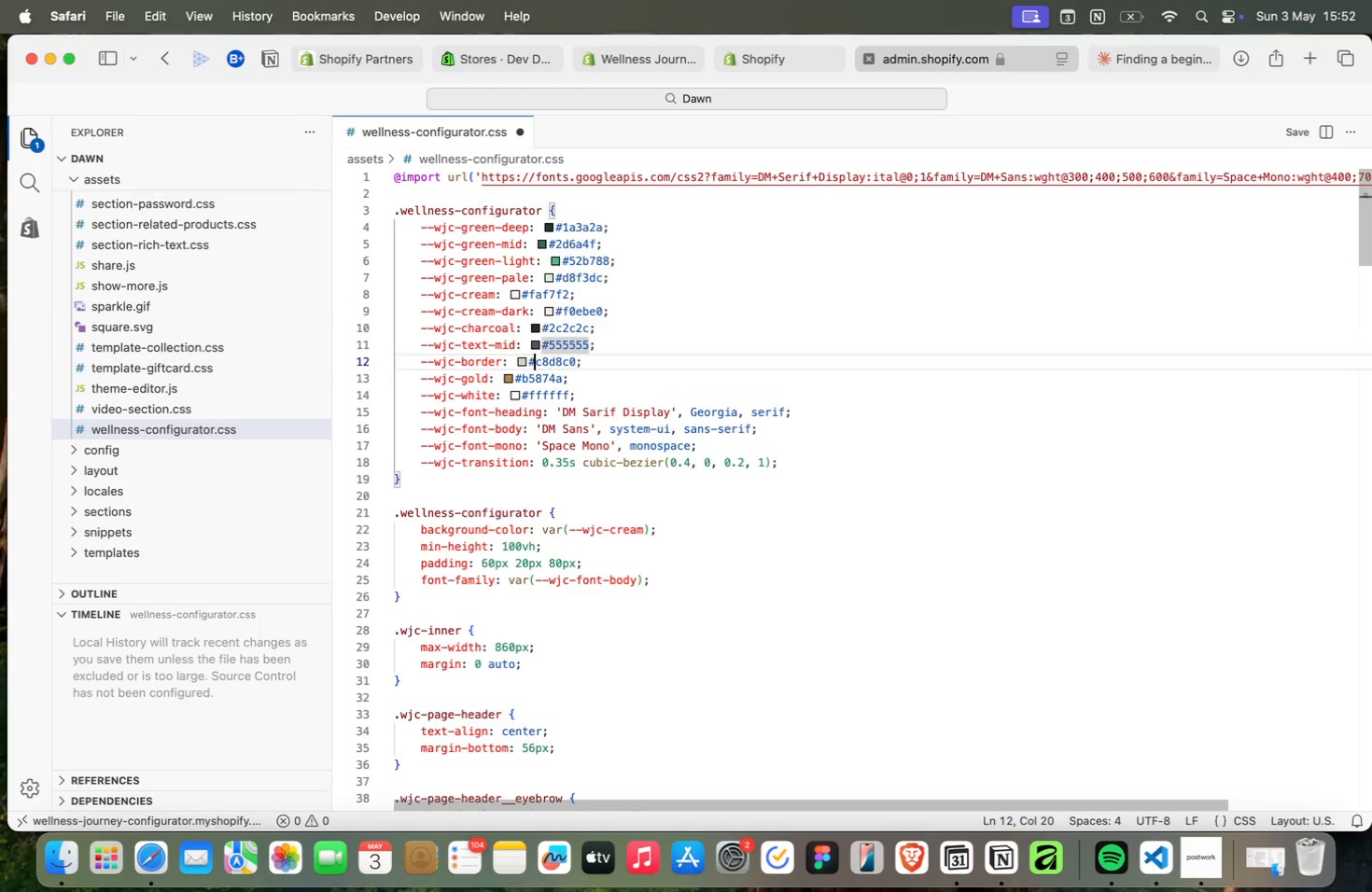 
key(ArrowDown)
 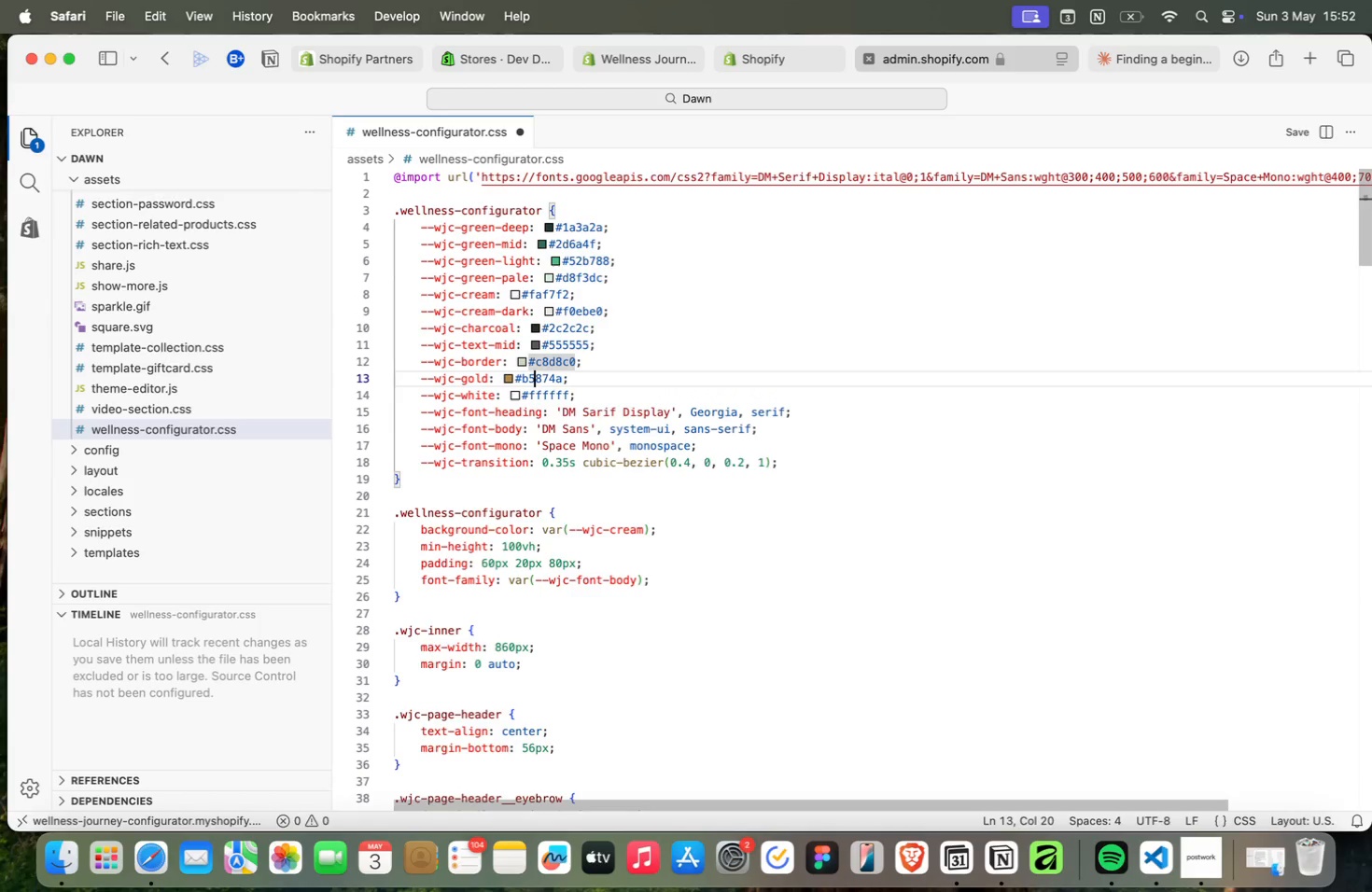 
key(ArrowDown)
 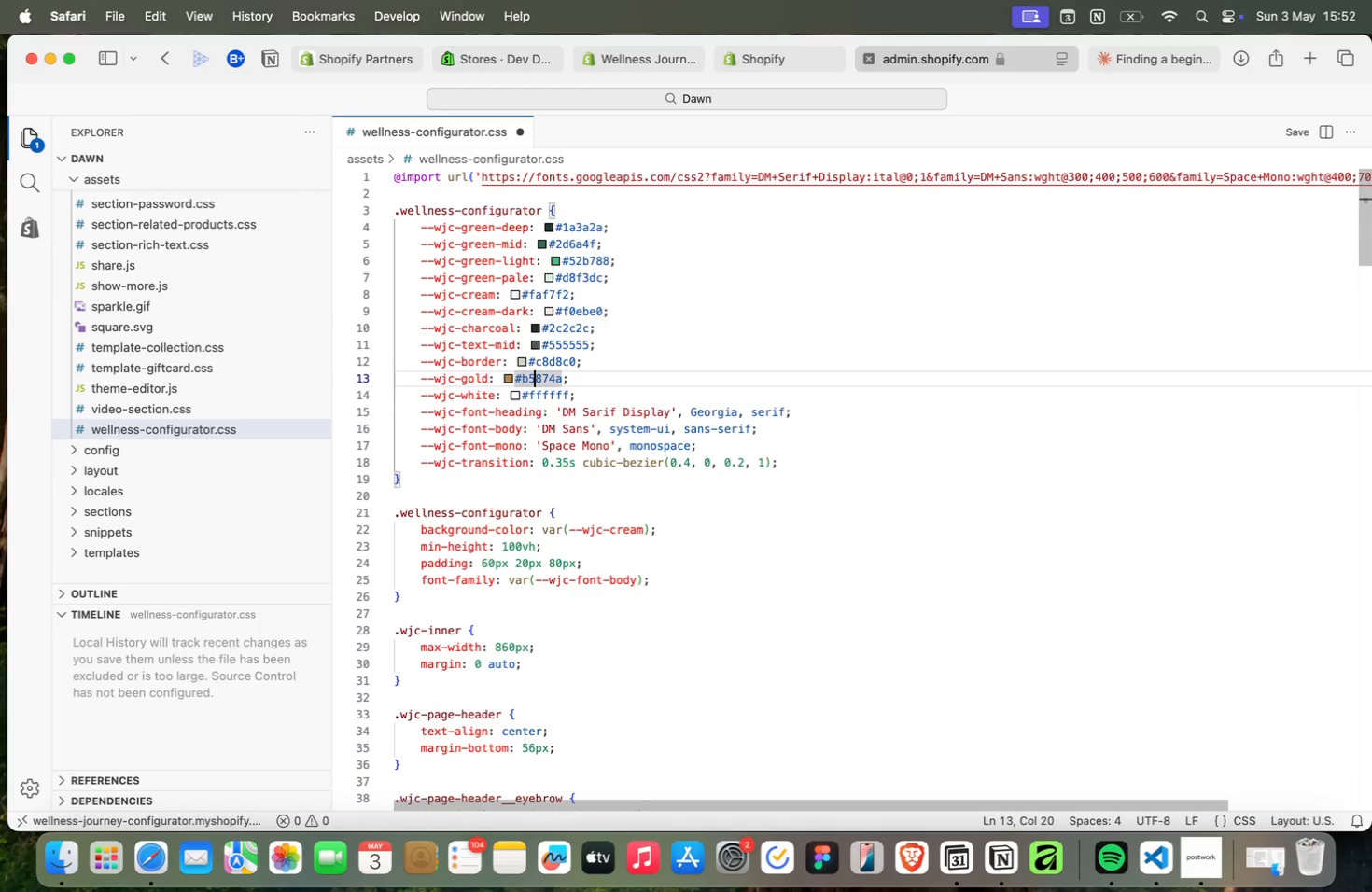 
key(ArrowDown)
 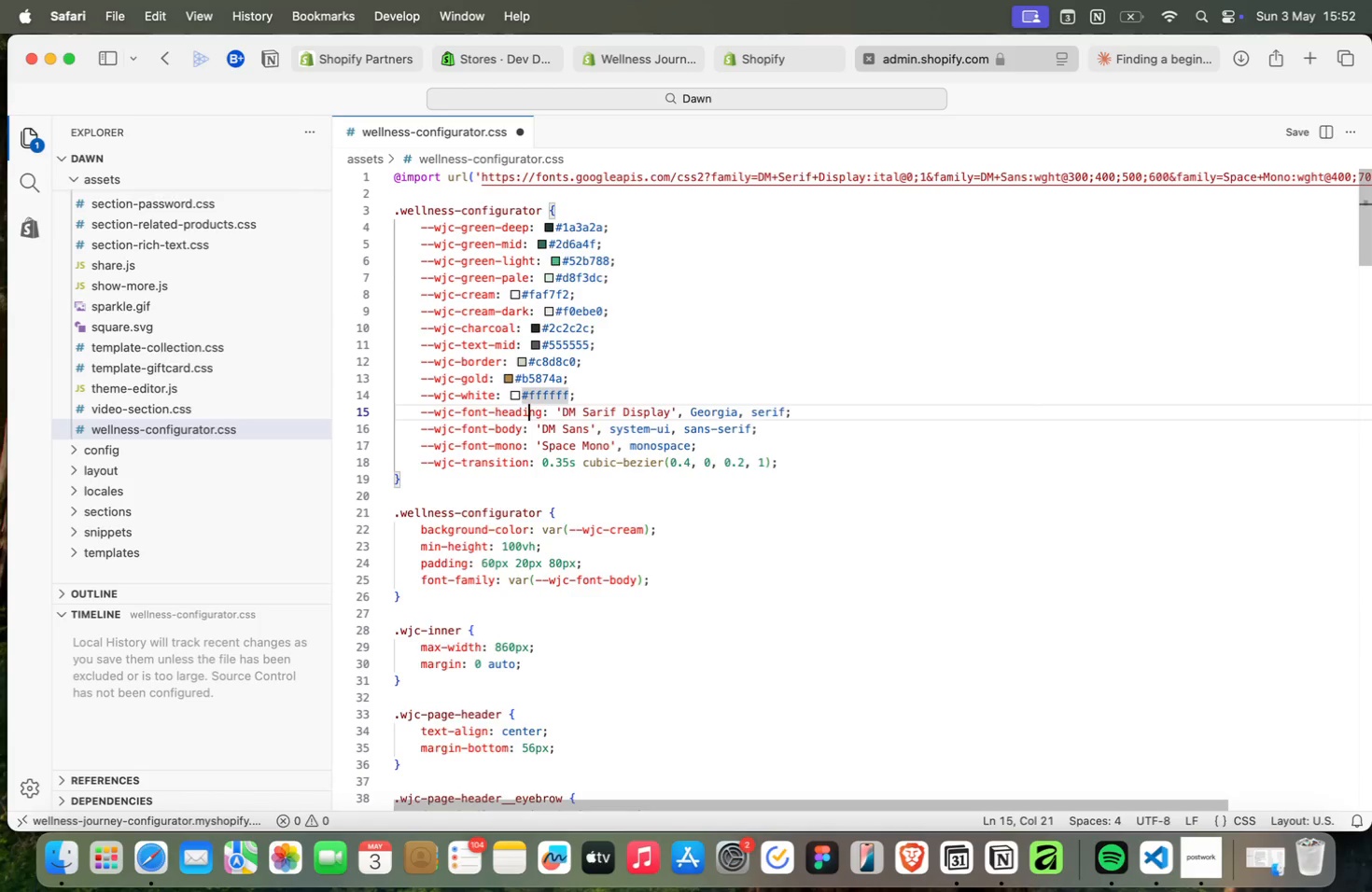 
key(ArrowDown)
 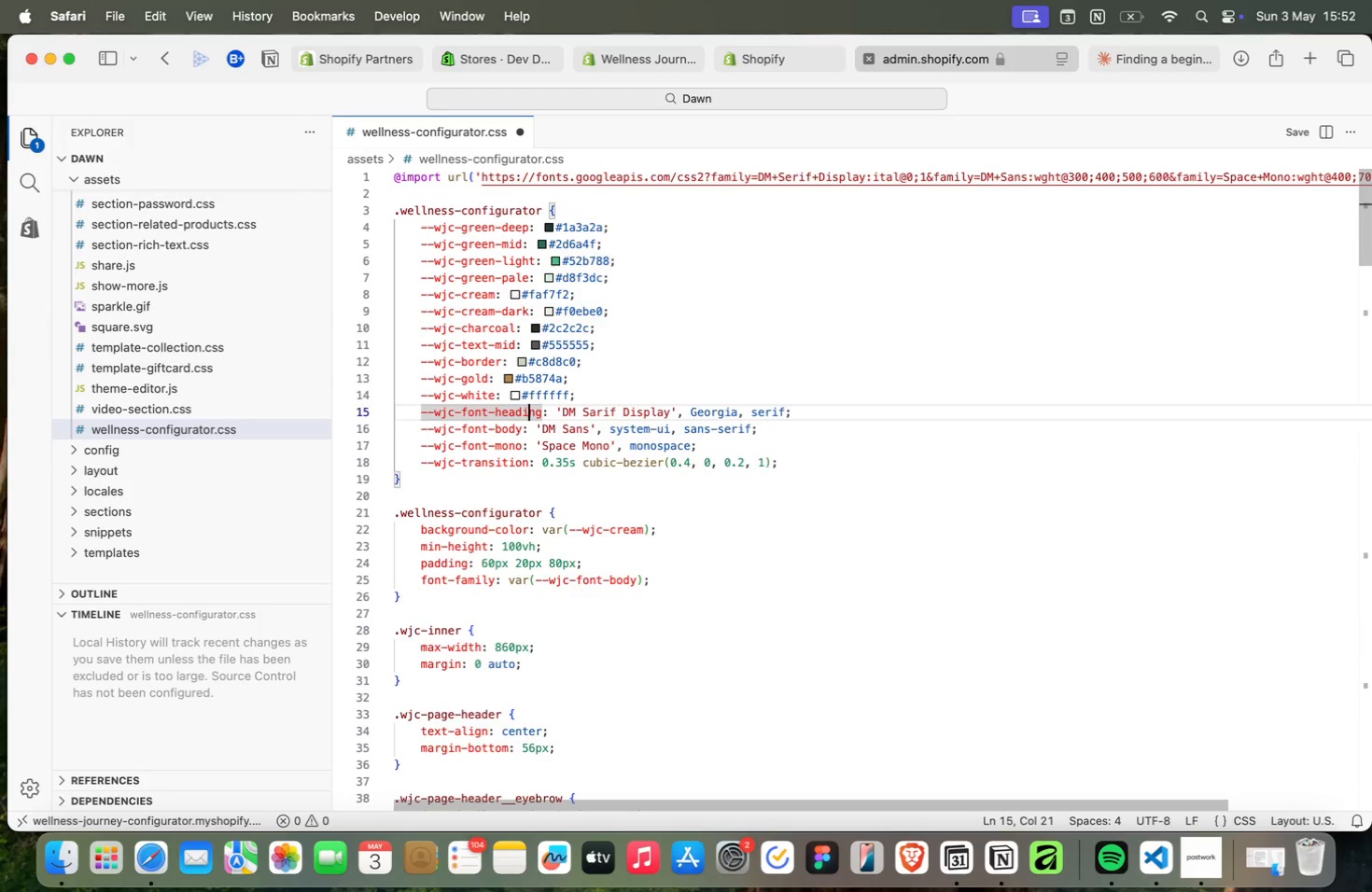 
key(ArrowDown)
 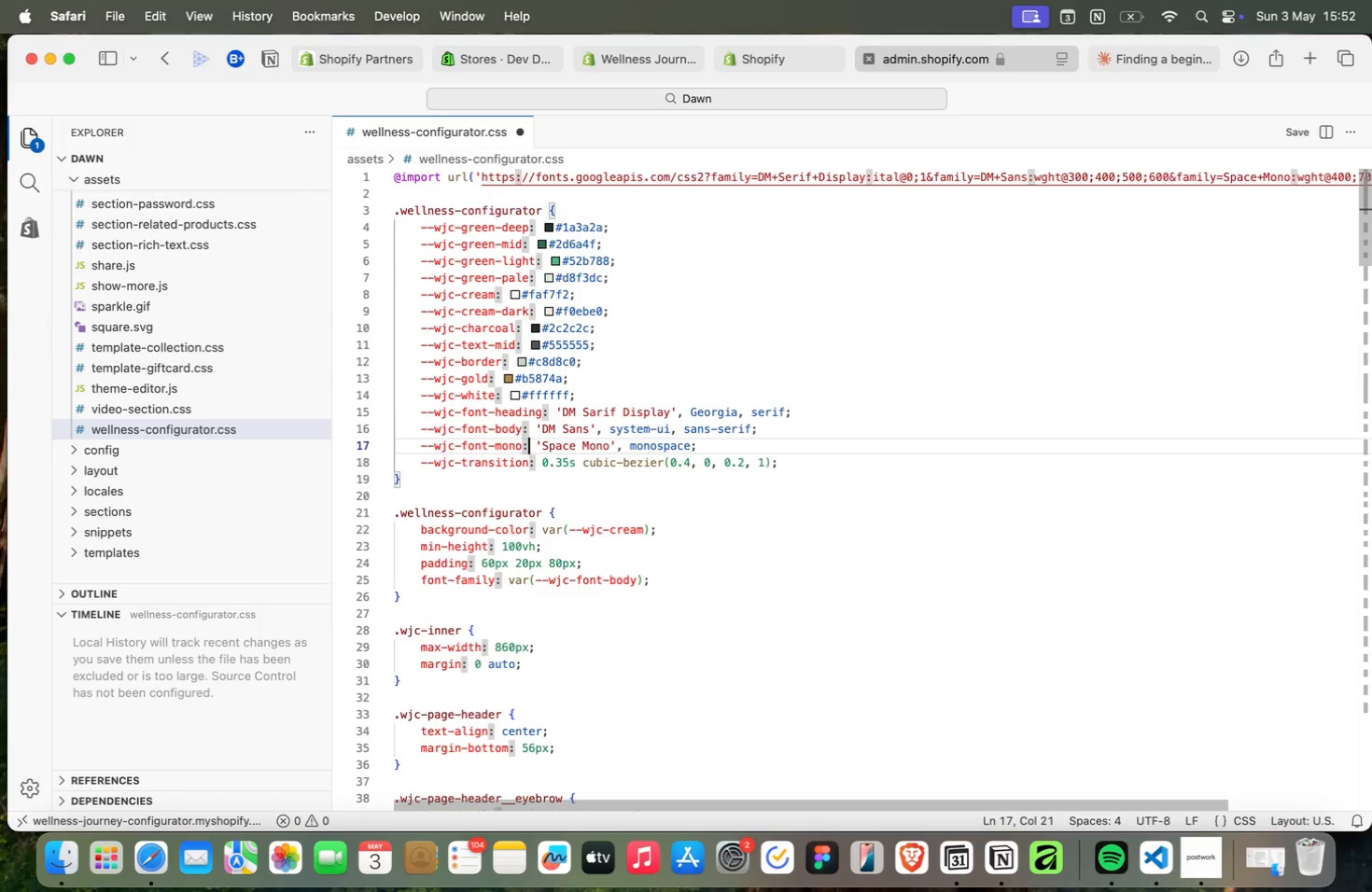 
key(ArrowDown)
 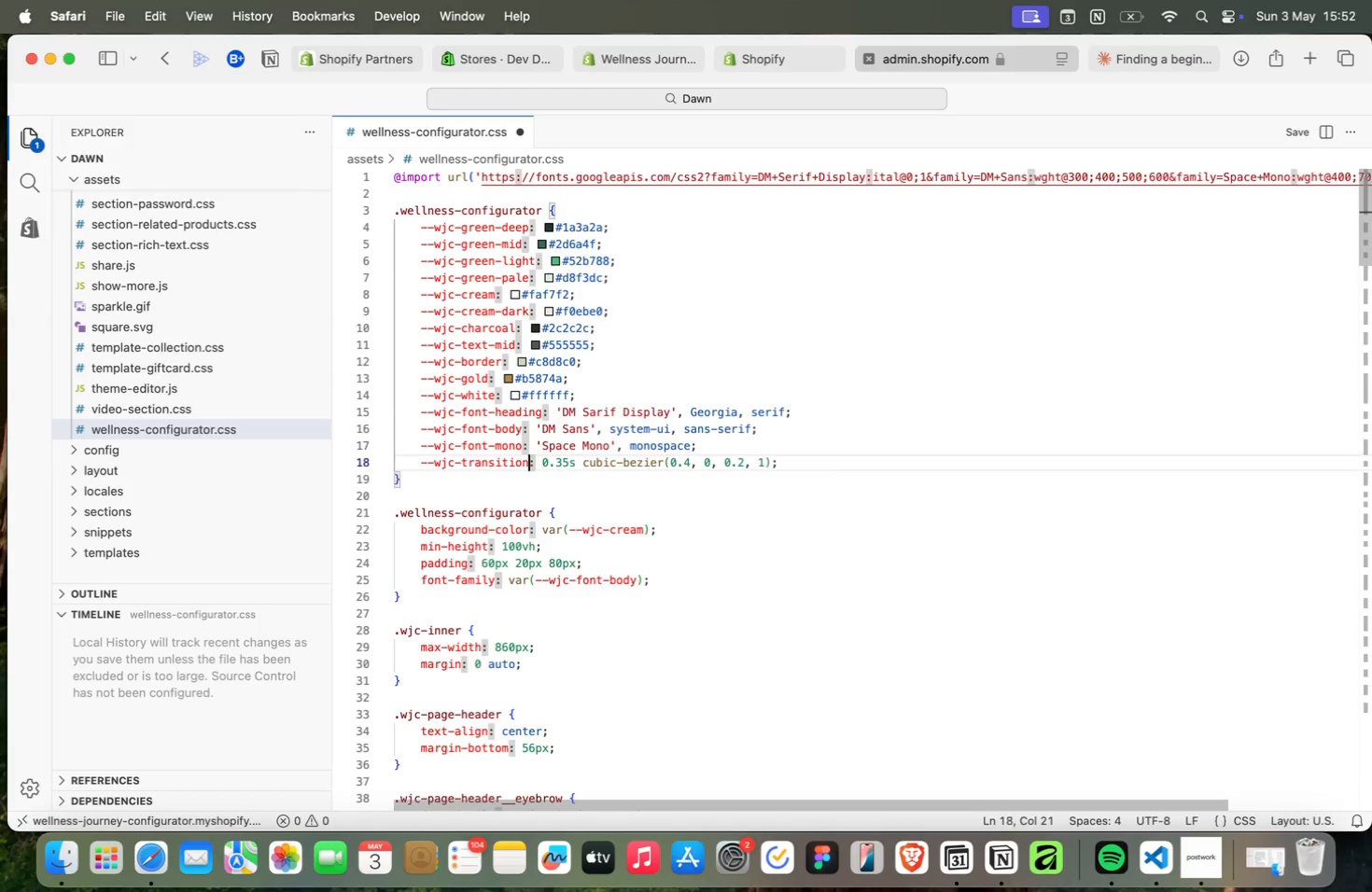 
key(ArrowDown)
 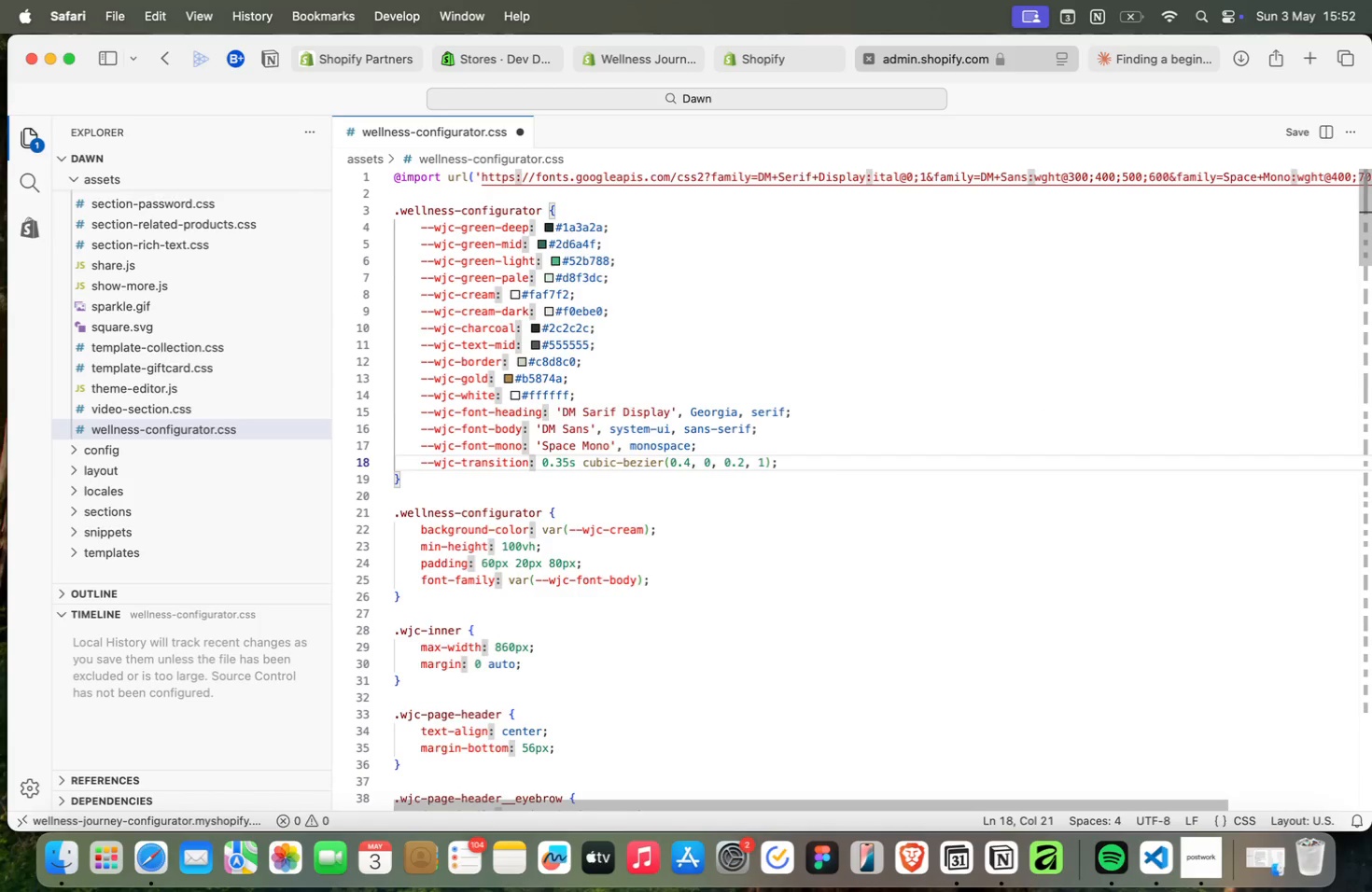 
key(ArrowDown)
 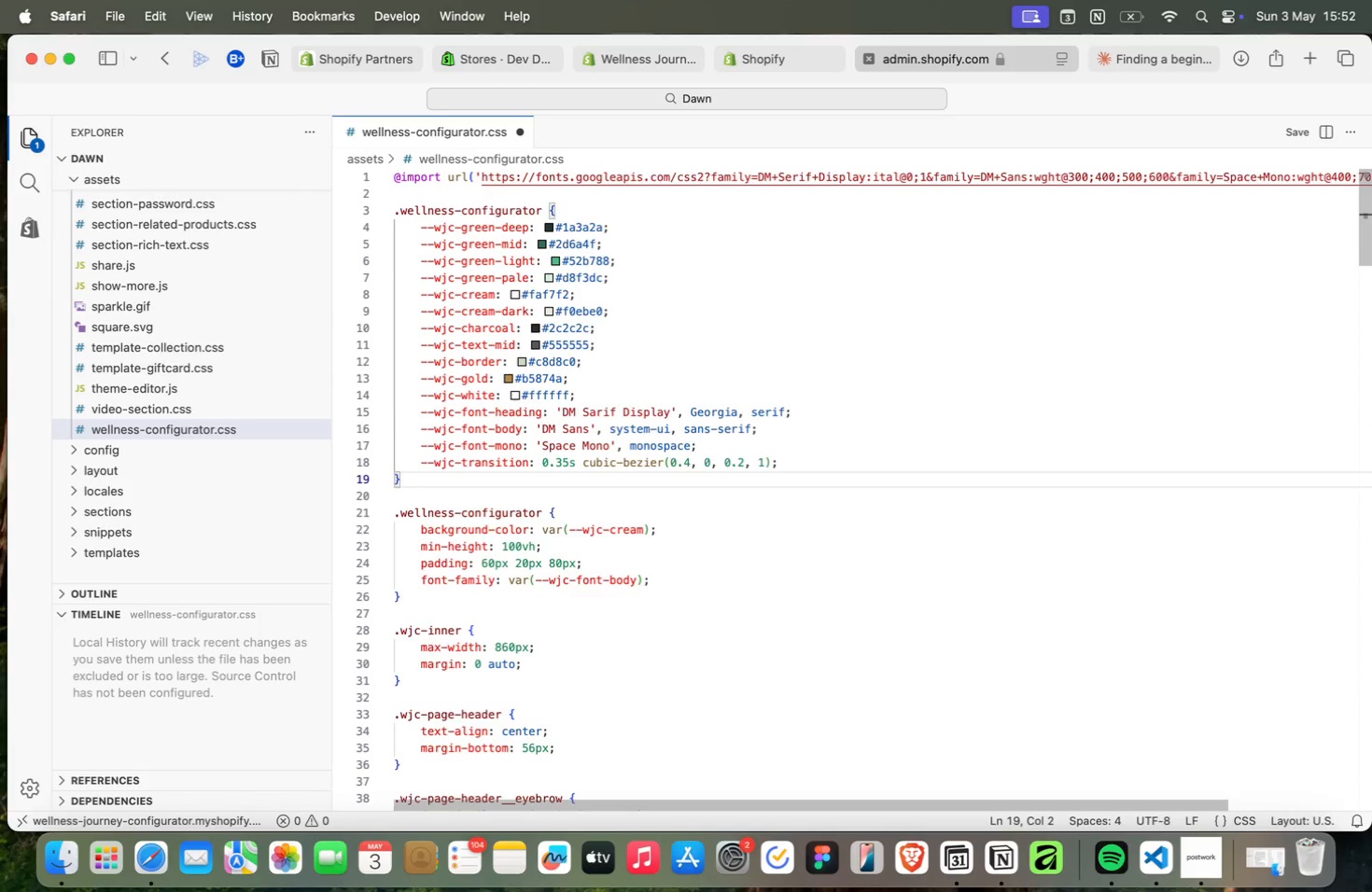 
key(ArrowDown)
 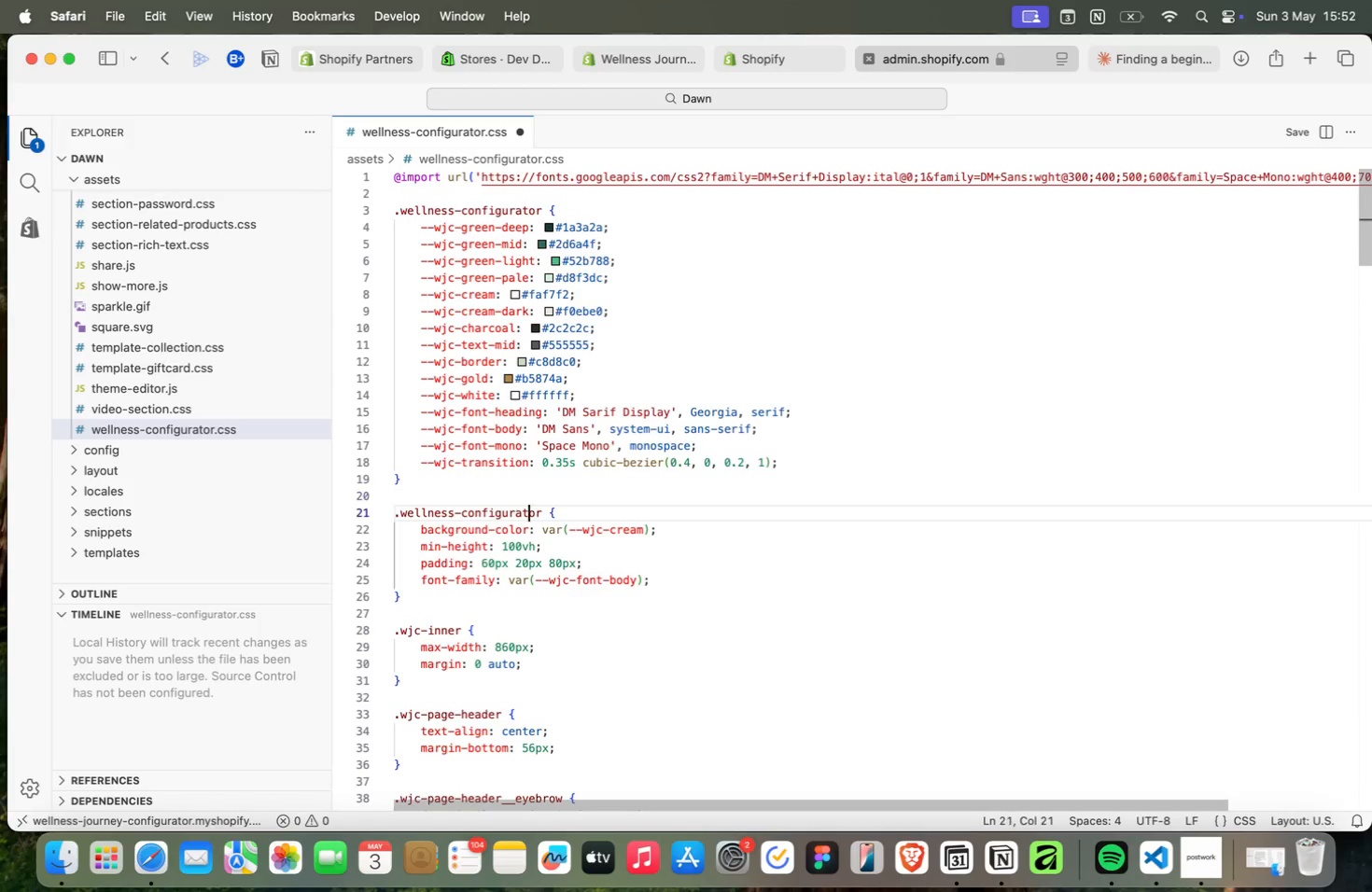 
key(ArrowDown)
 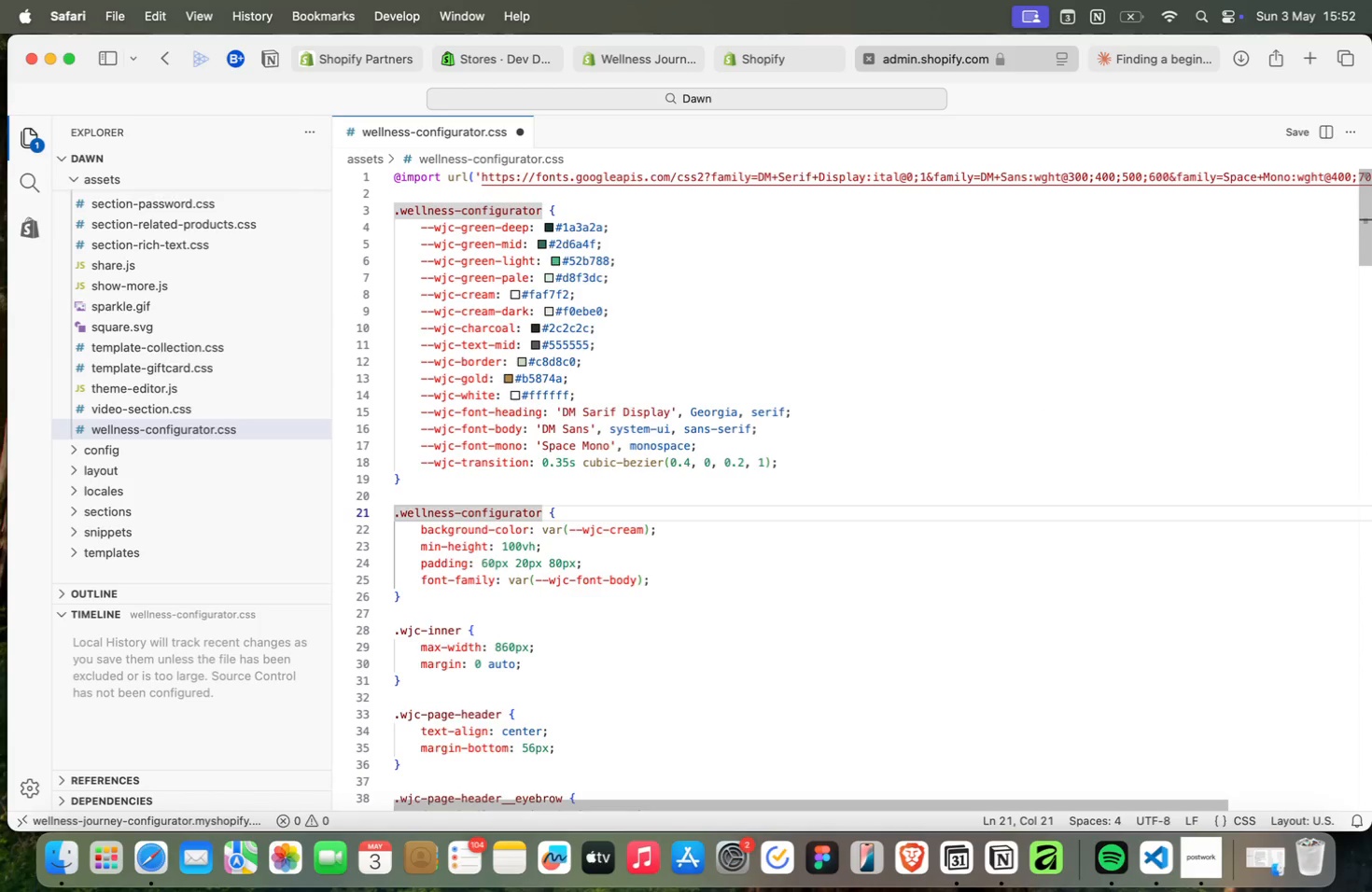 
key(ArrowDown)
 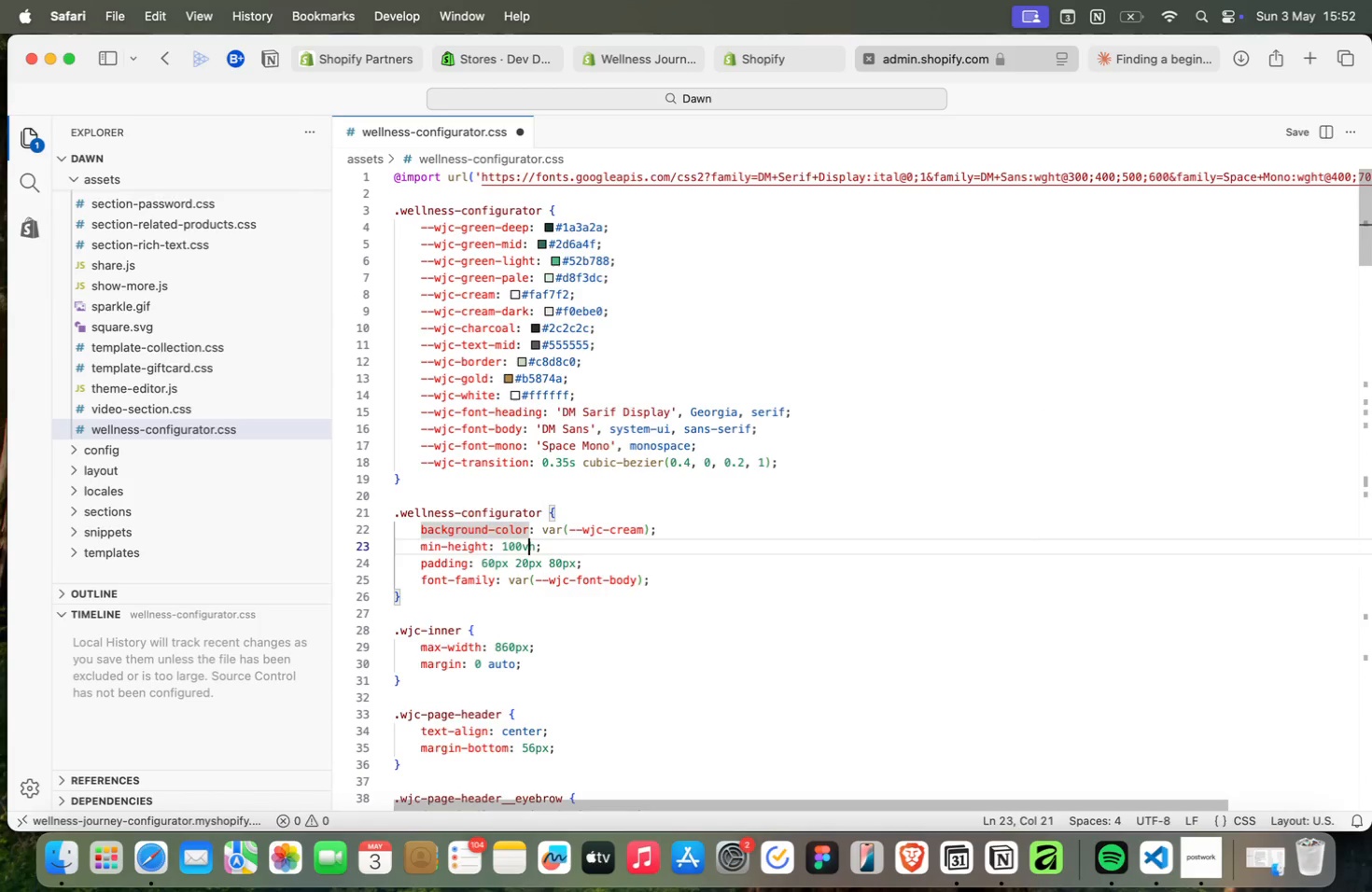 
key(ArrowDown)
 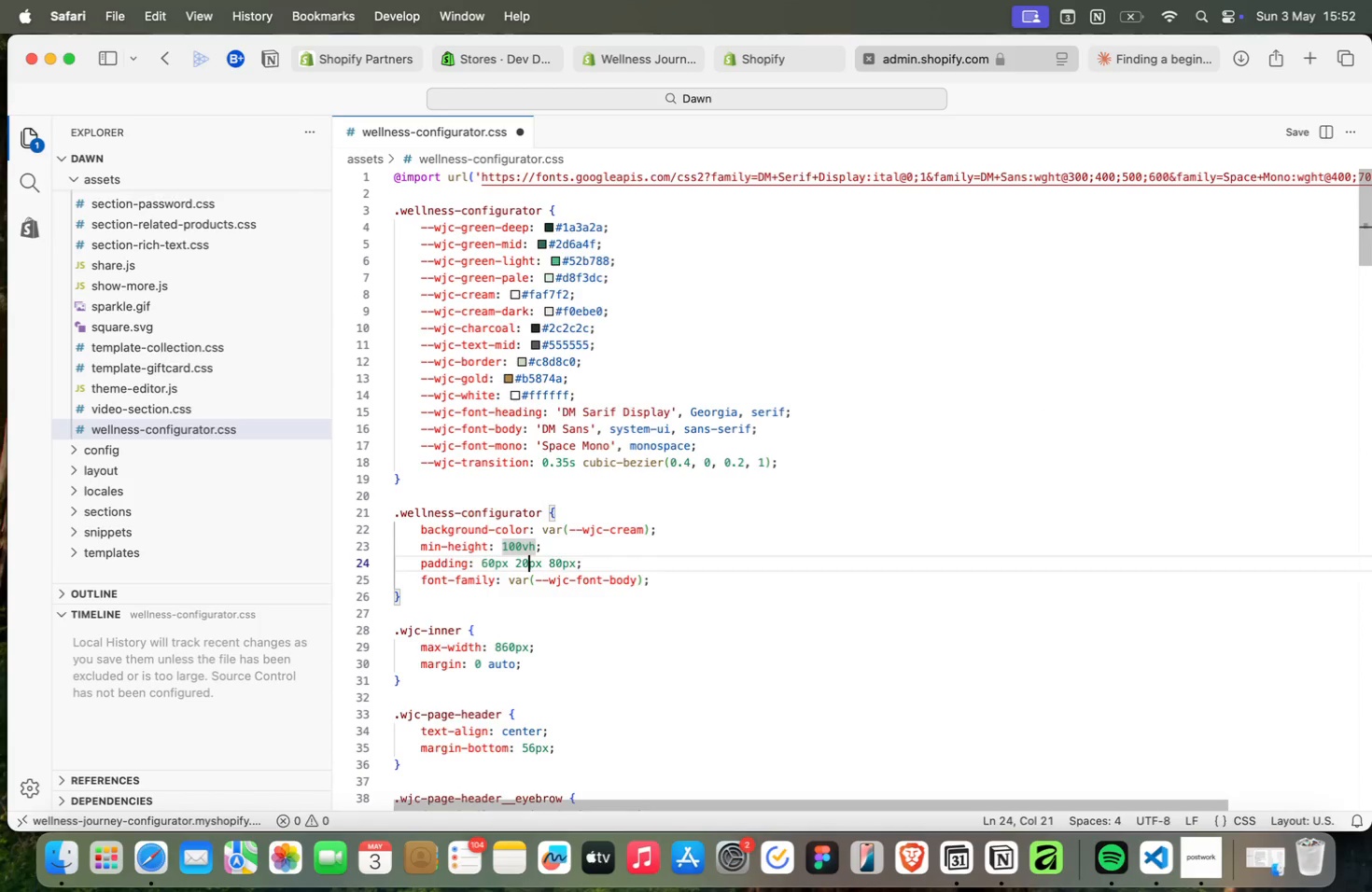 
key(ArrowDown)
 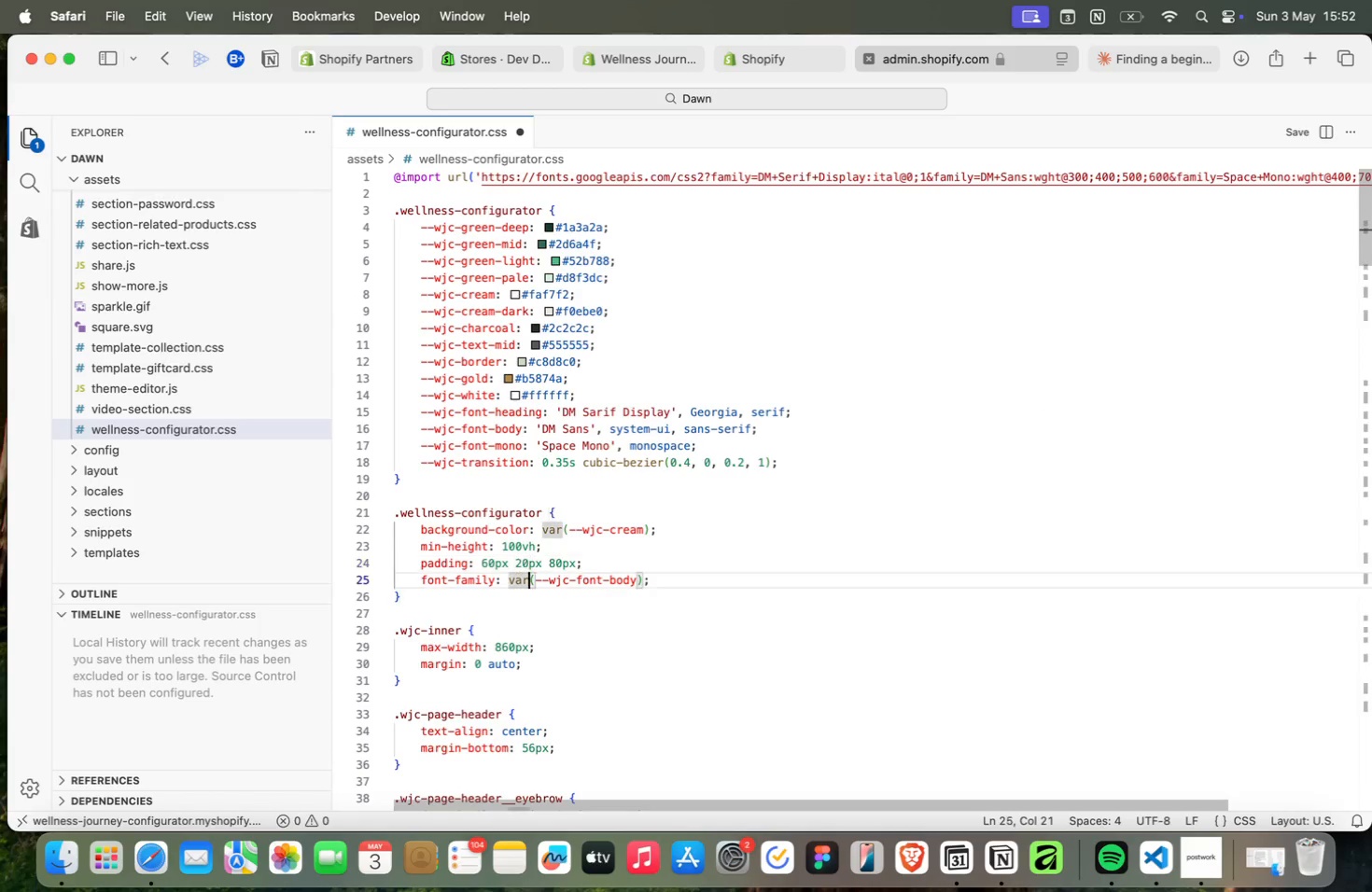 
key(ArrowDown)
 